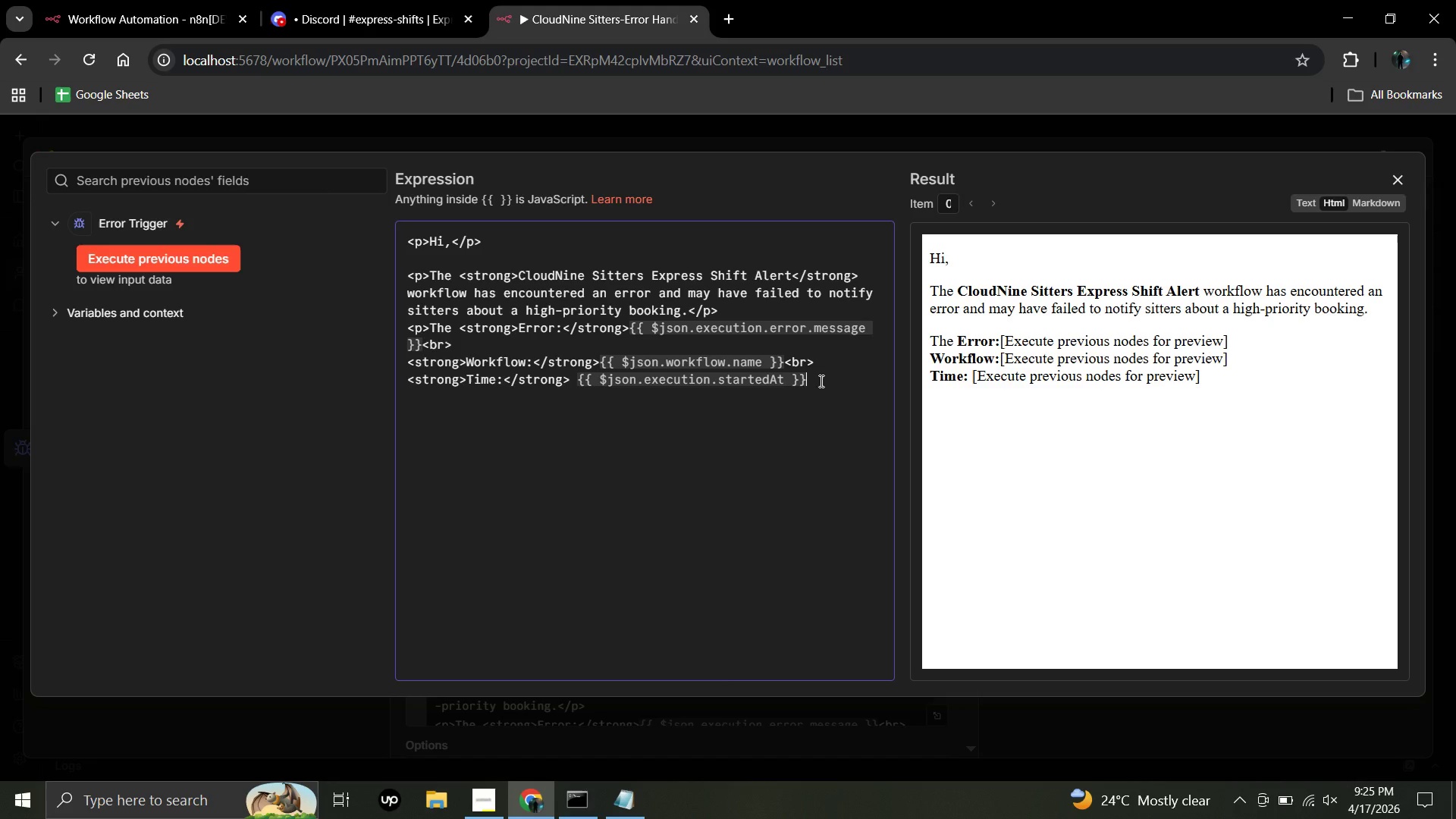 
key(Shift+Comma)
 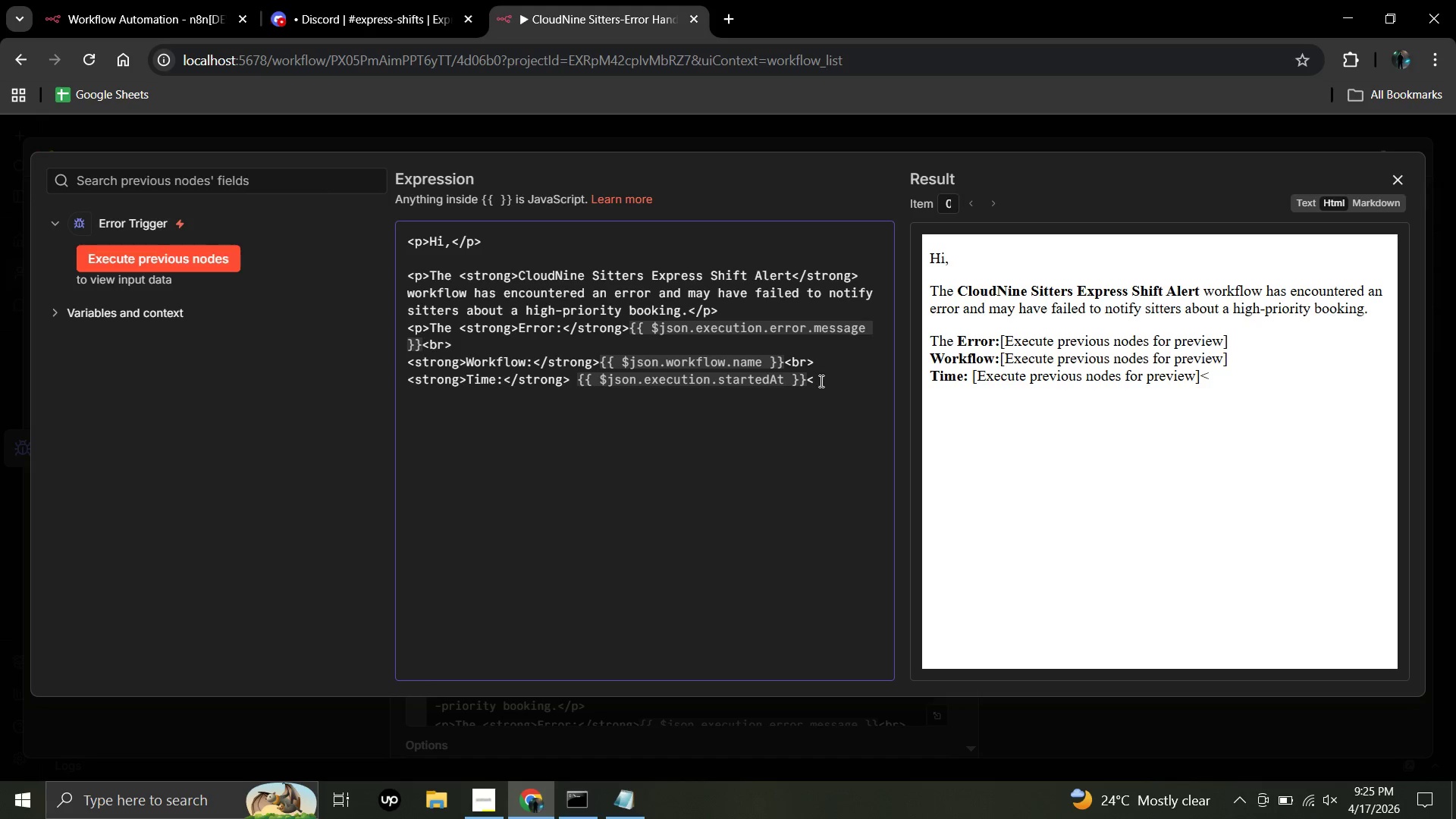 
key(Slash)
 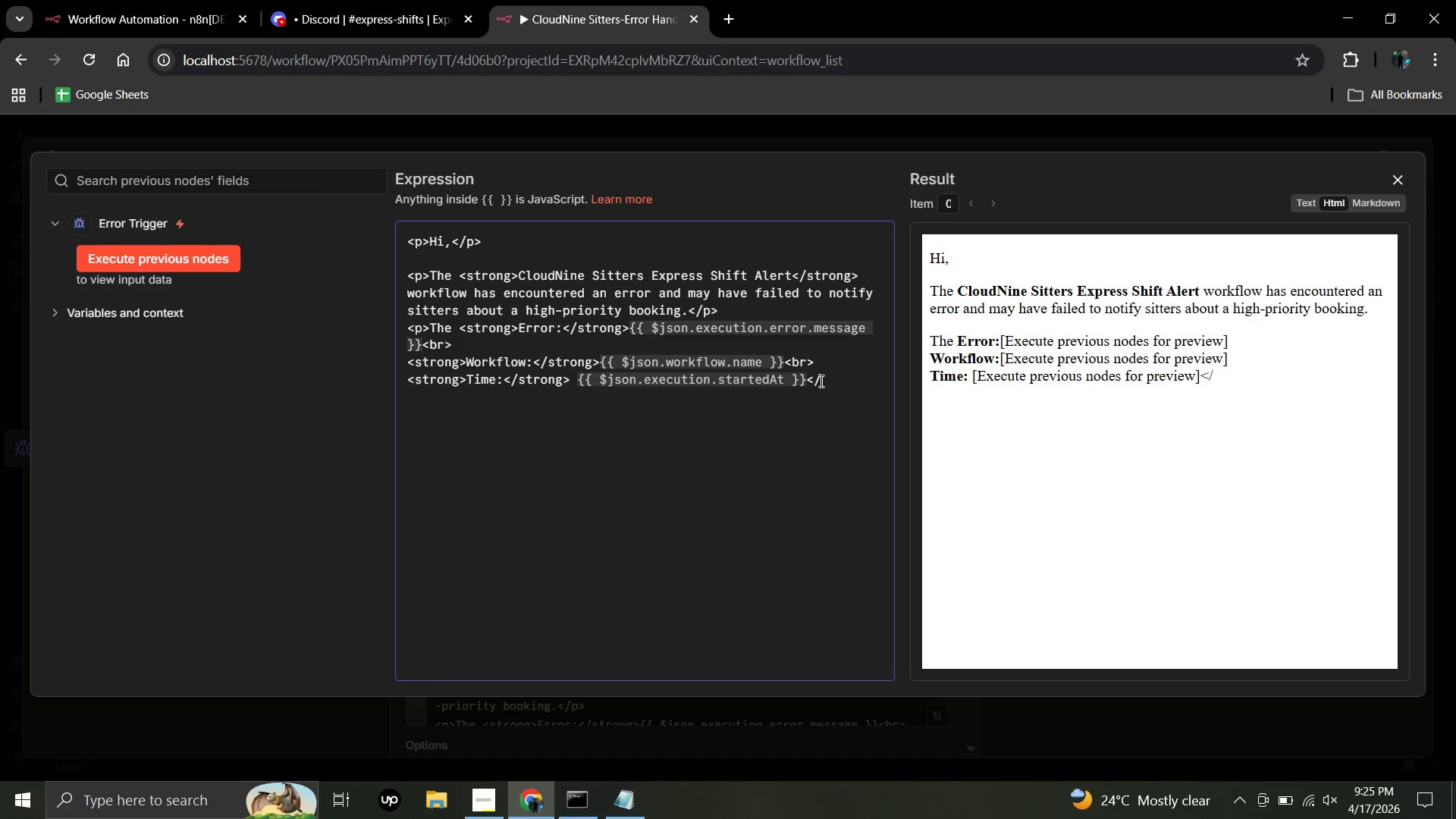 
key(P)
 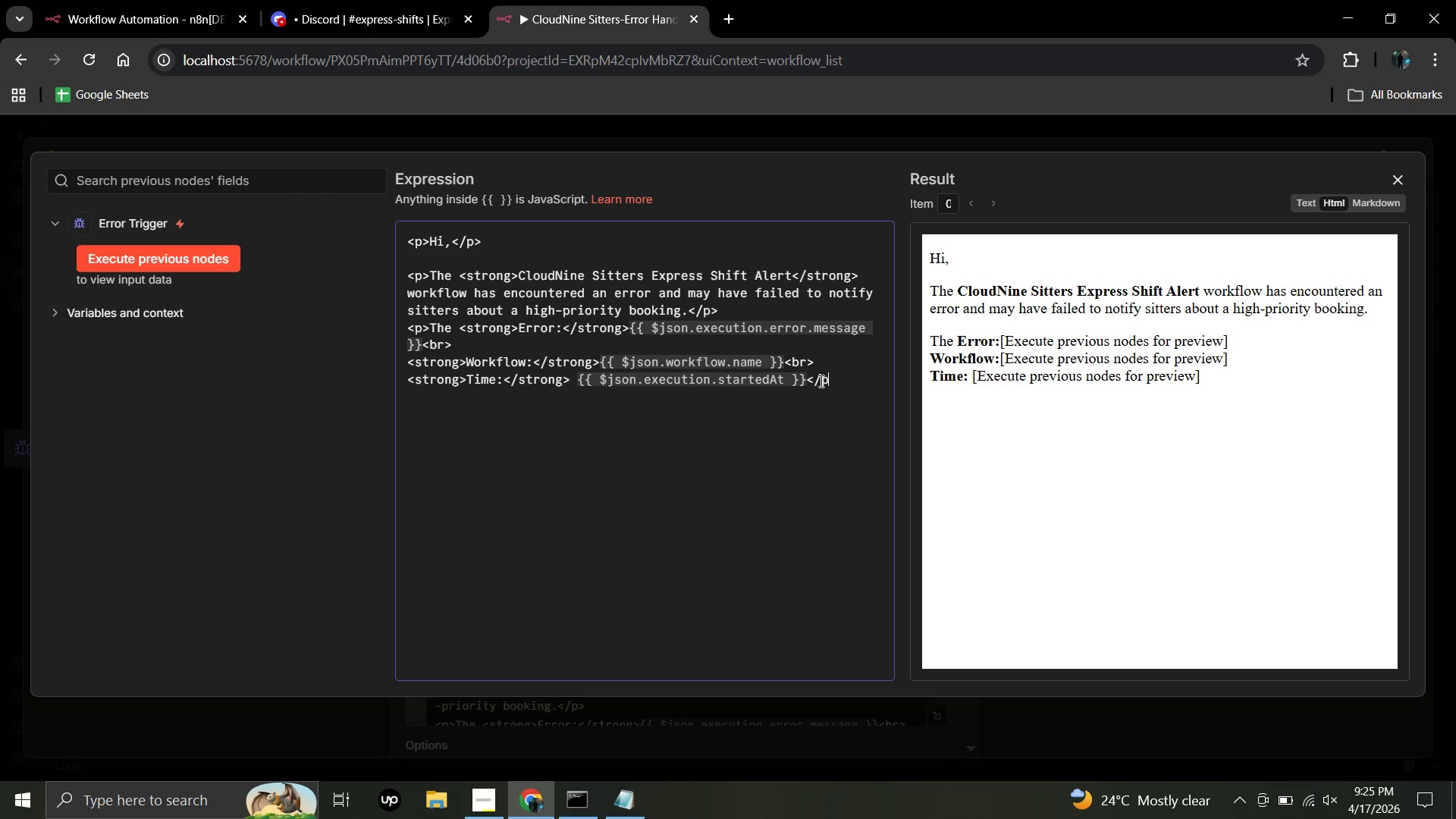 
key(Shift+Period)
 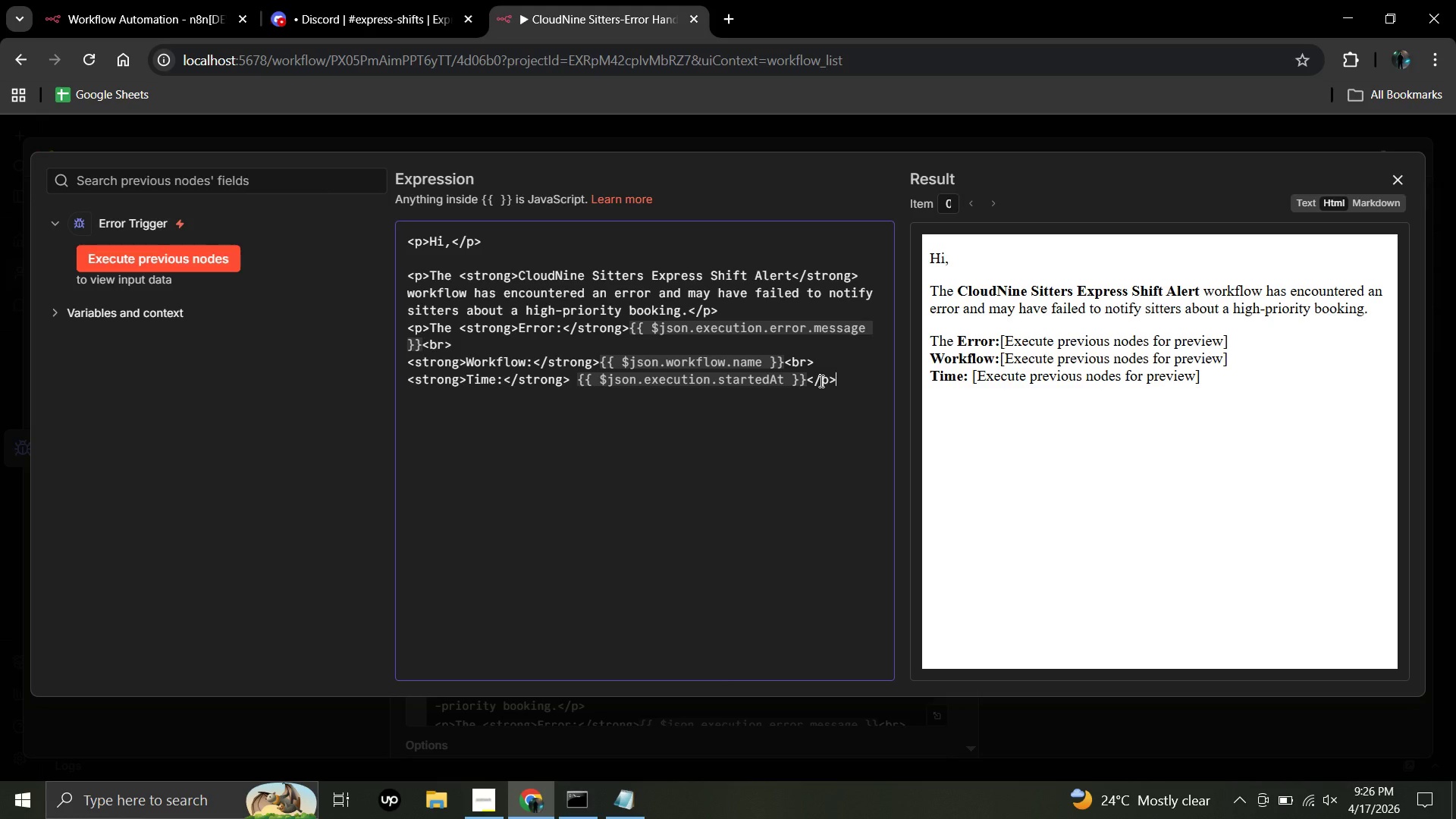 
wait(30.56)
 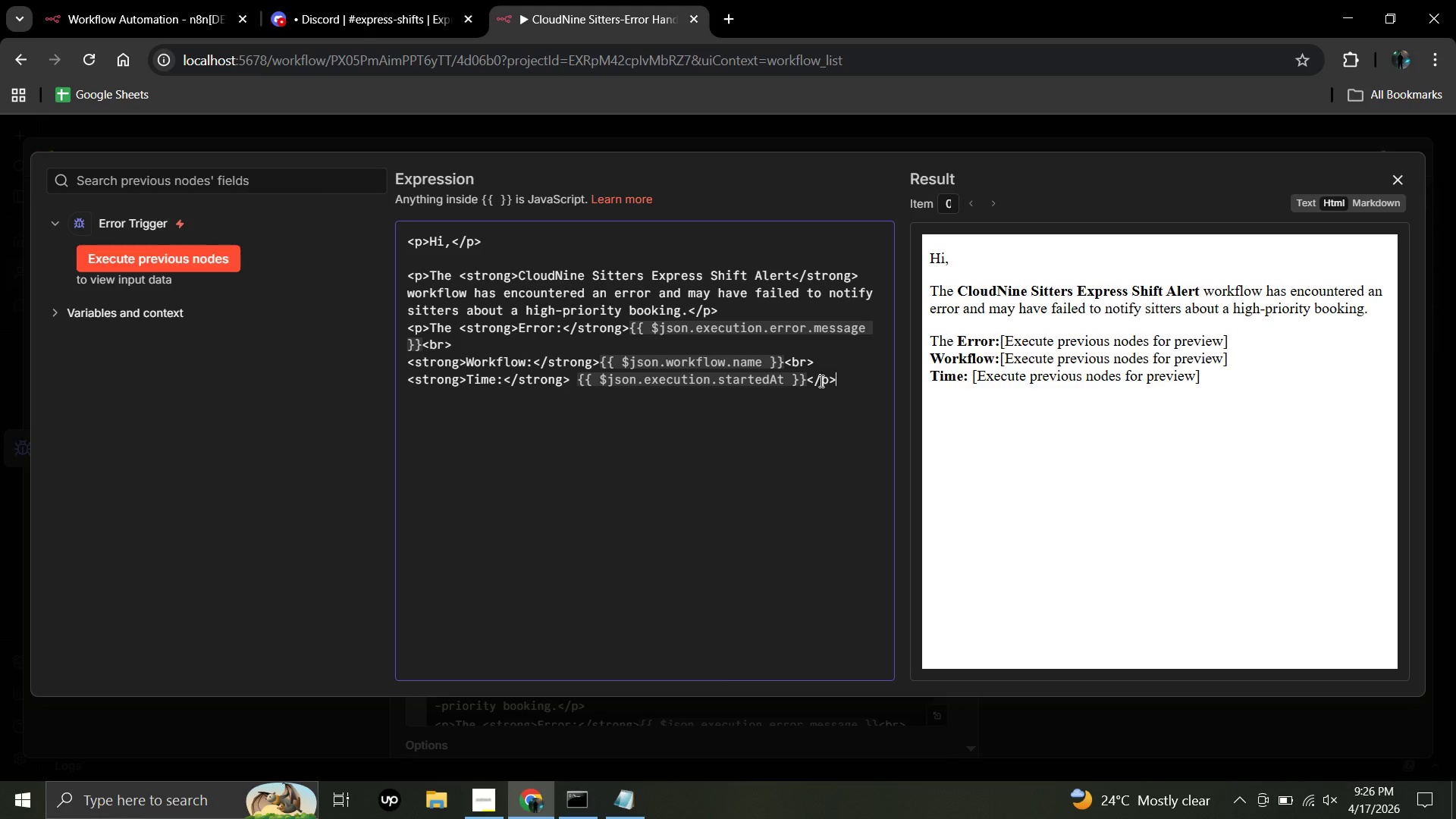 
key(Enter)
 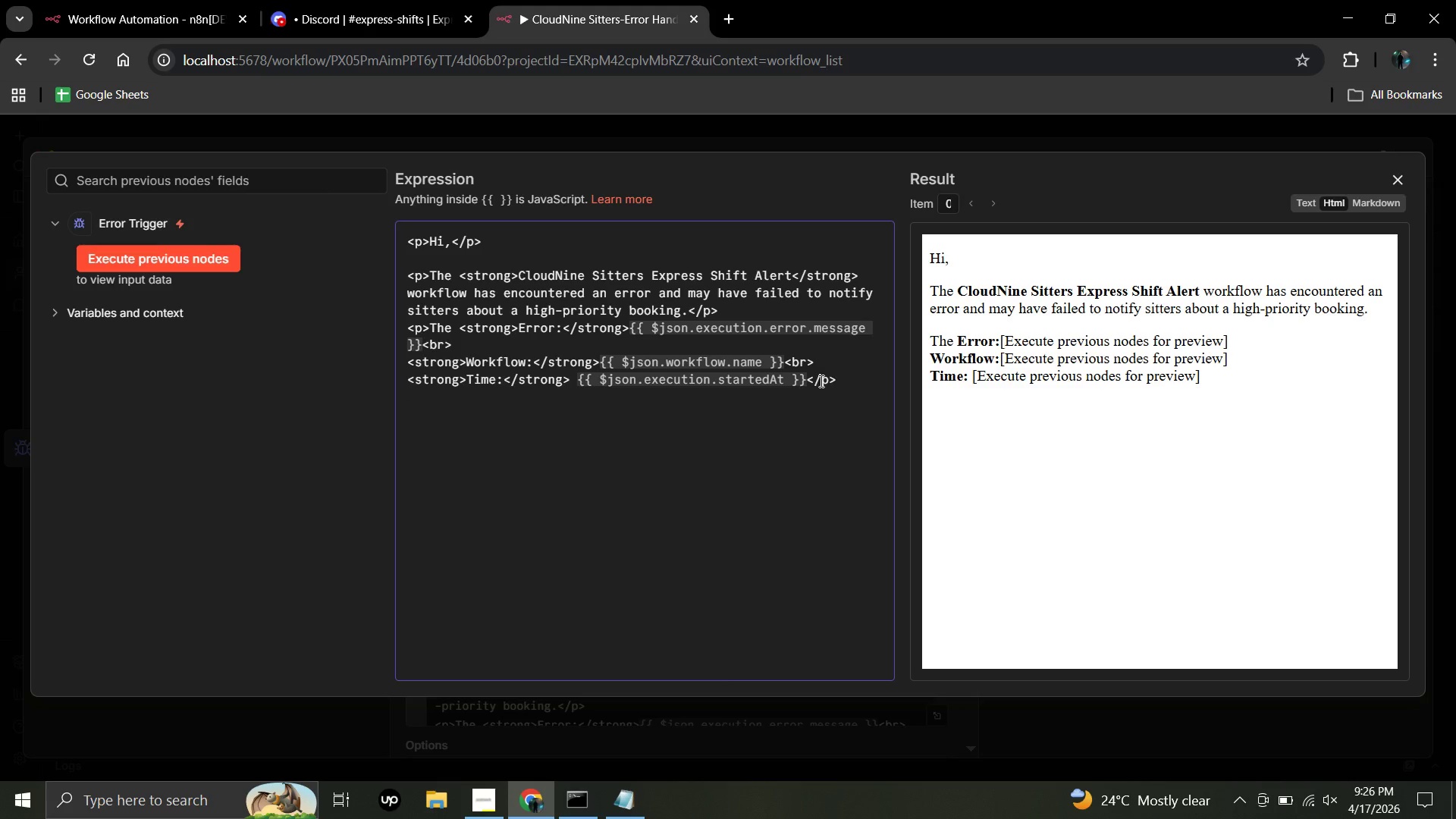 
key(Enter)
 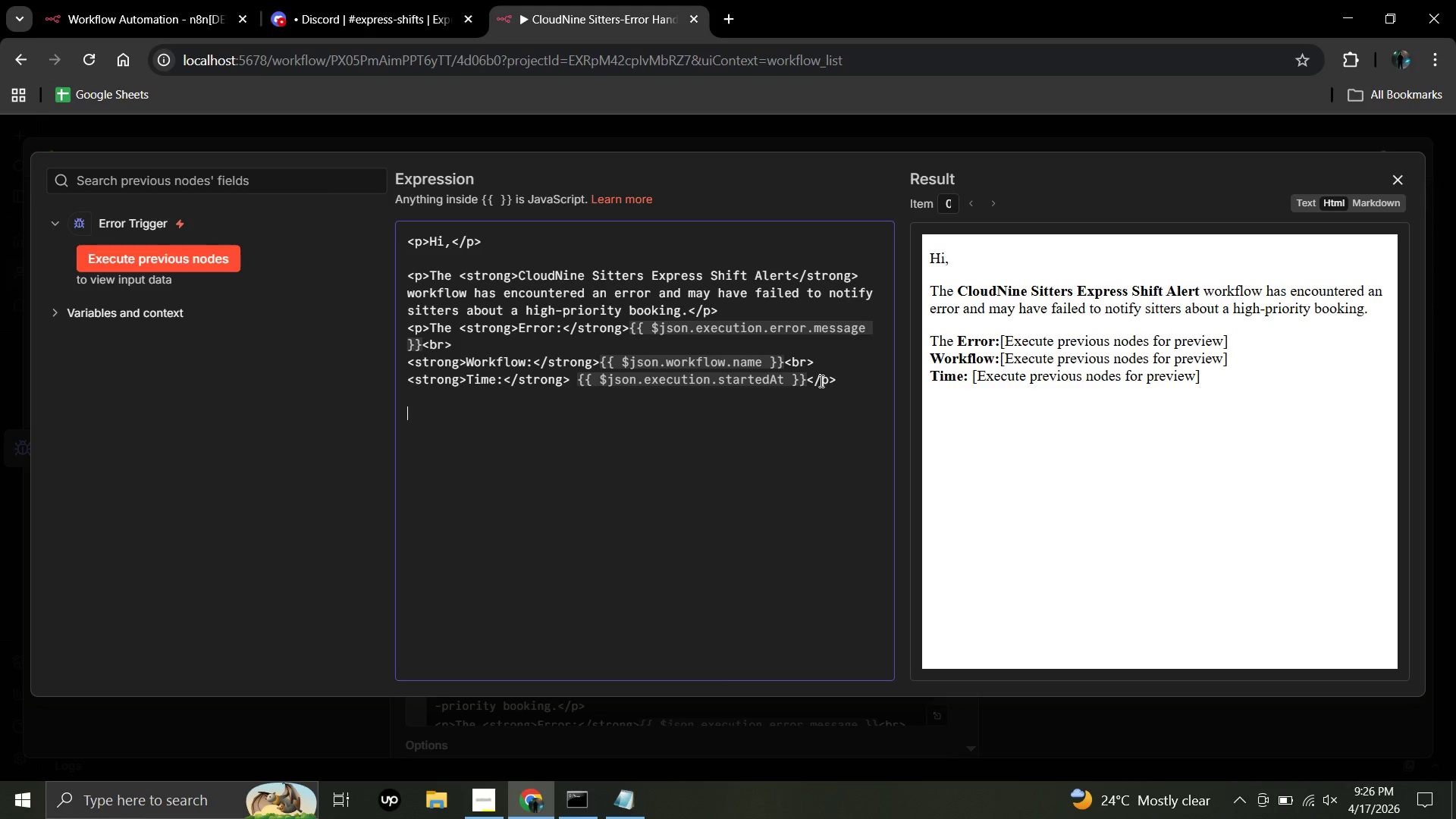 
key(Shift+Comma)
 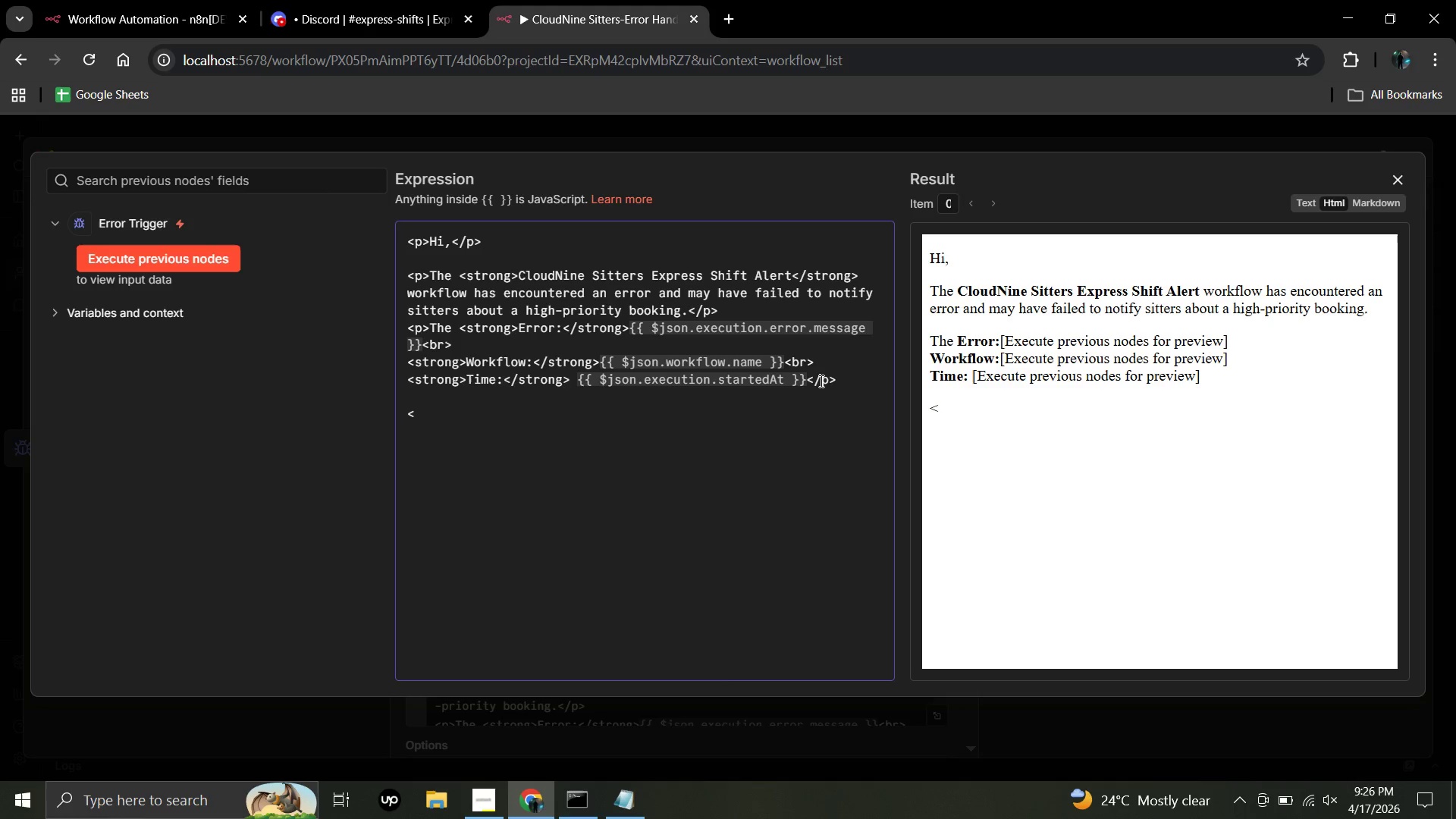 
key(P)
 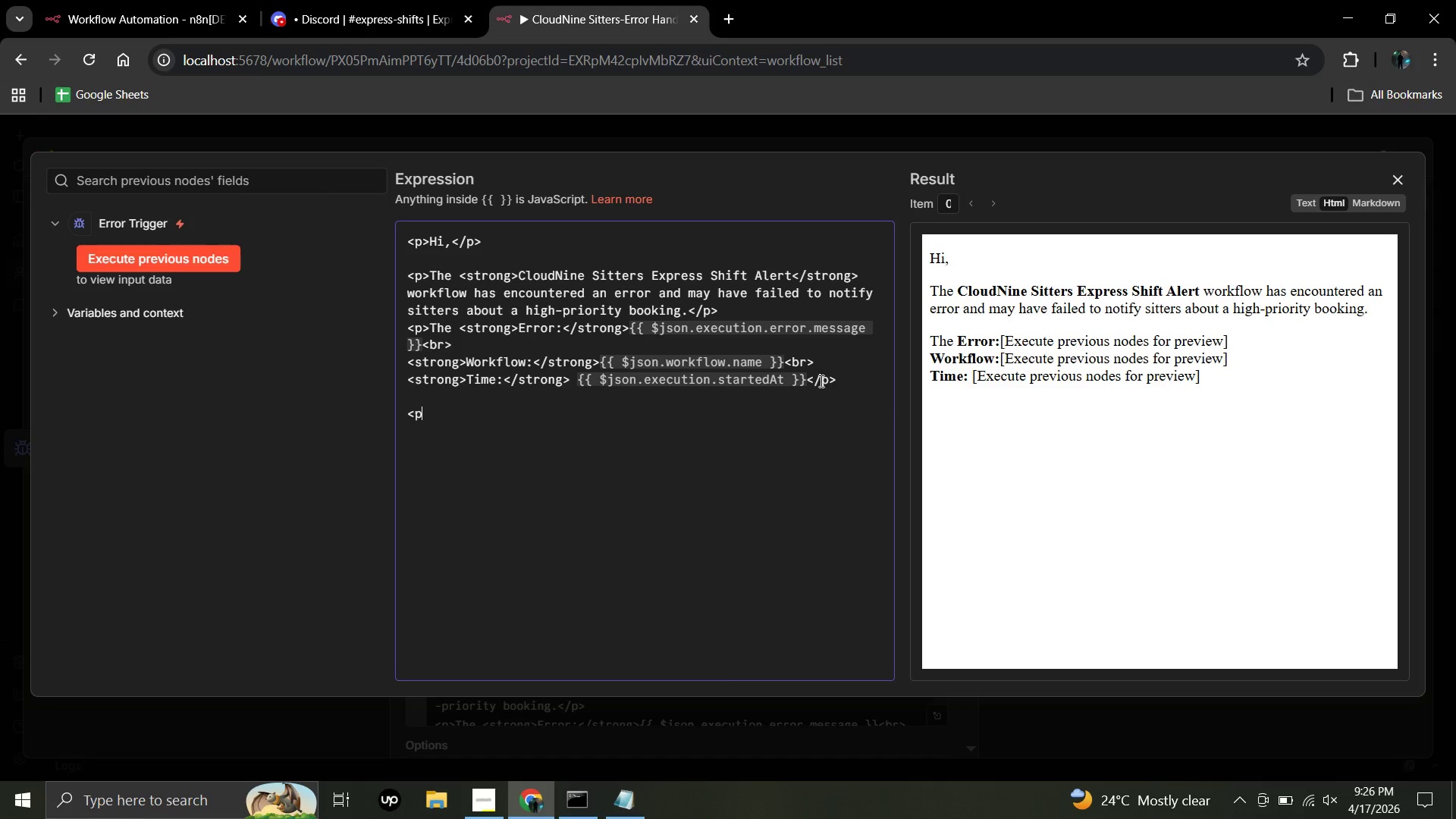 
key(Shift+Period)
 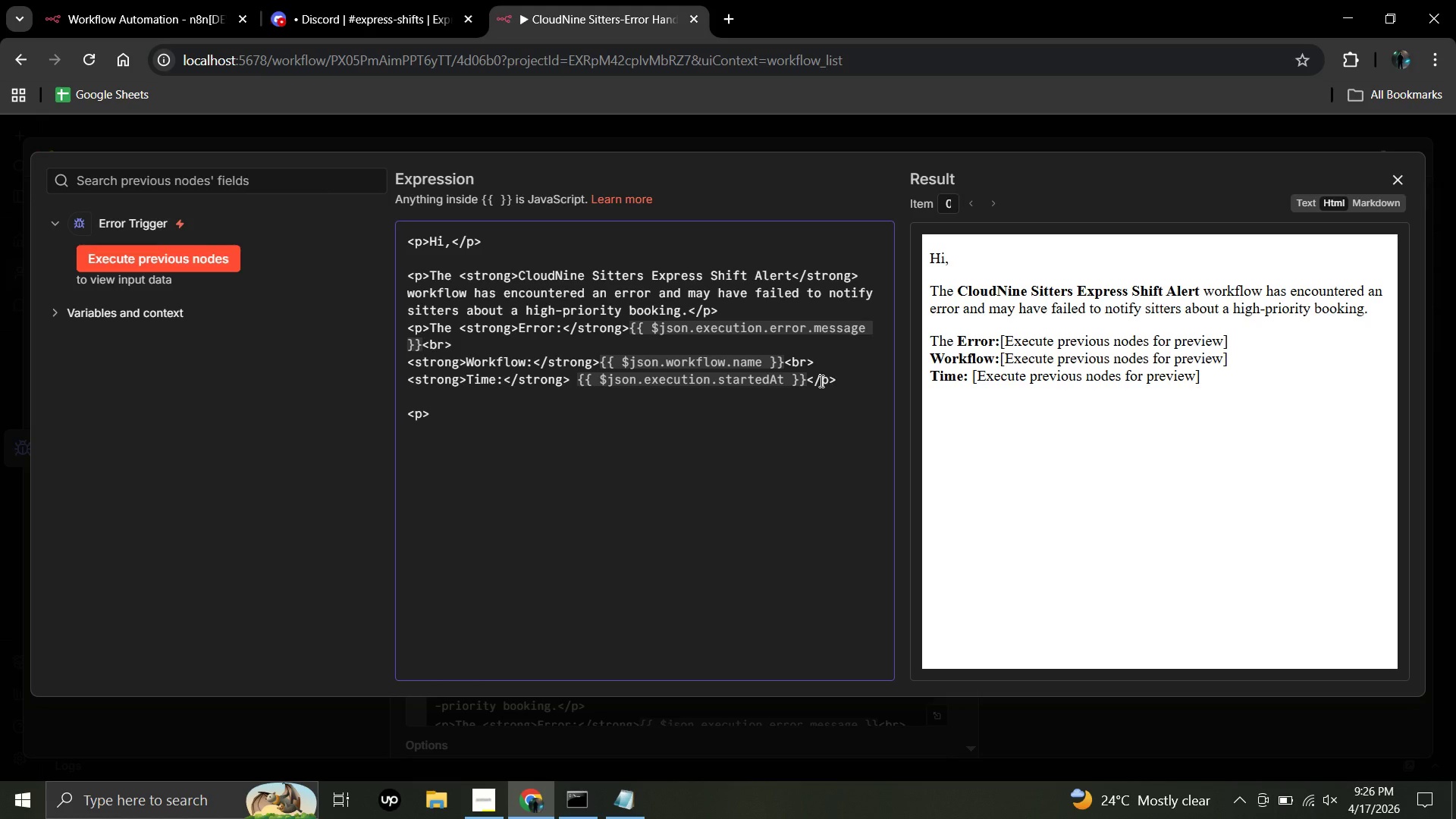 
type(Please check the n8n execution log immediatly)
 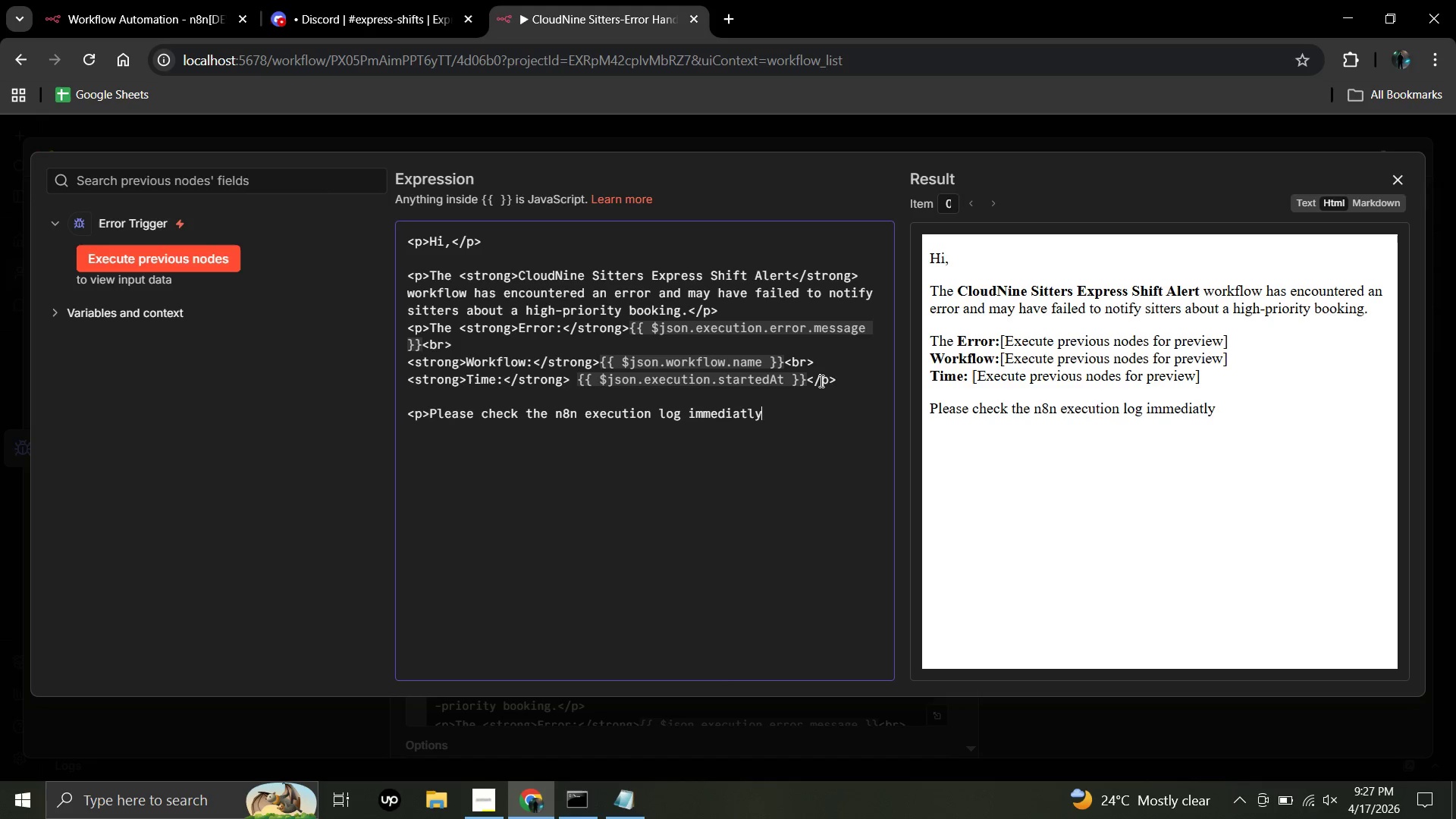 
type( and)
 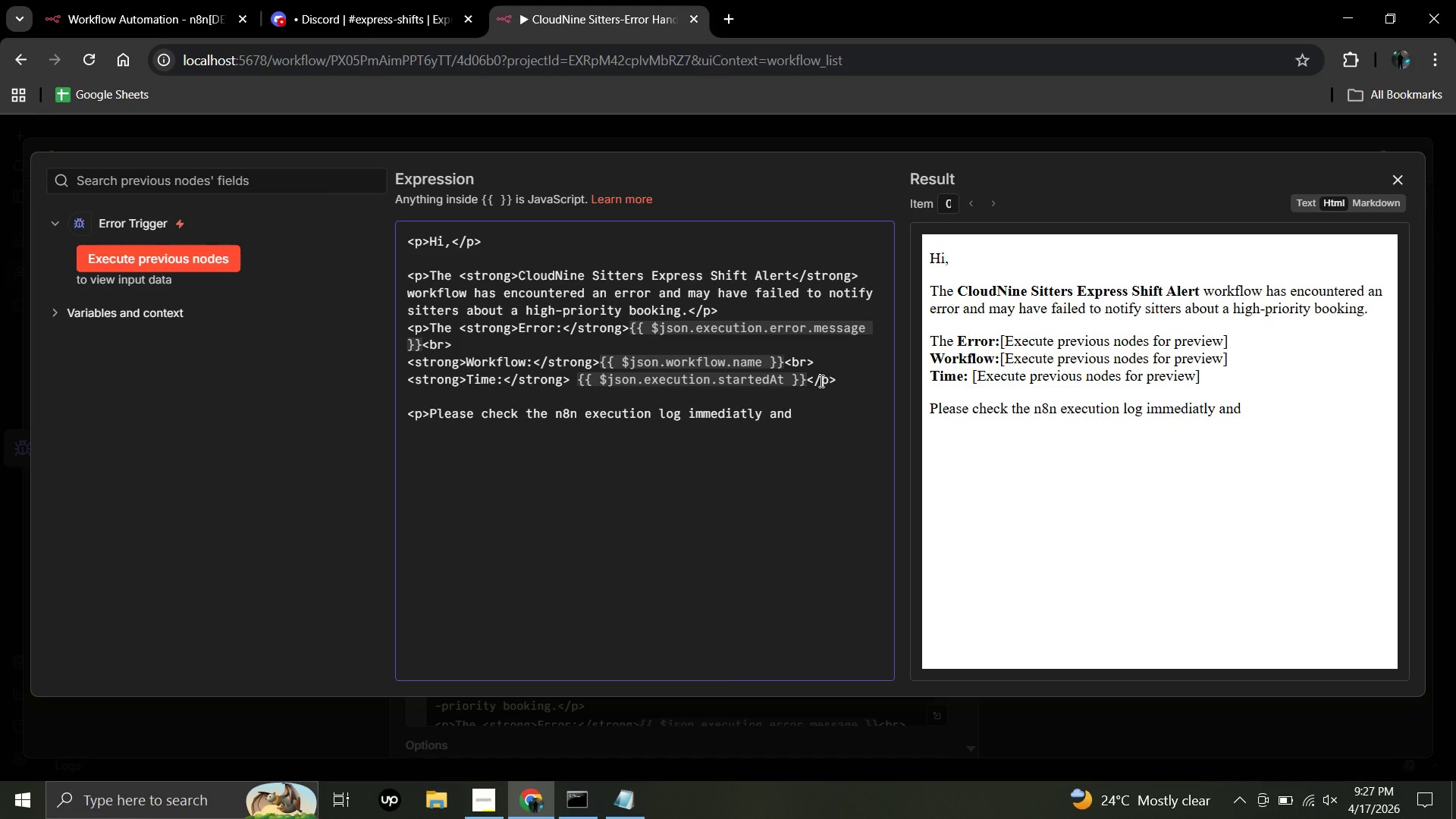 
type( notify sitters manually)
 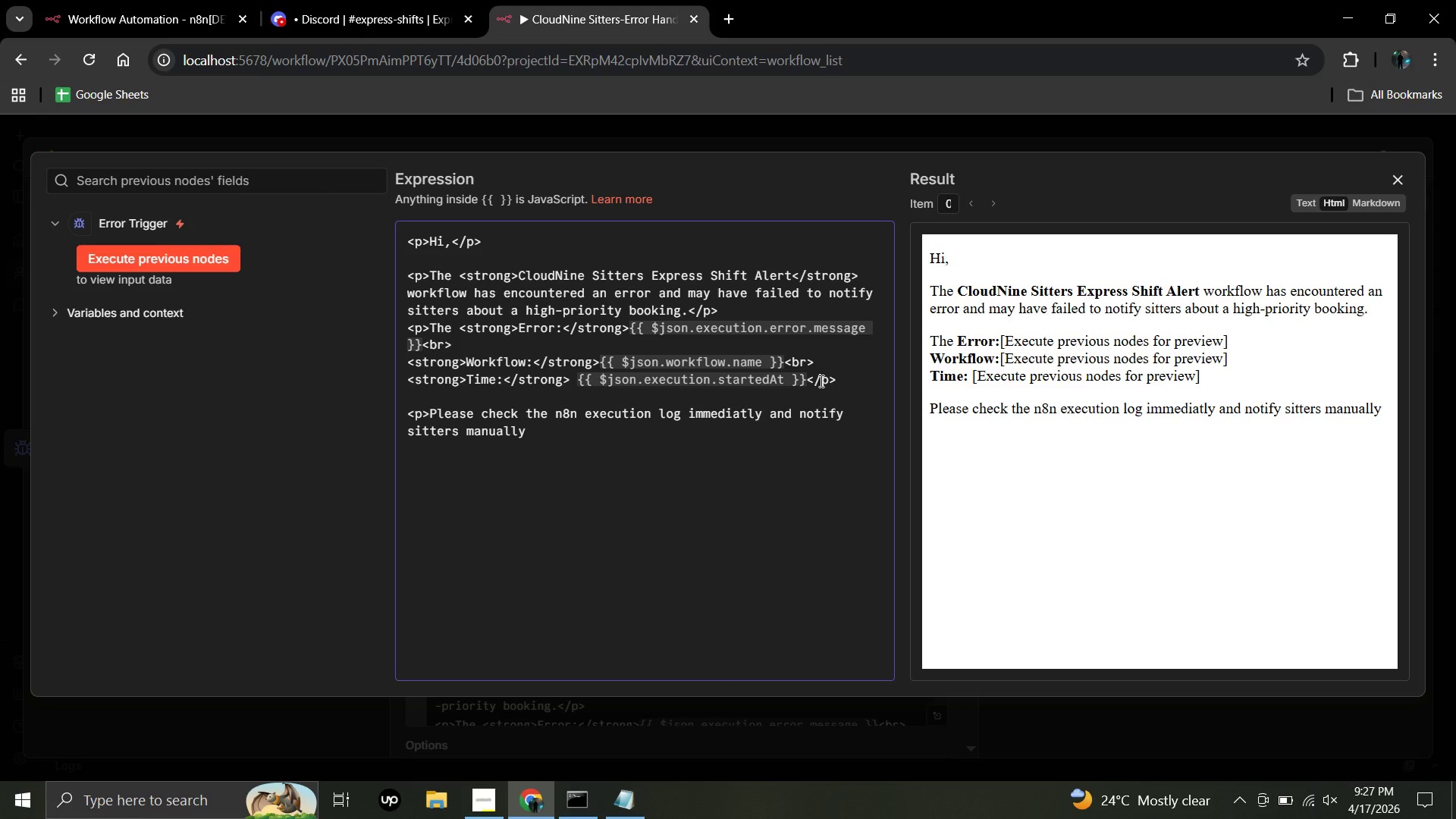 
wait(6.61)
 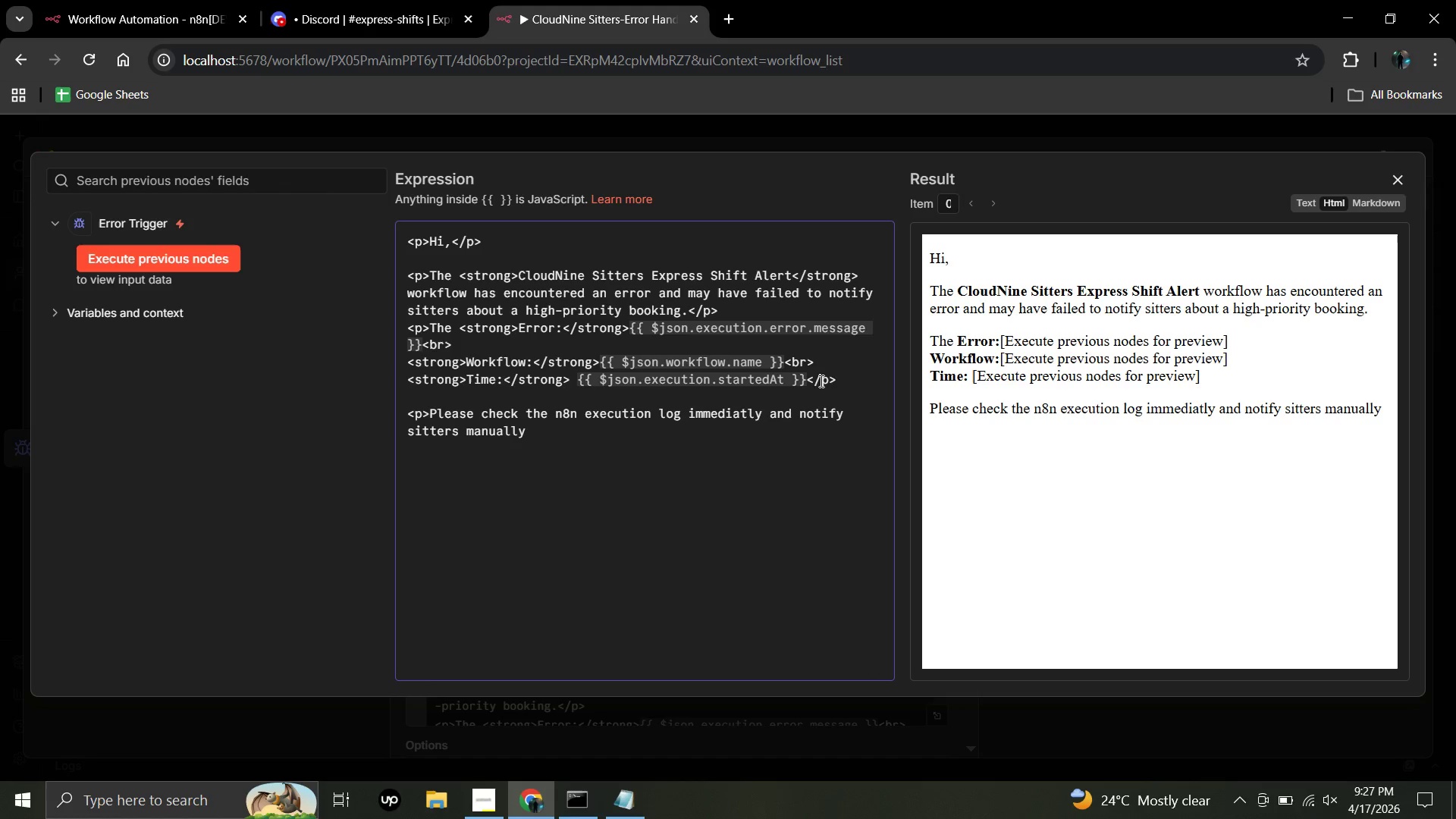 
type( if needed.</p>)
 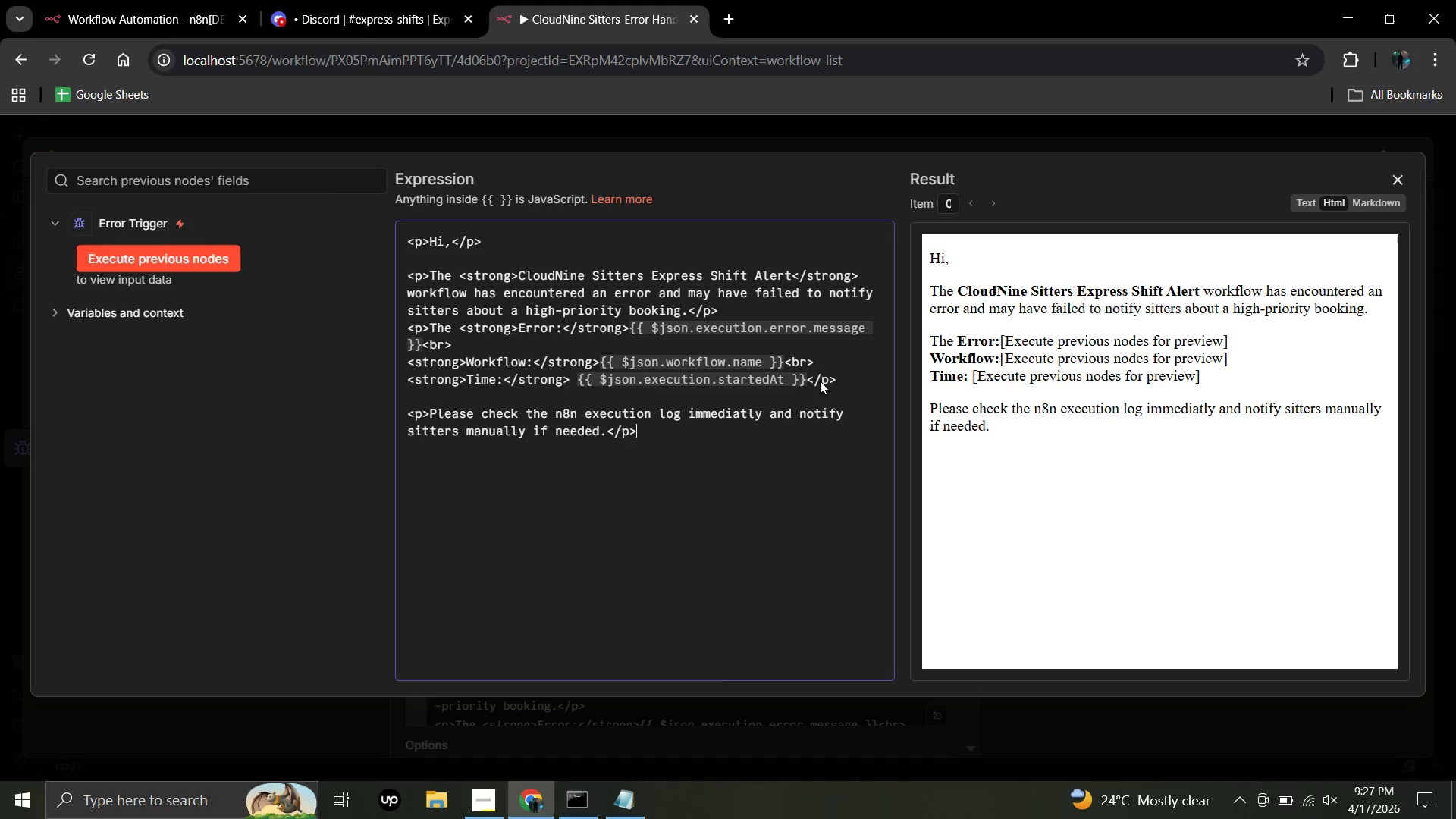 
key(Enter)
 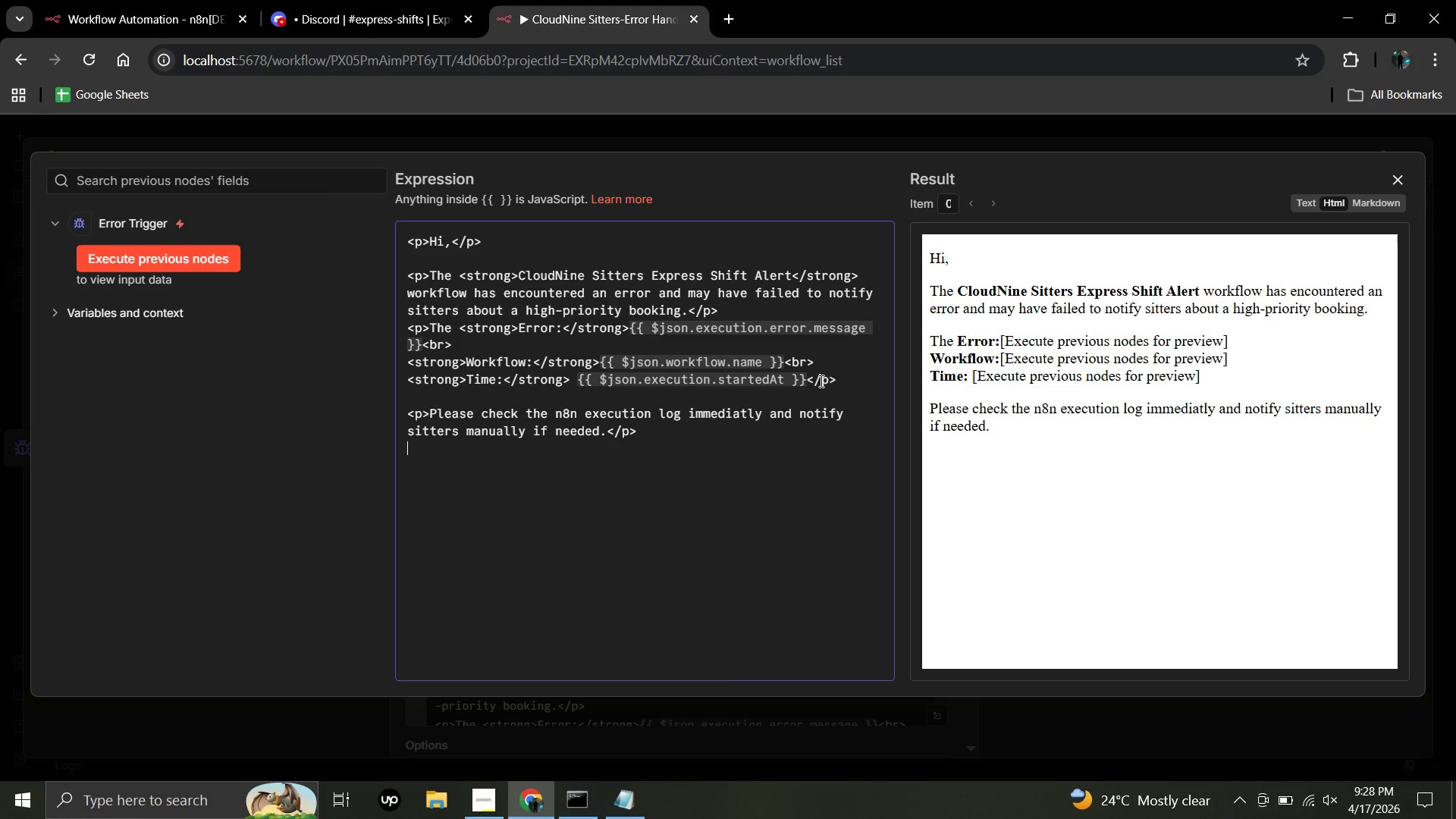 
wait(13.72)
 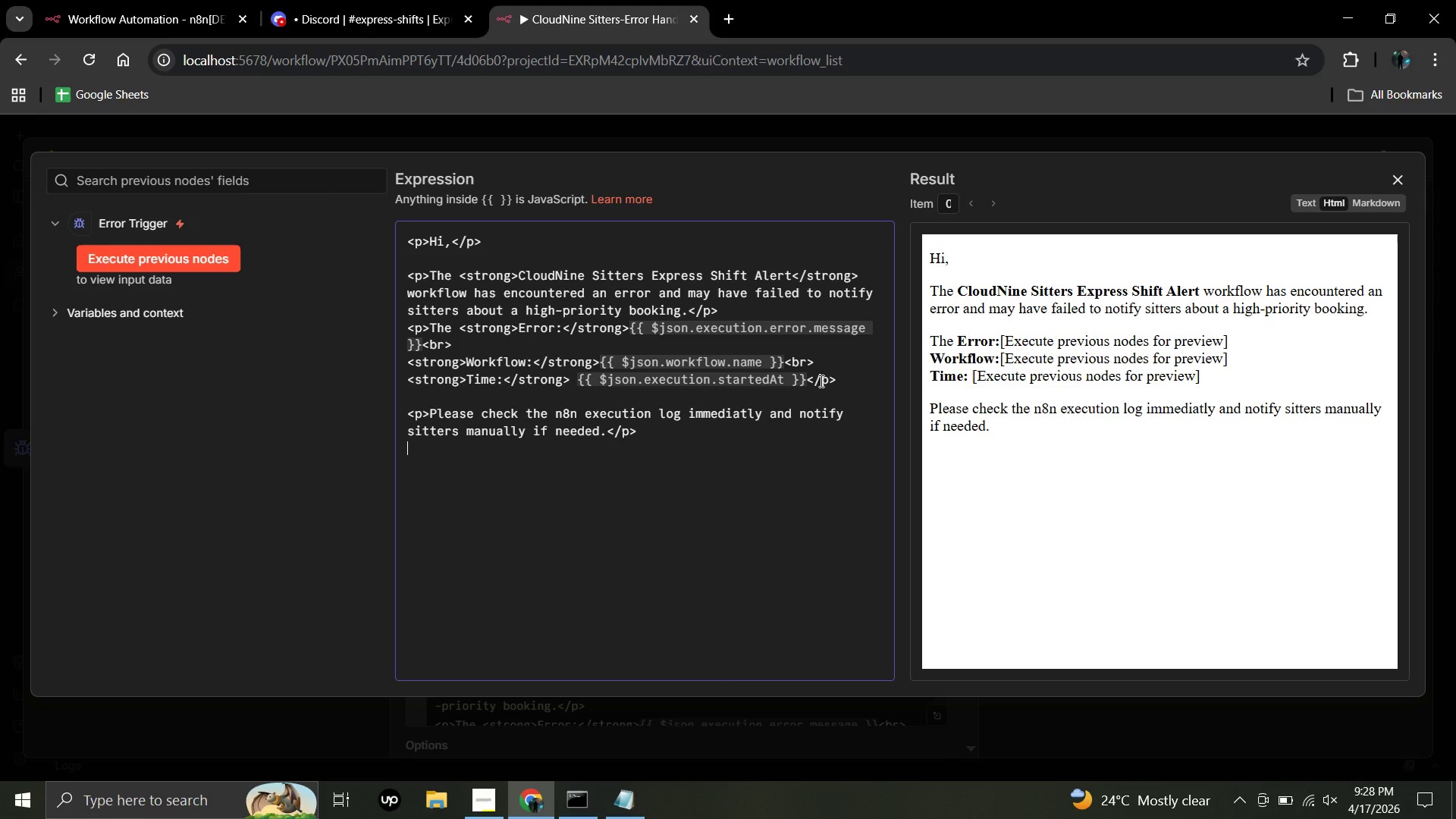 
key(Enter)
 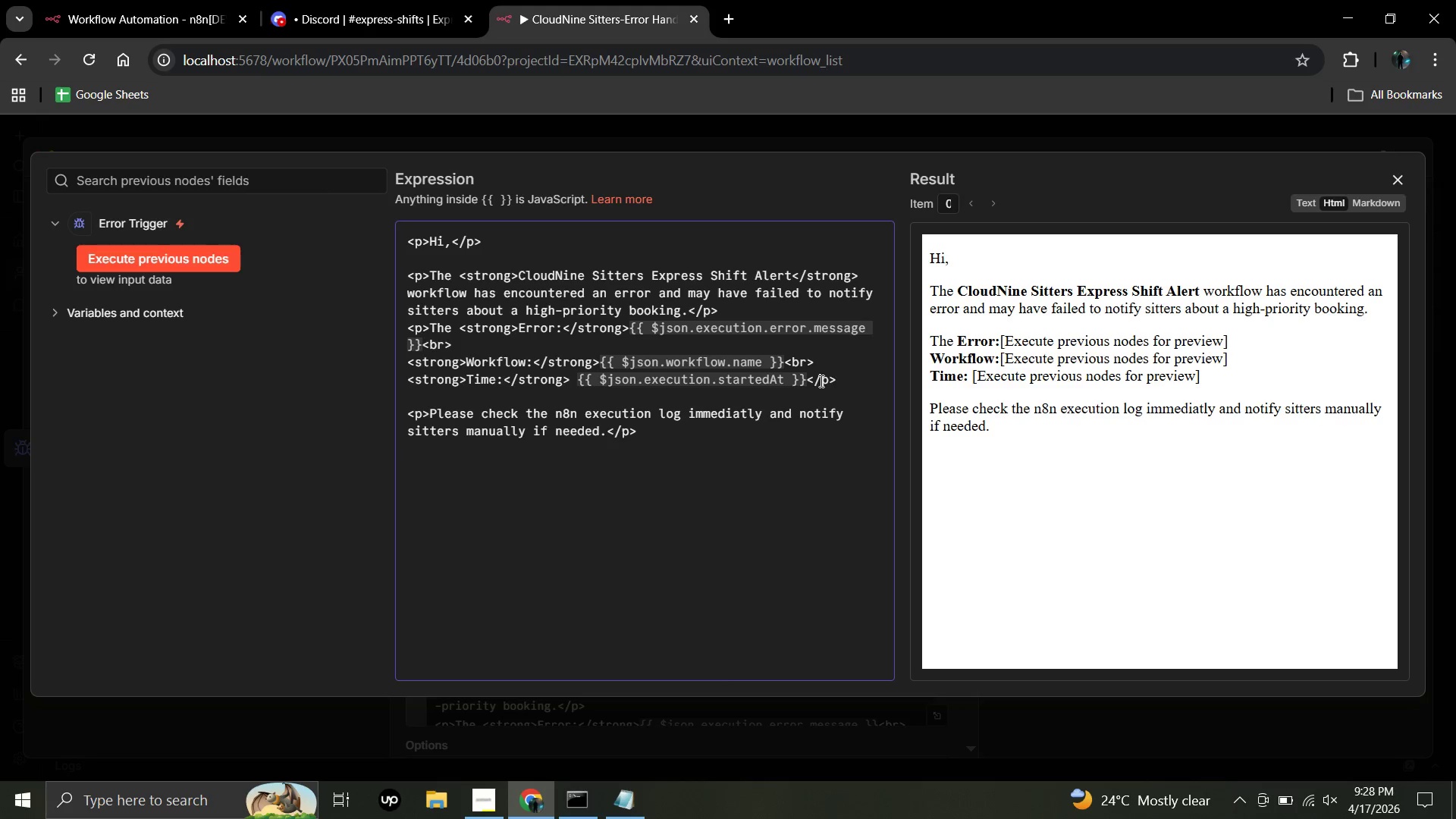 
key(Shift+Comma)
 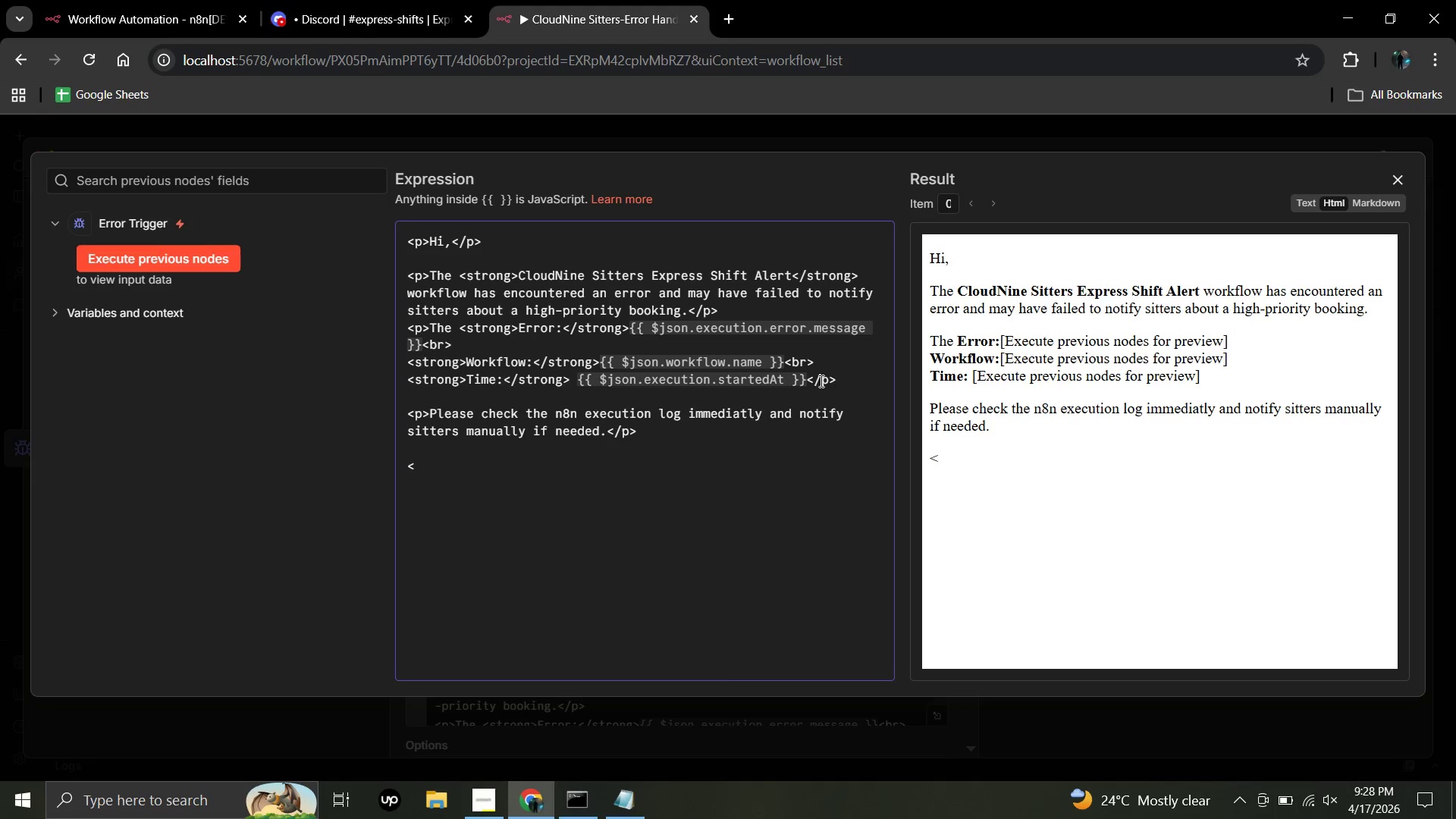 
key(P)
 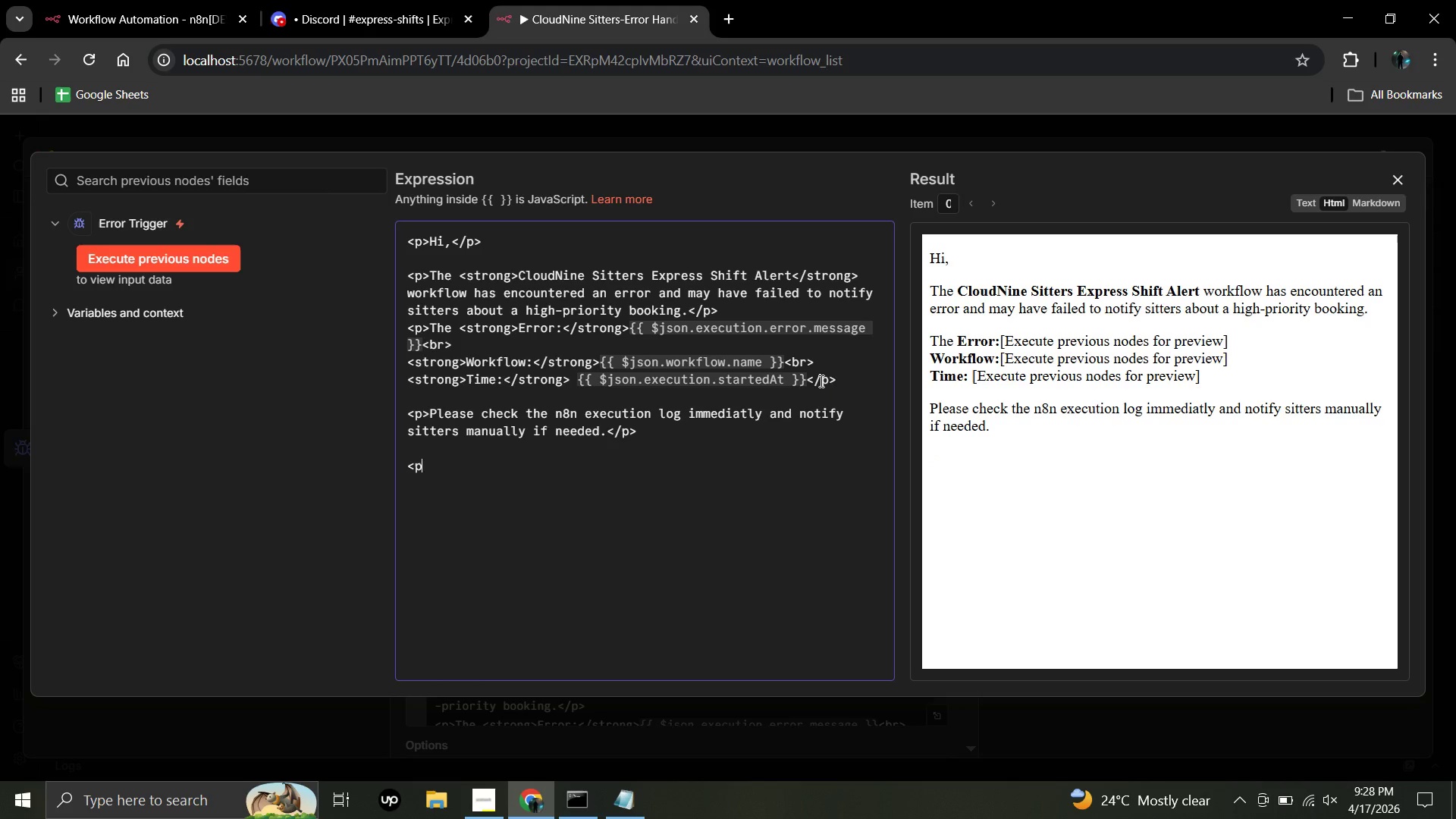 
key(Shift+Period)
 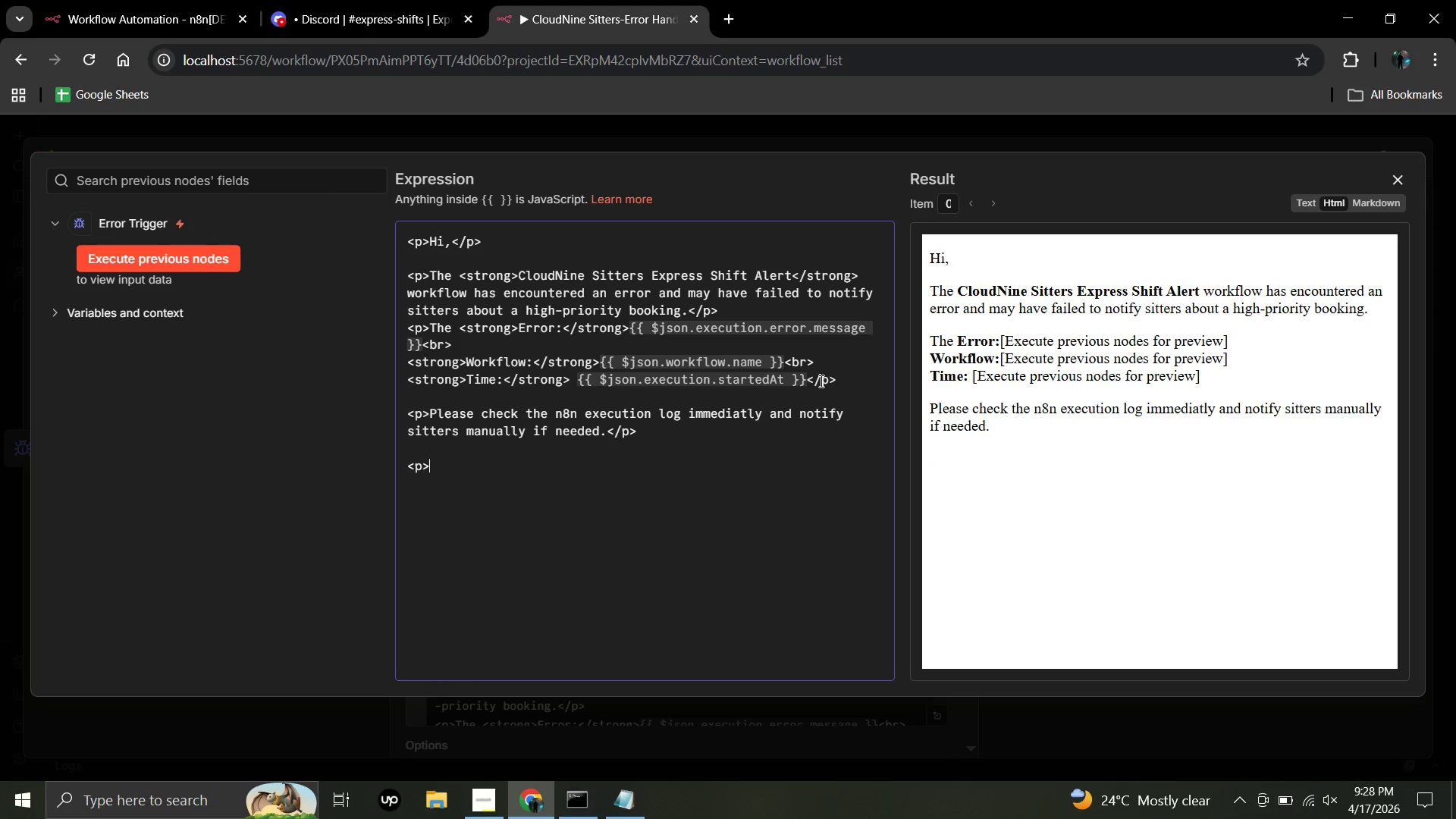 
key(Minus)
 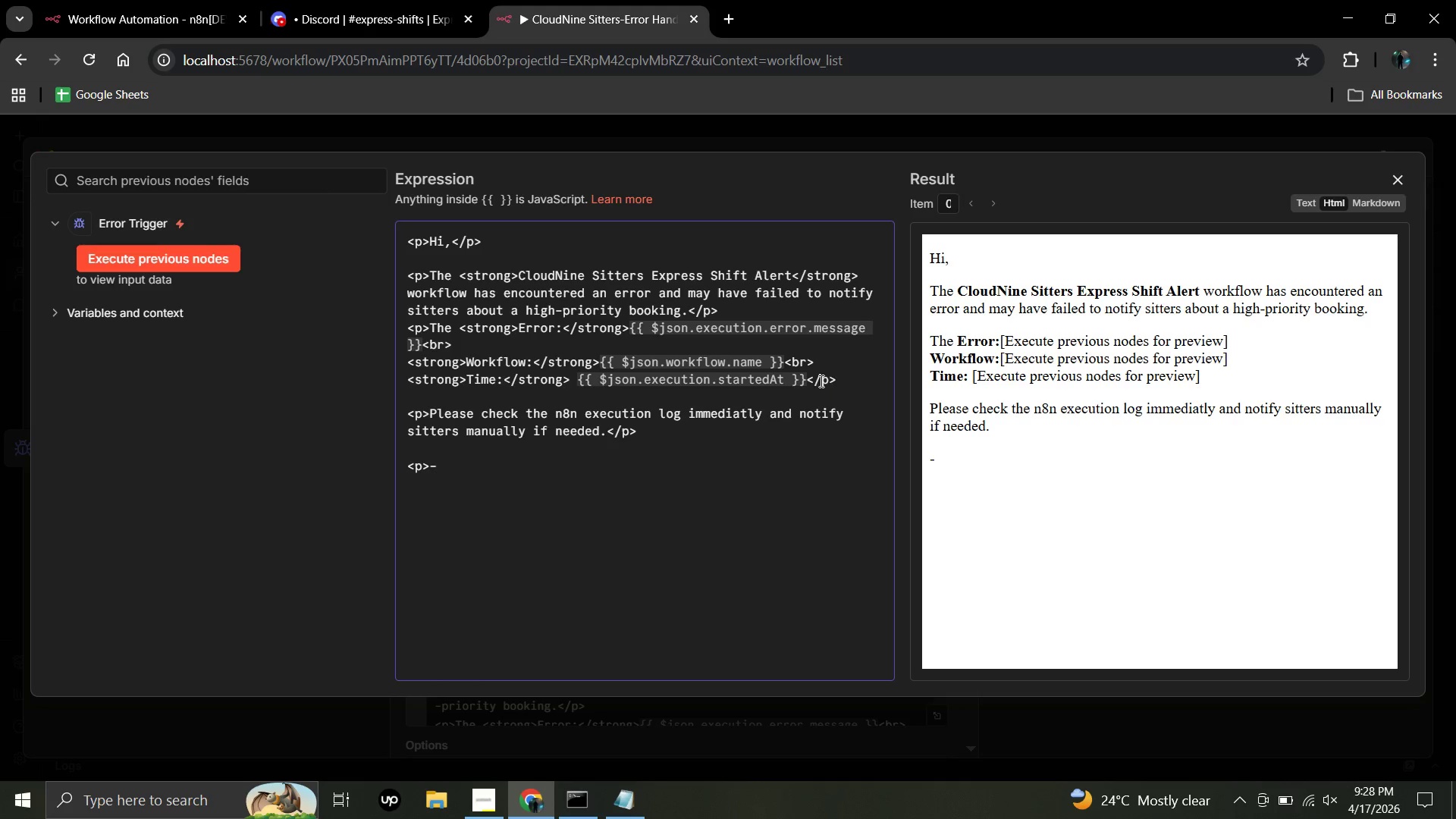 
type(CloudNine Automation)
 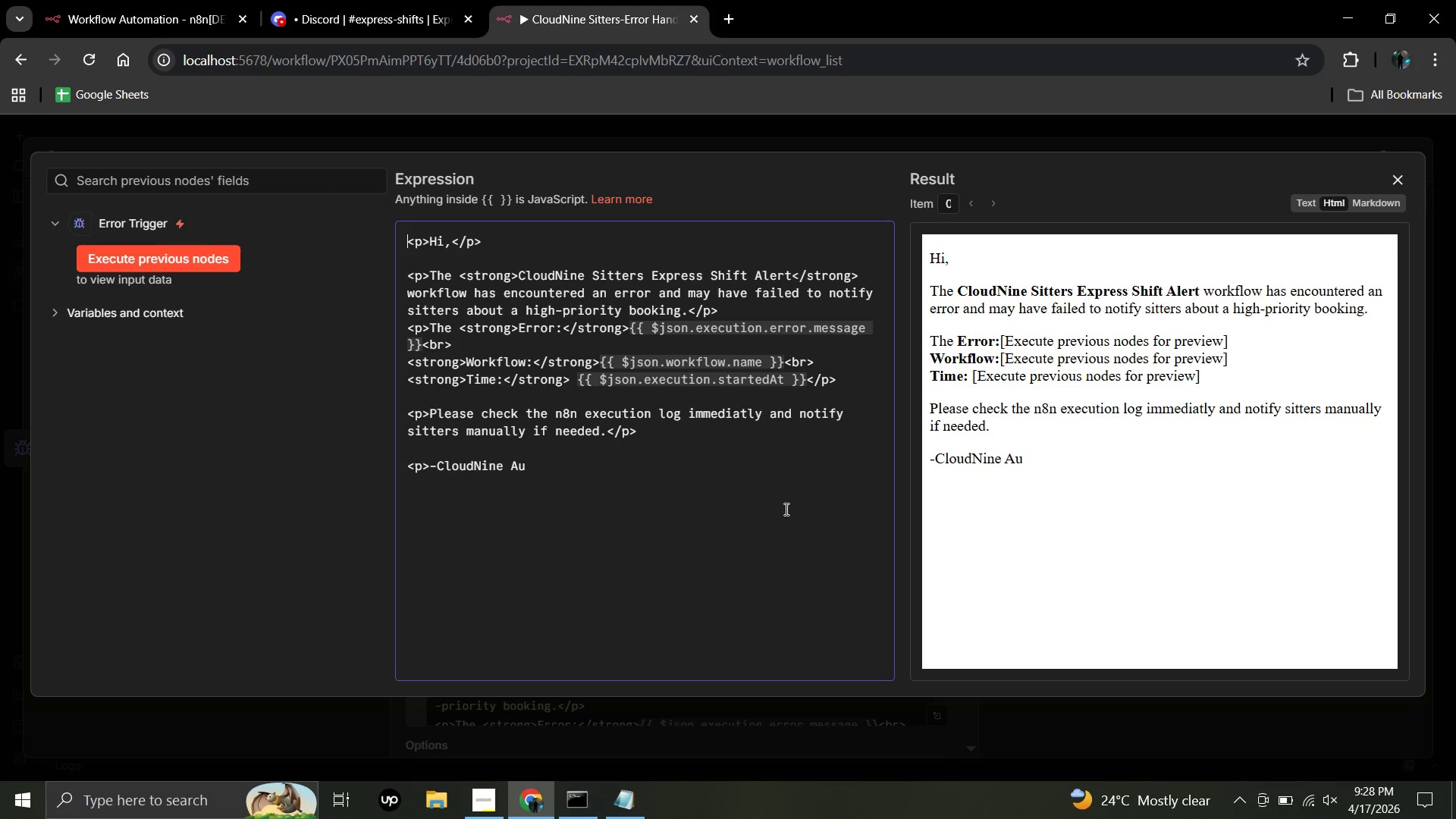 
left_click([690, 524])
 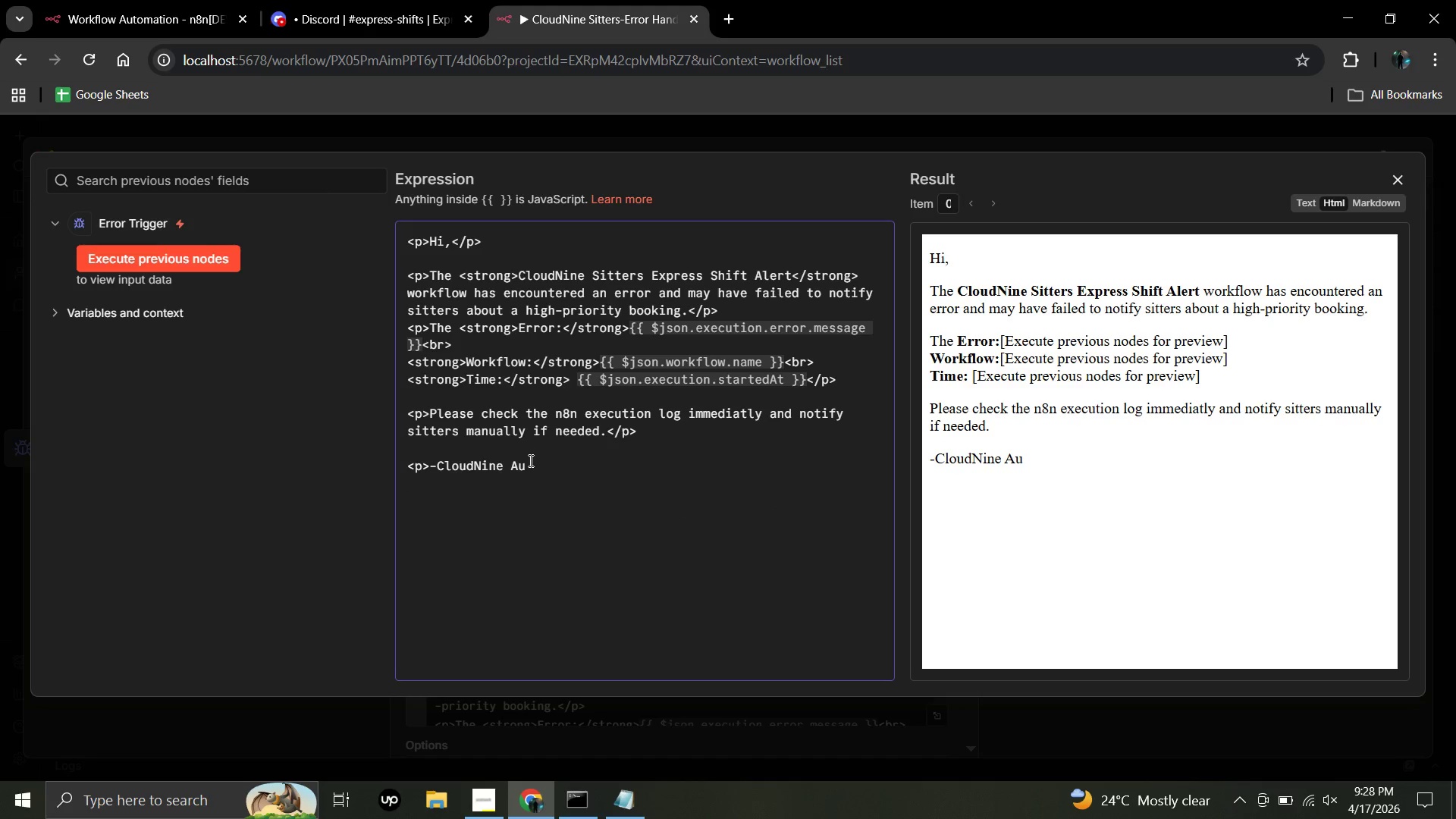 
left_click([529, 462])
 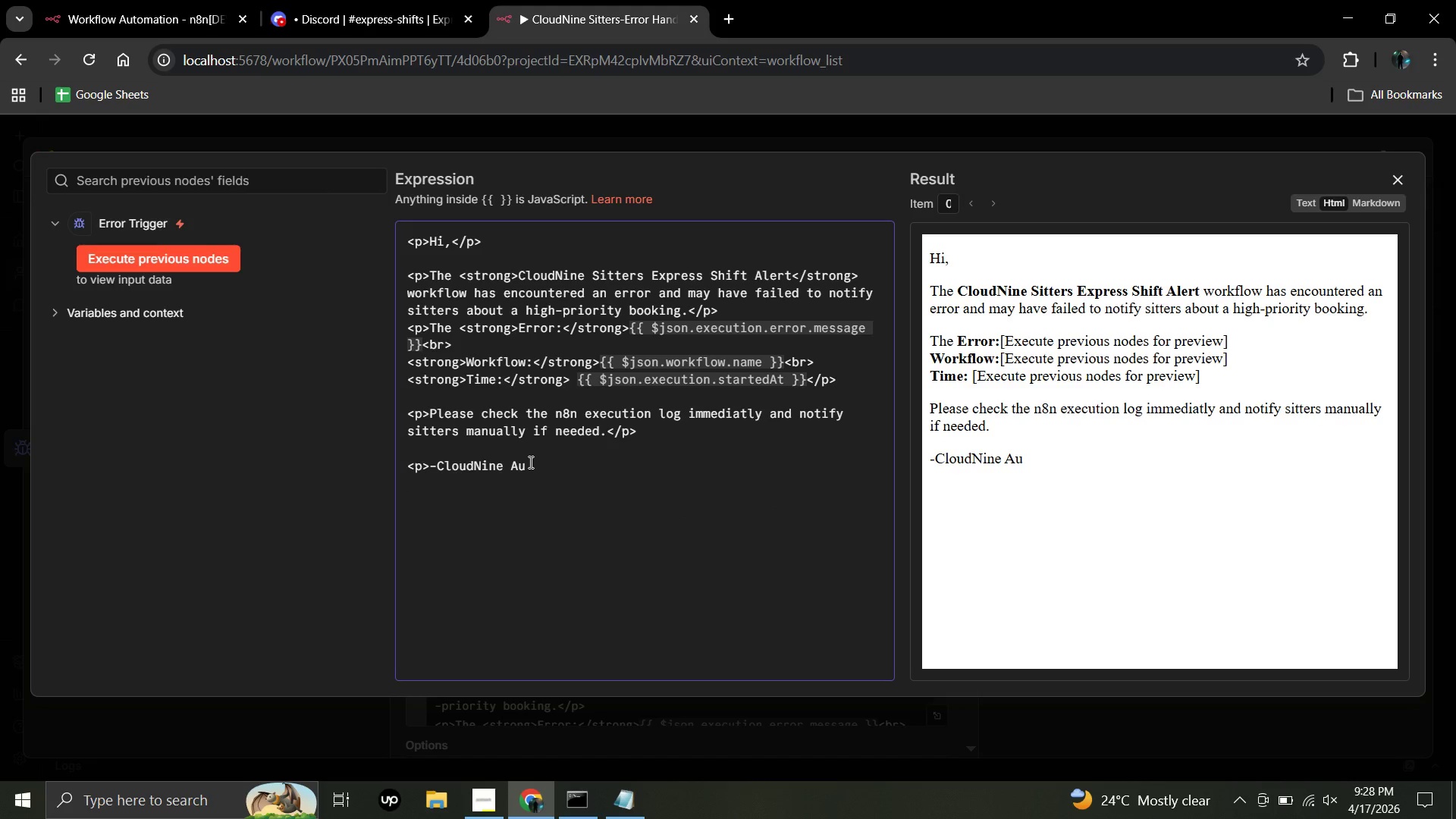 
type(tomation)
 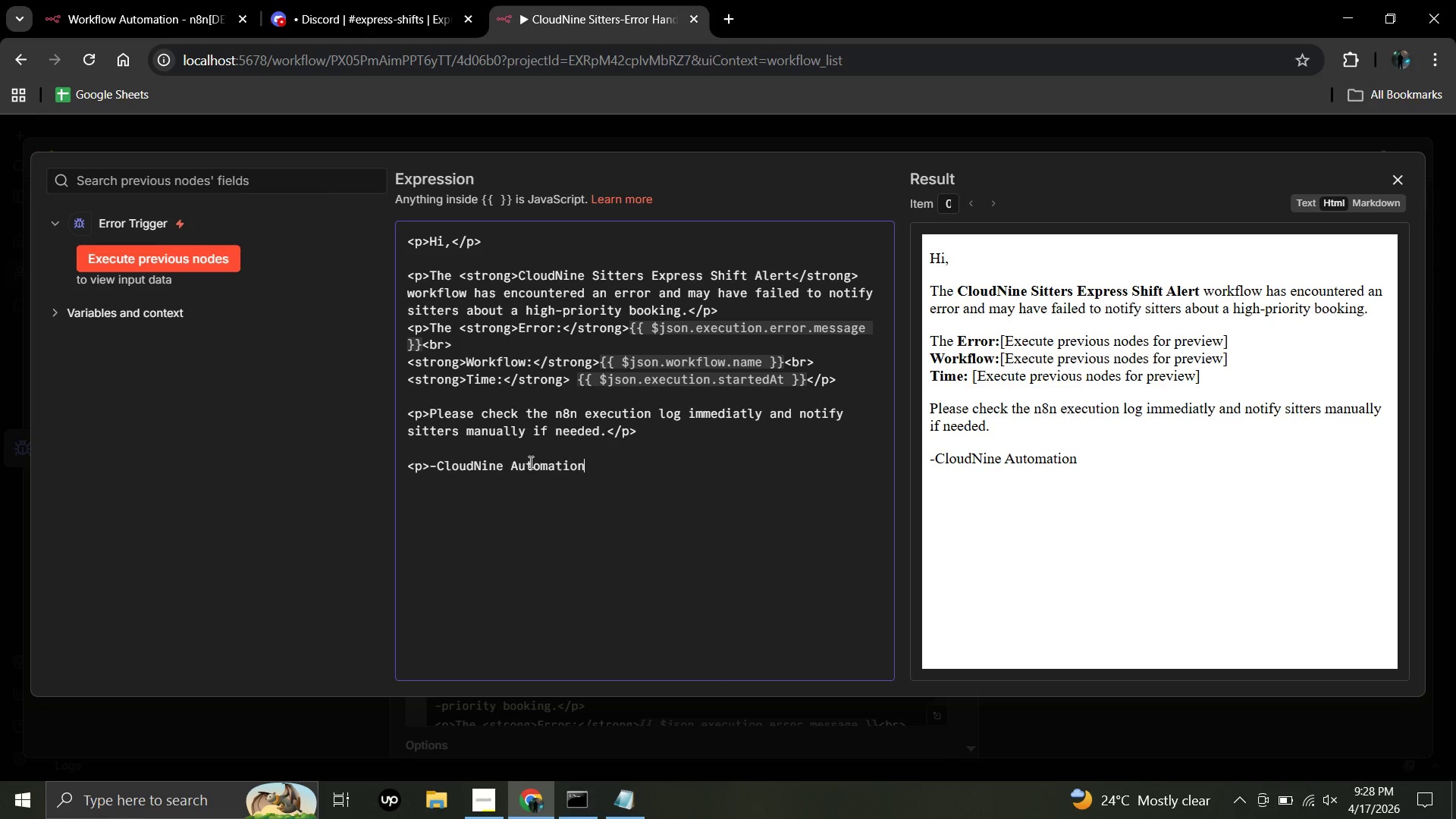 
wait(6.09)
 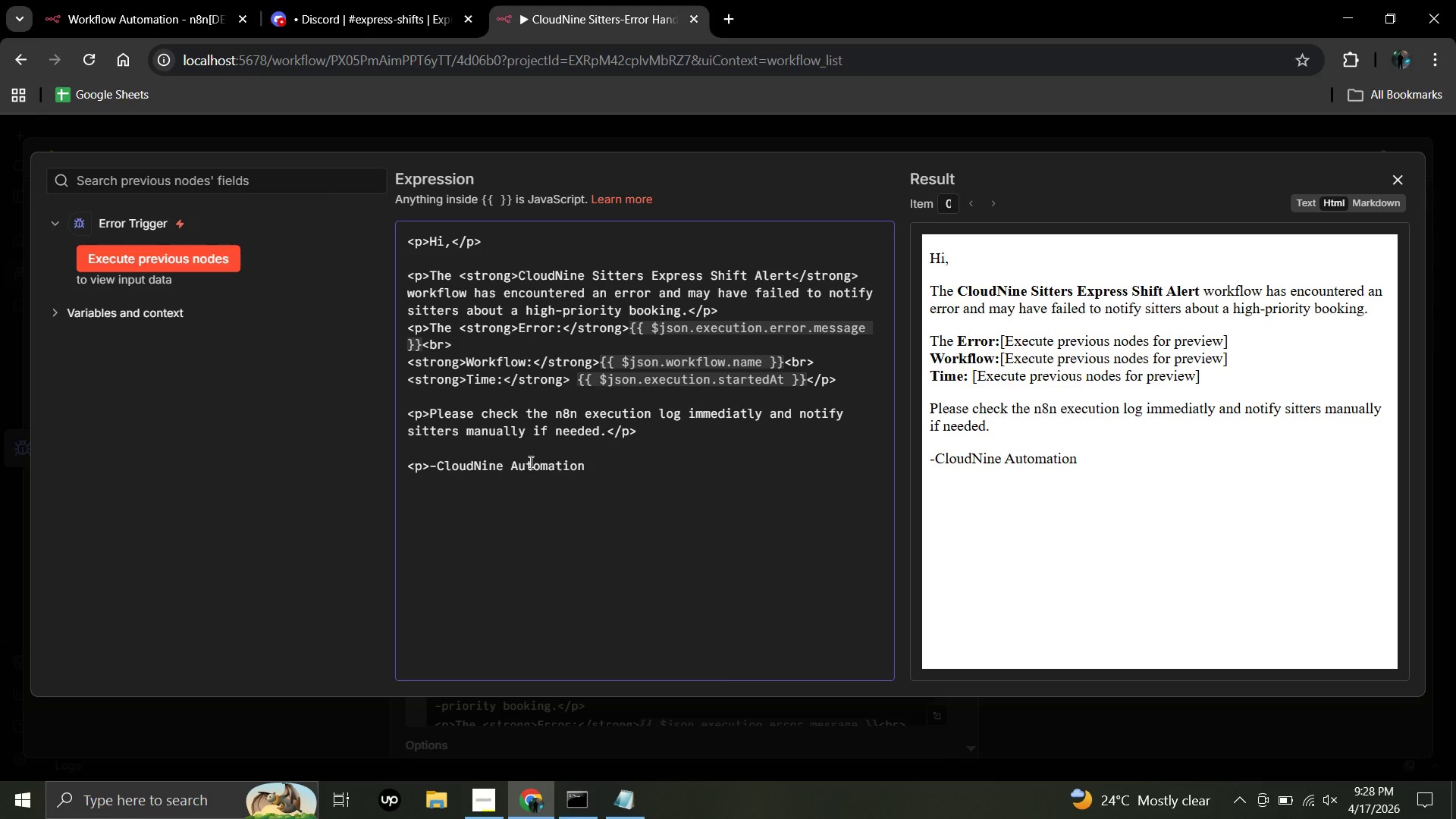 
key(Space)
 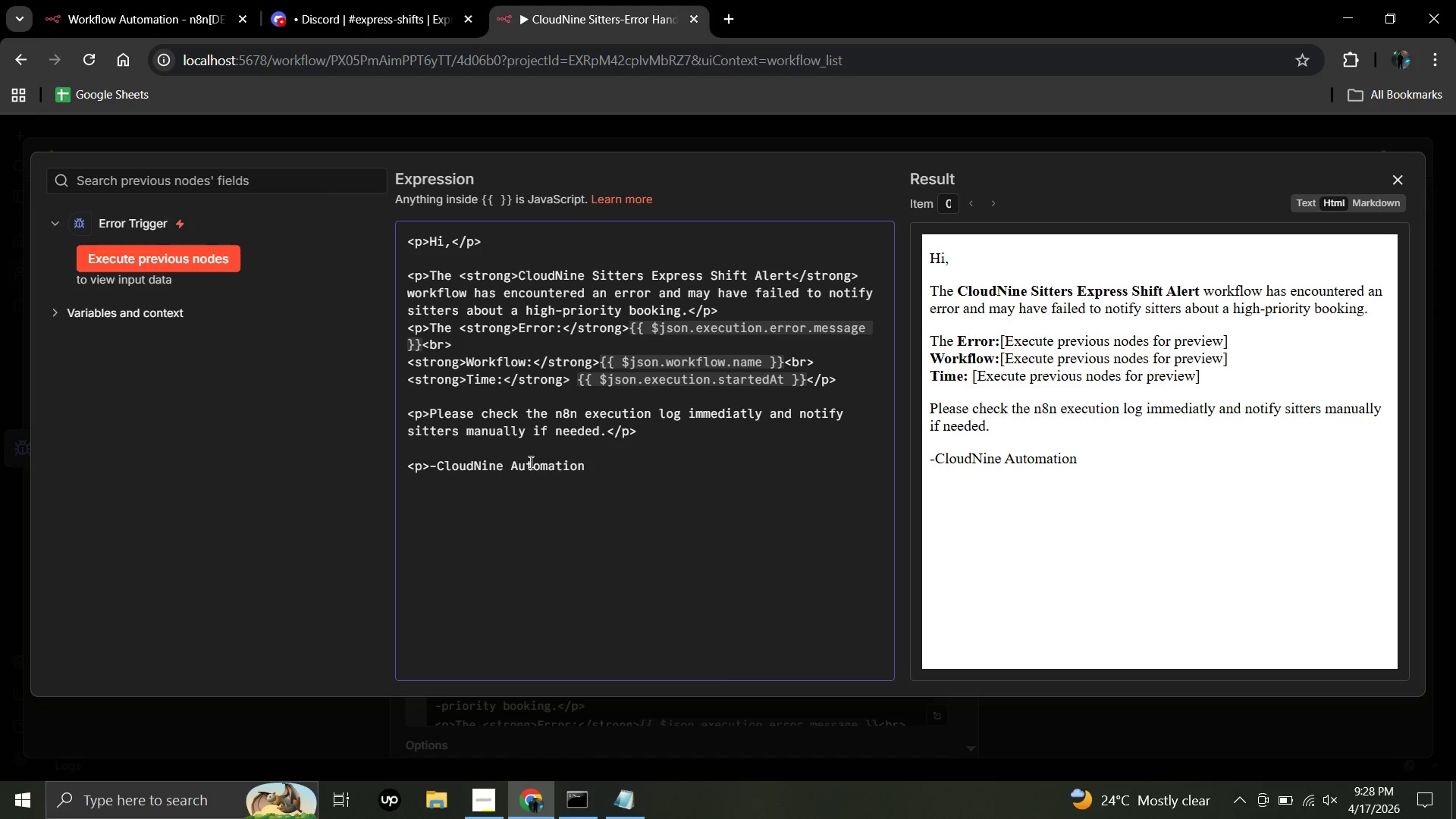 
hold_key(key=CapsLock, duration=1.3)
 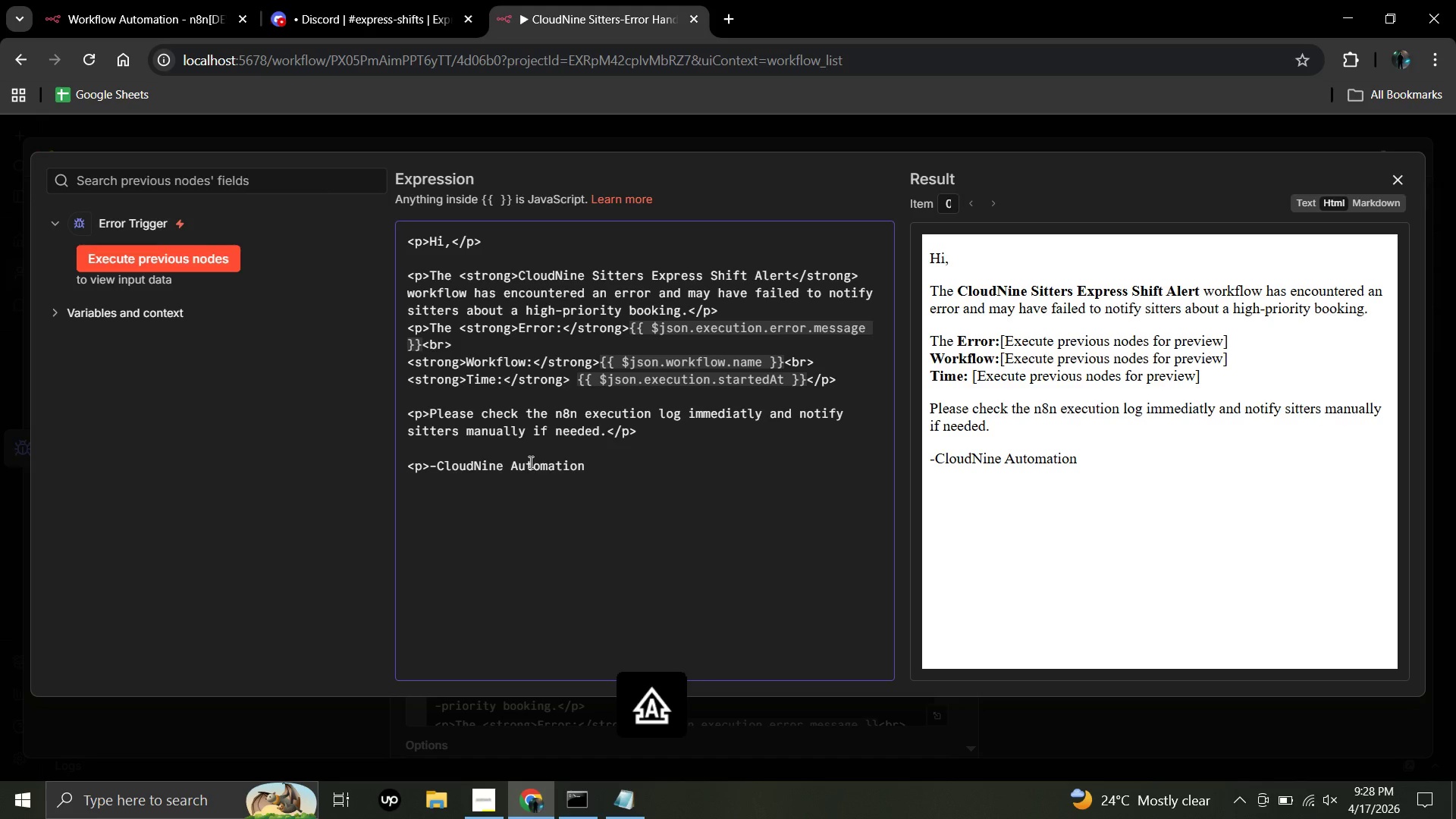 
type(System</p.)
key(Backspace)
type(>)
 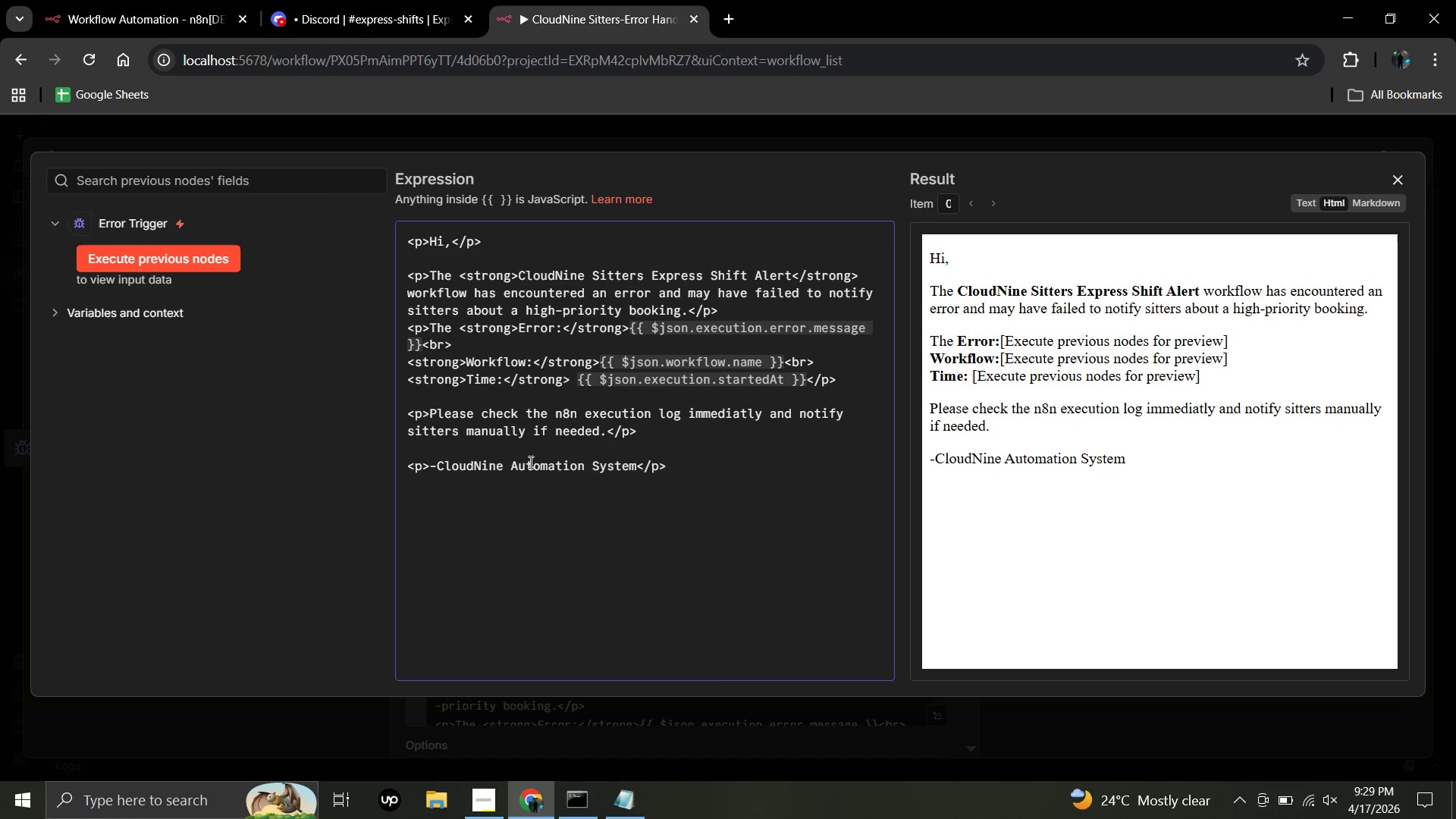 
wait(21.77)
 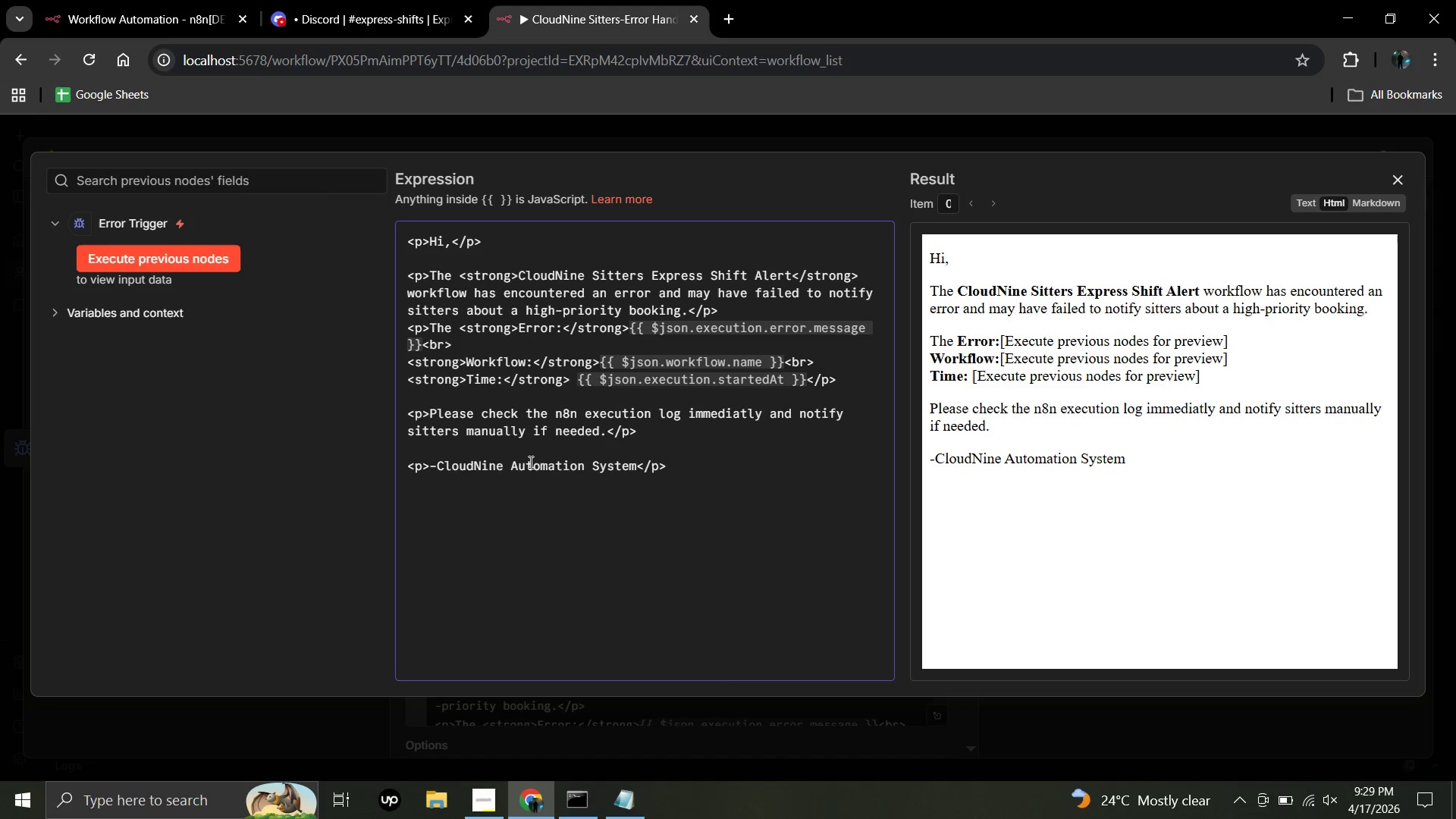 
left_click([1398, 180])
 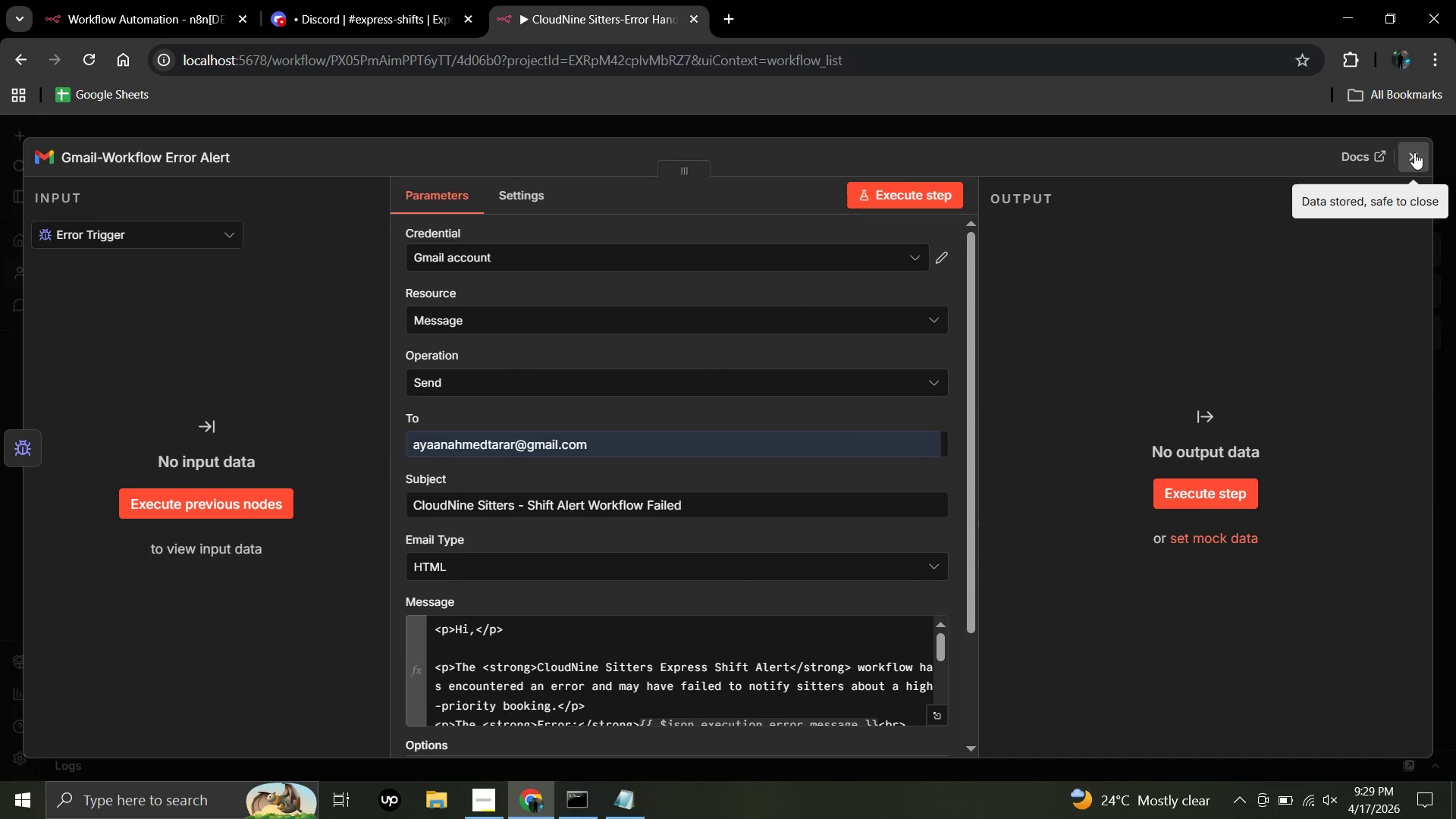 
left_click([1417, 154])
 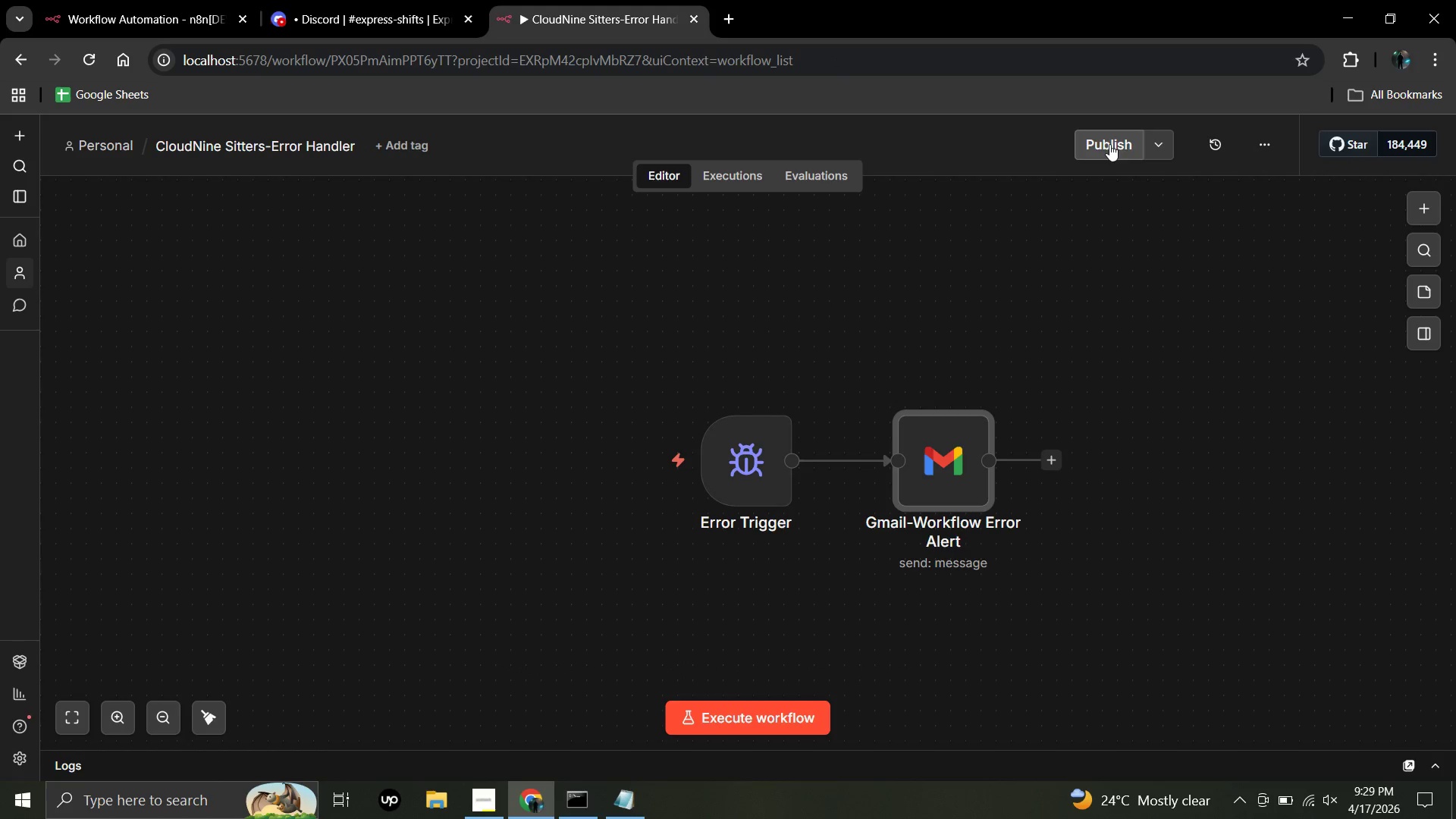 
left_click([1109, 138])
 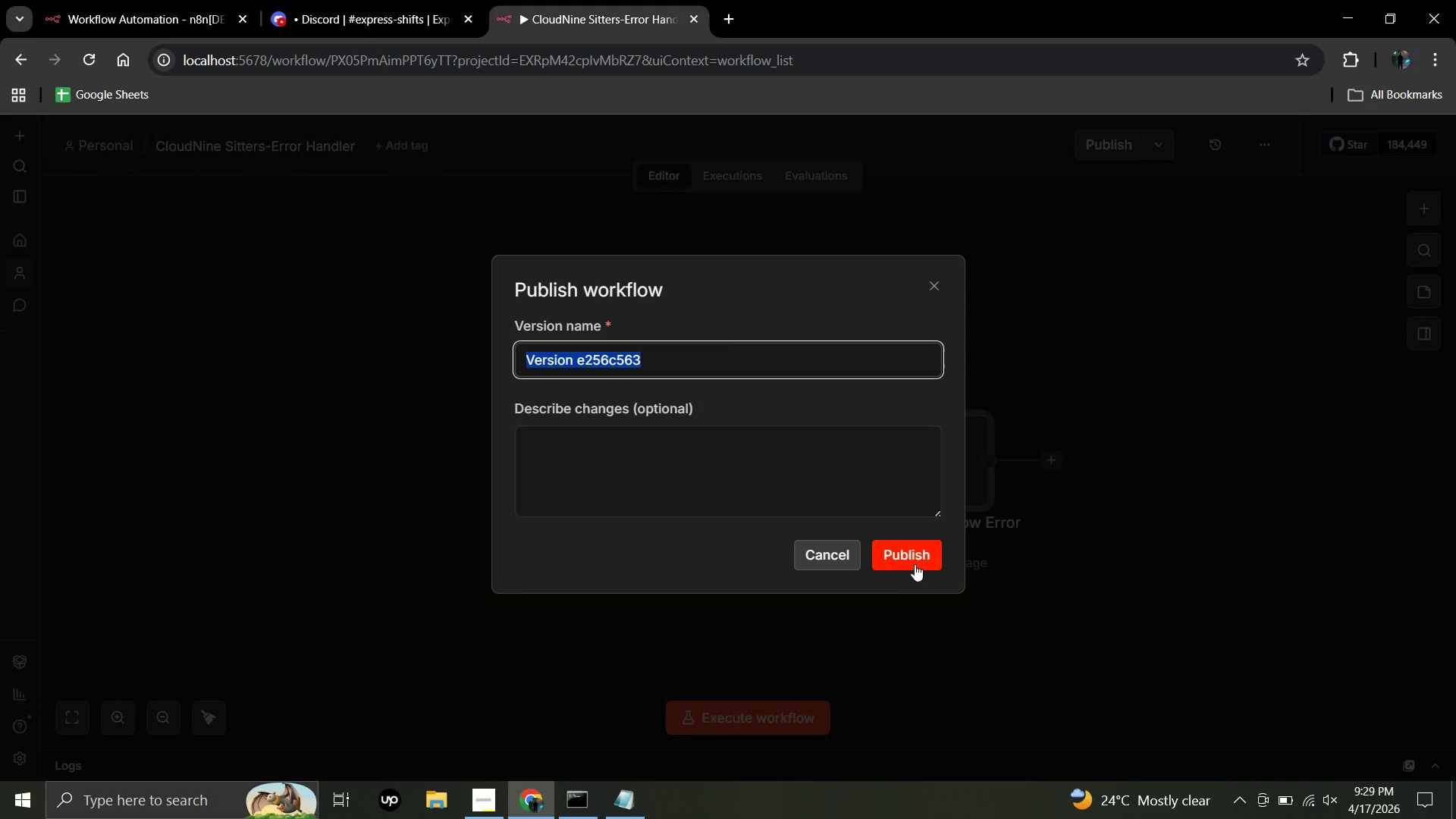 
left_click([905, 548])
 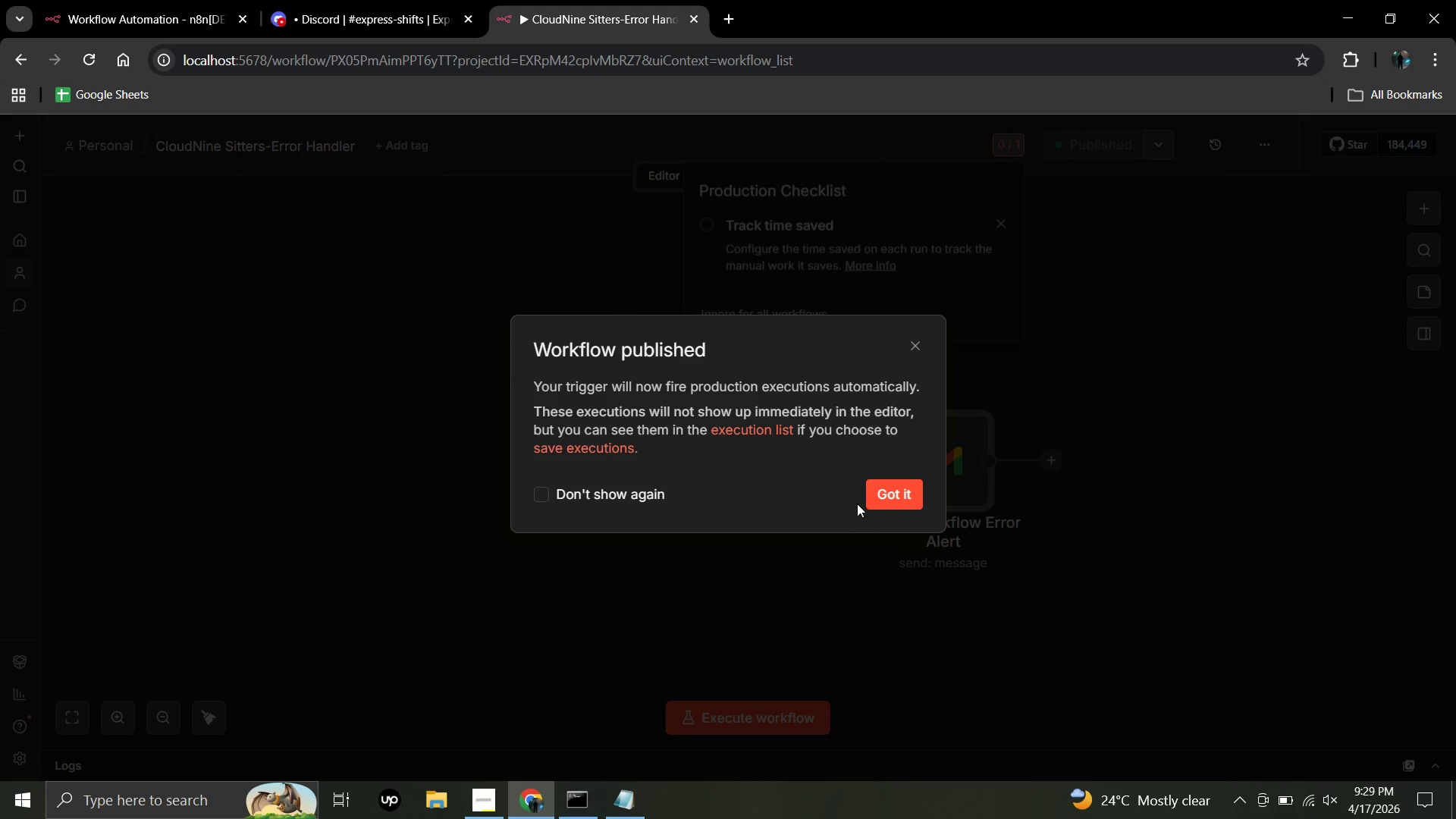 
left_click([890, 491])
 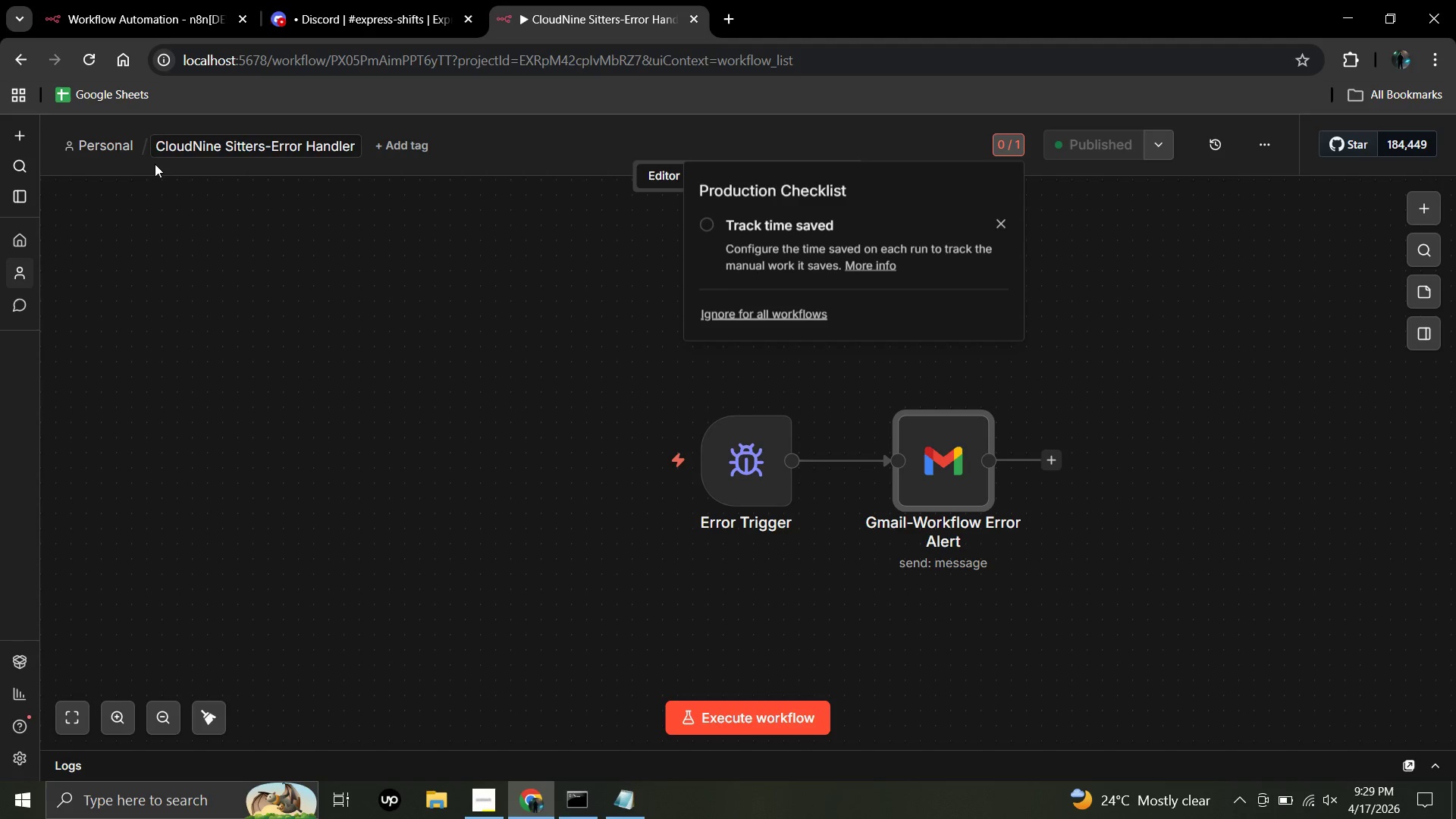 
wait(6.81)
 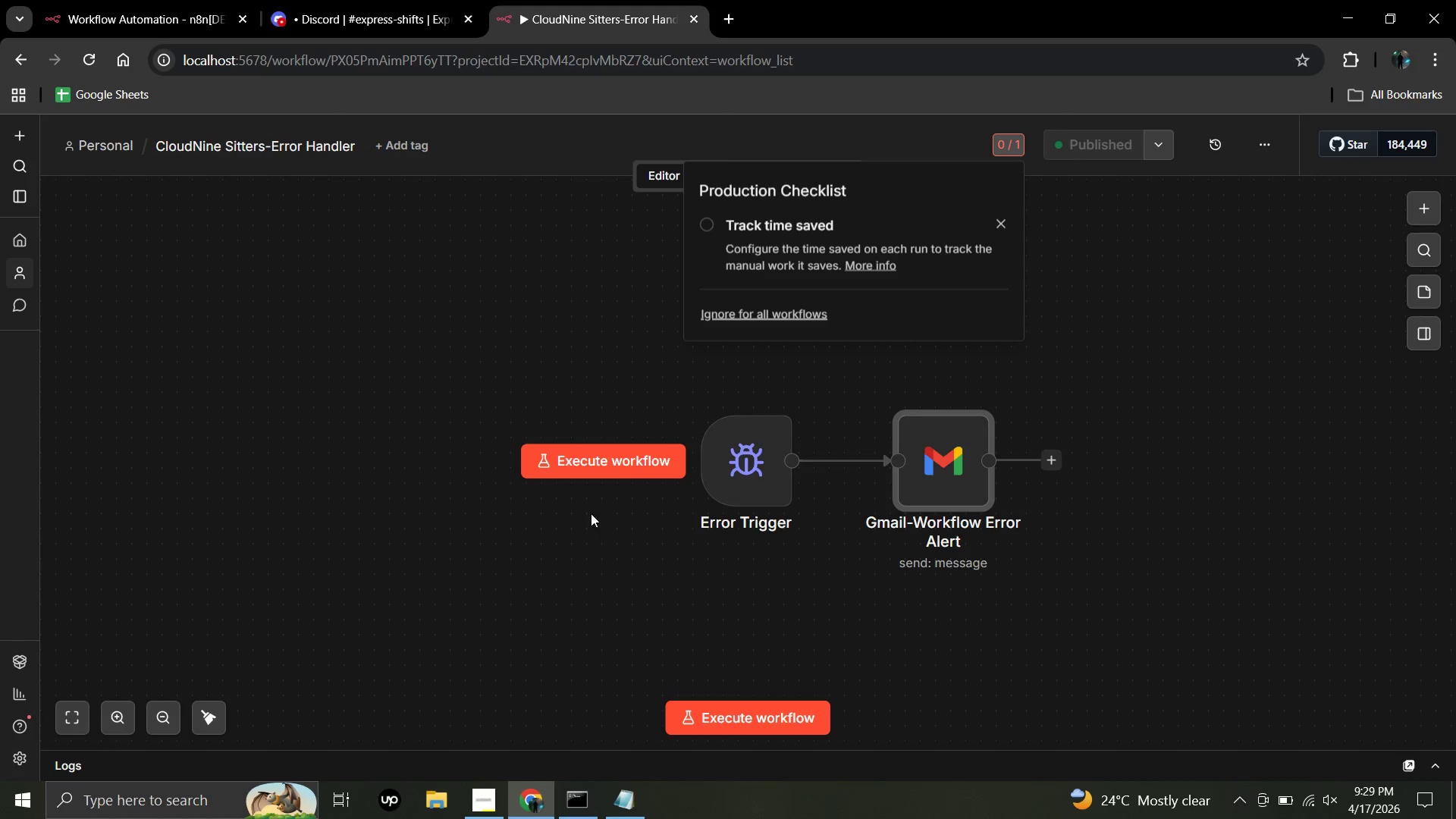 
left_click([118, 145])
 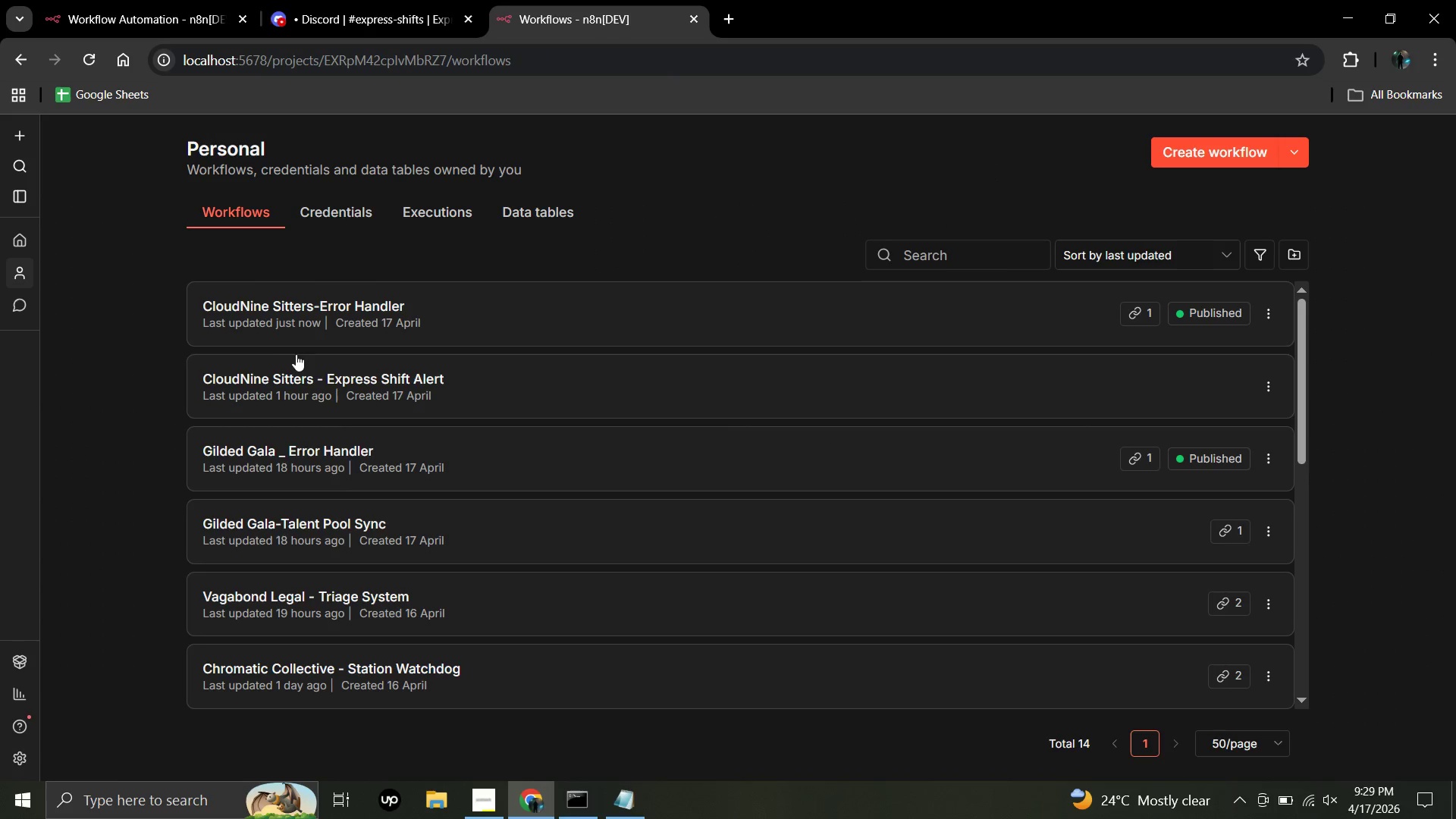 
double_click([309, 381])
 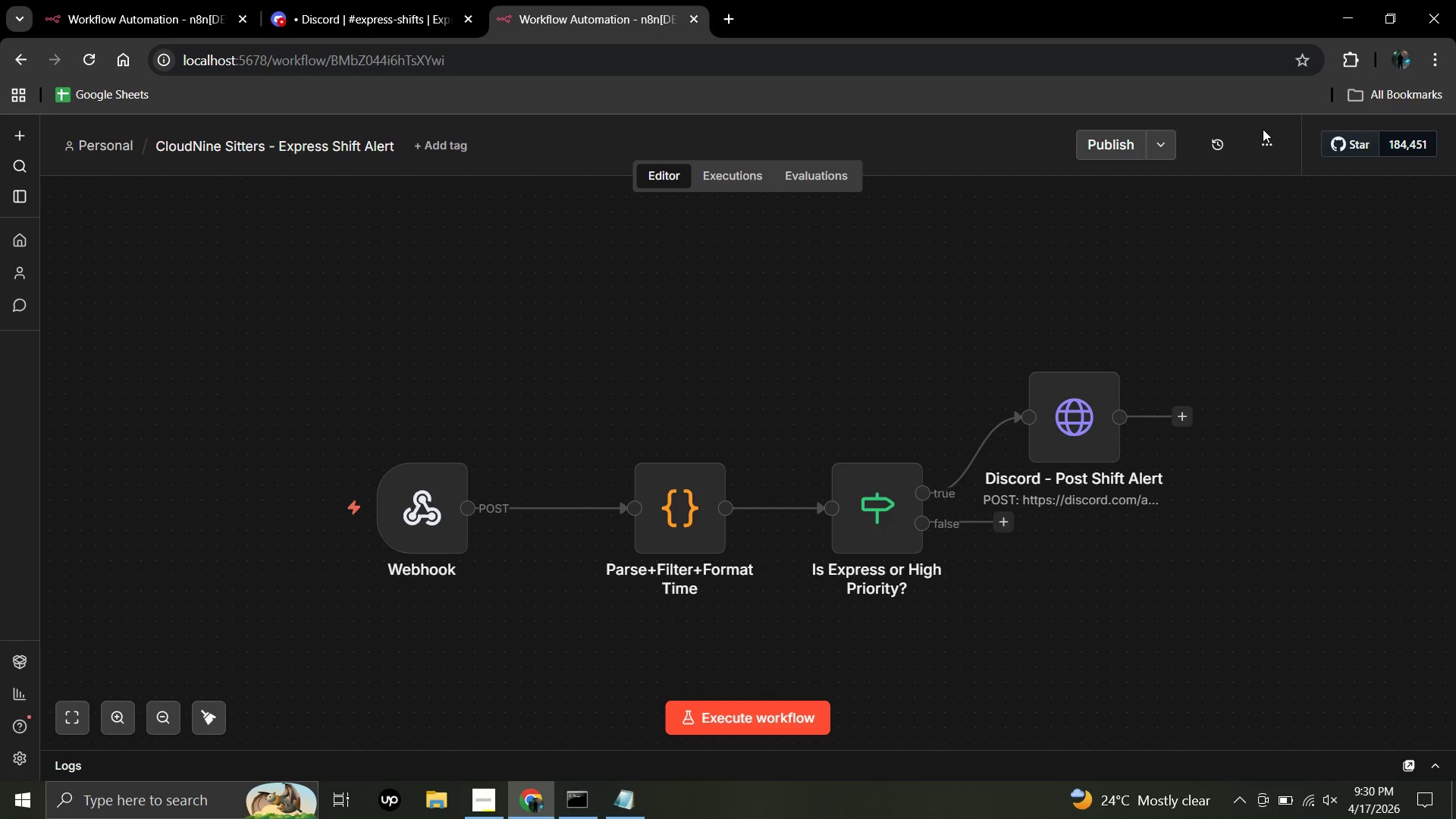 
wait(5.19)
 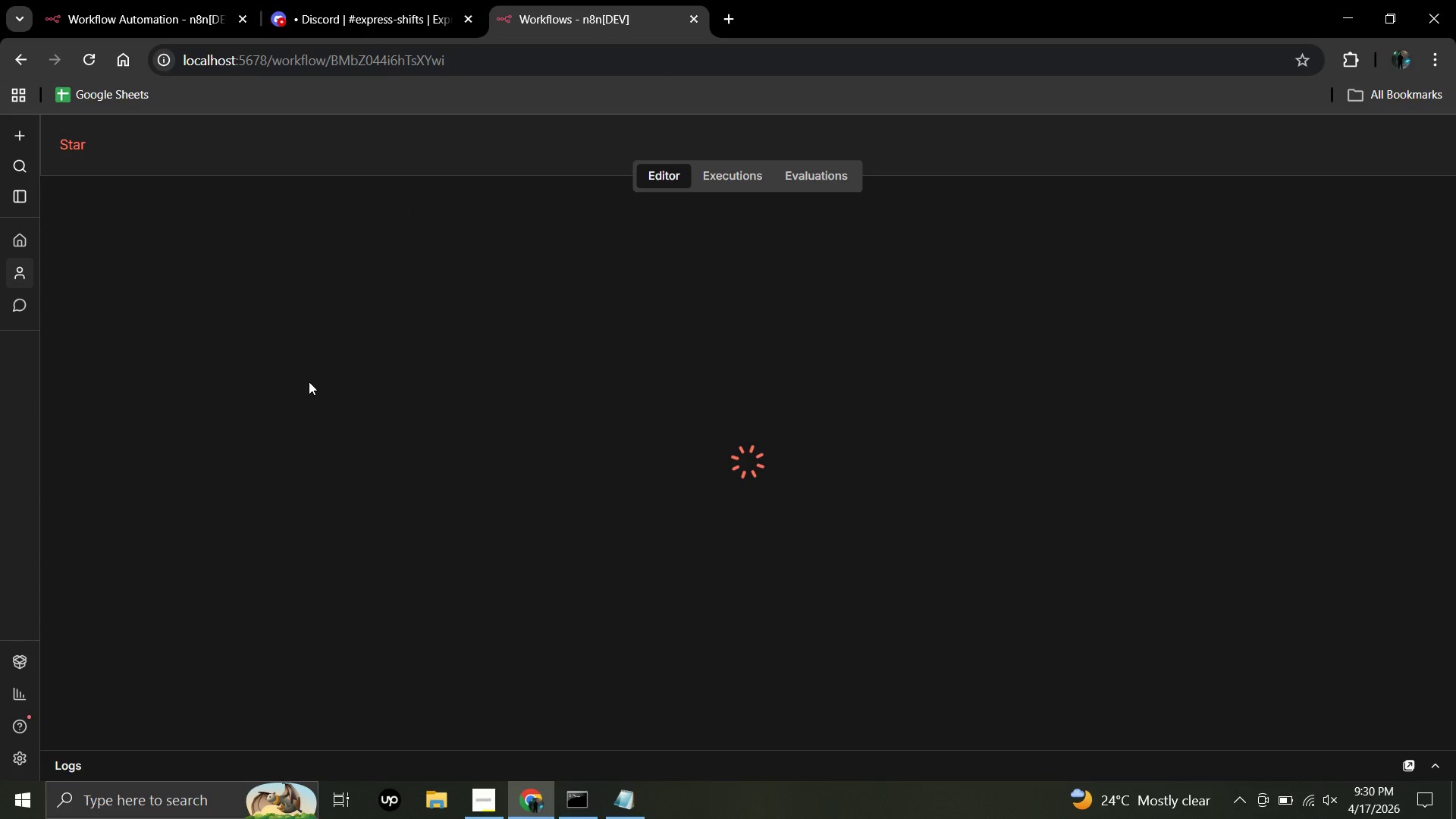 
left_click([1266, 143])
 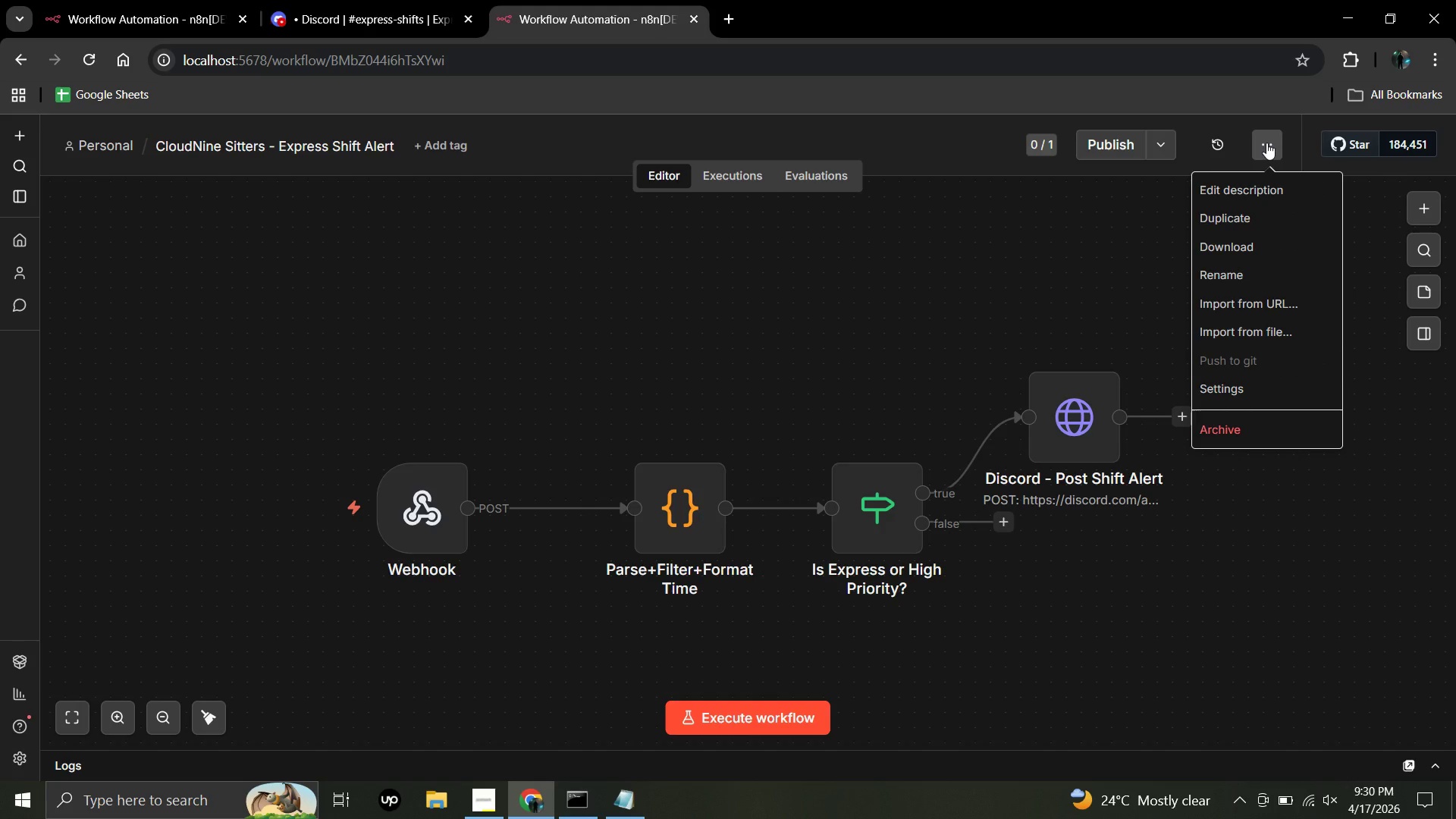 
wait(10.66)
 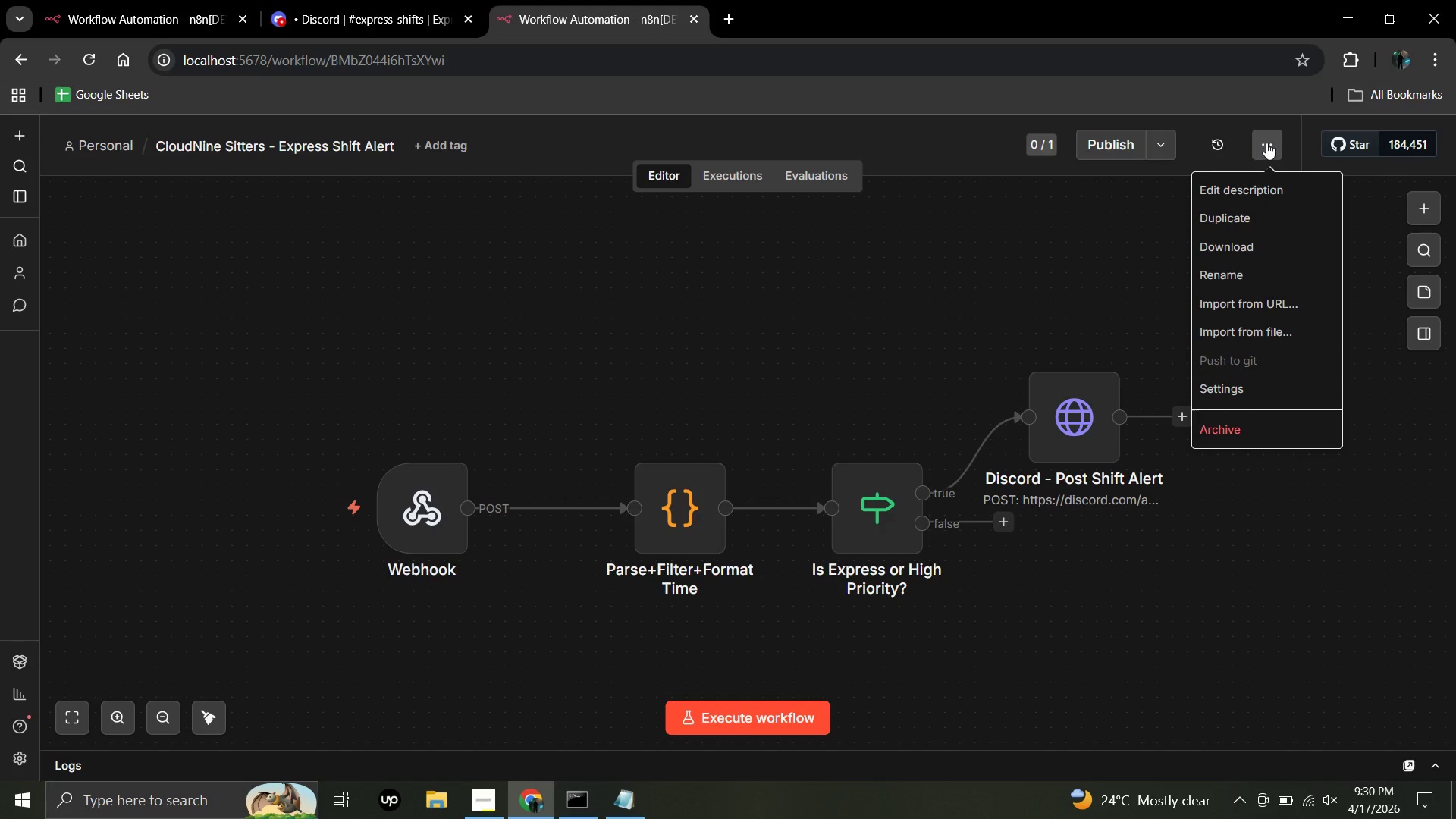 
left_click([1257, 383])
 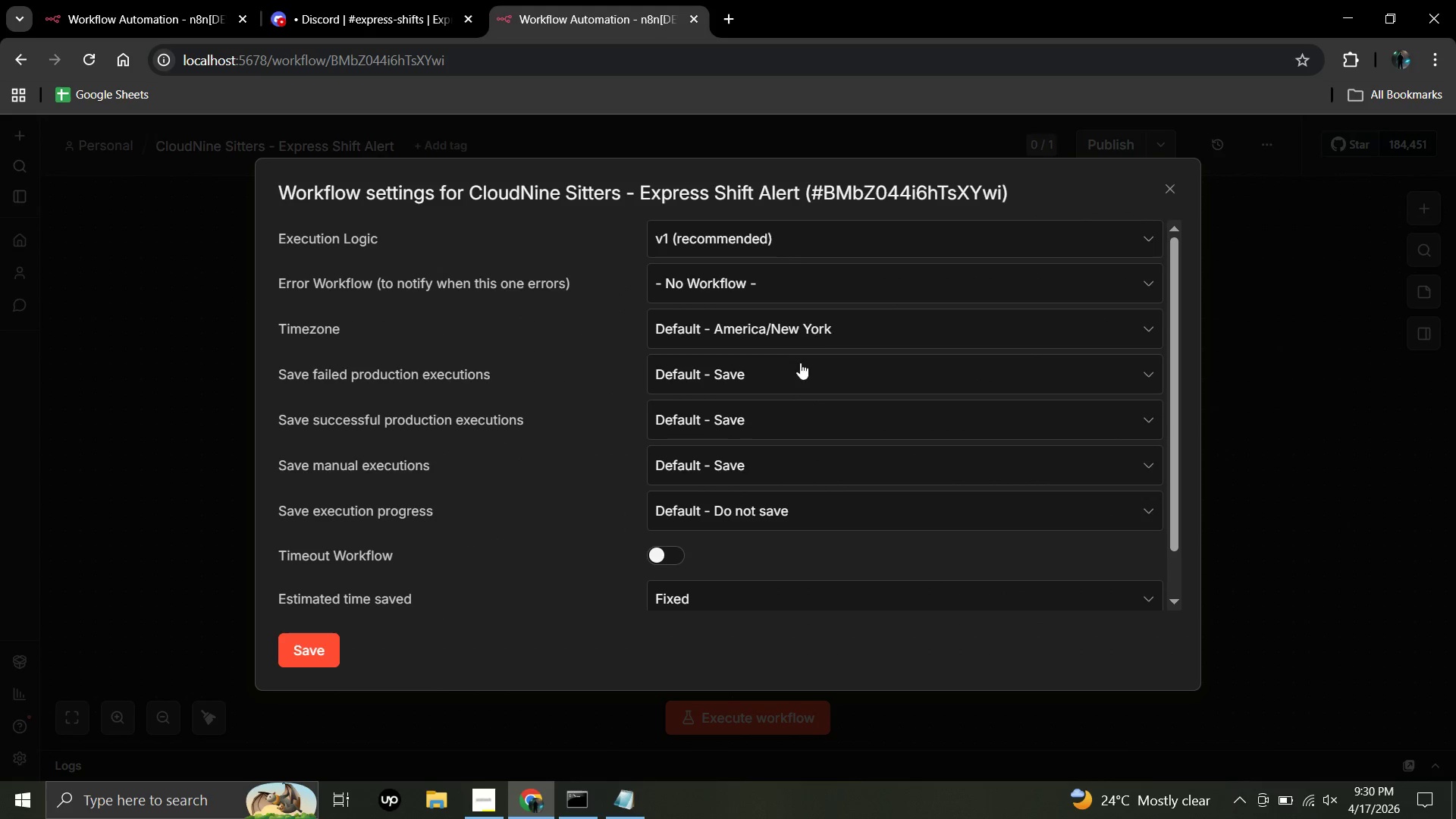 
wait(6.58)
 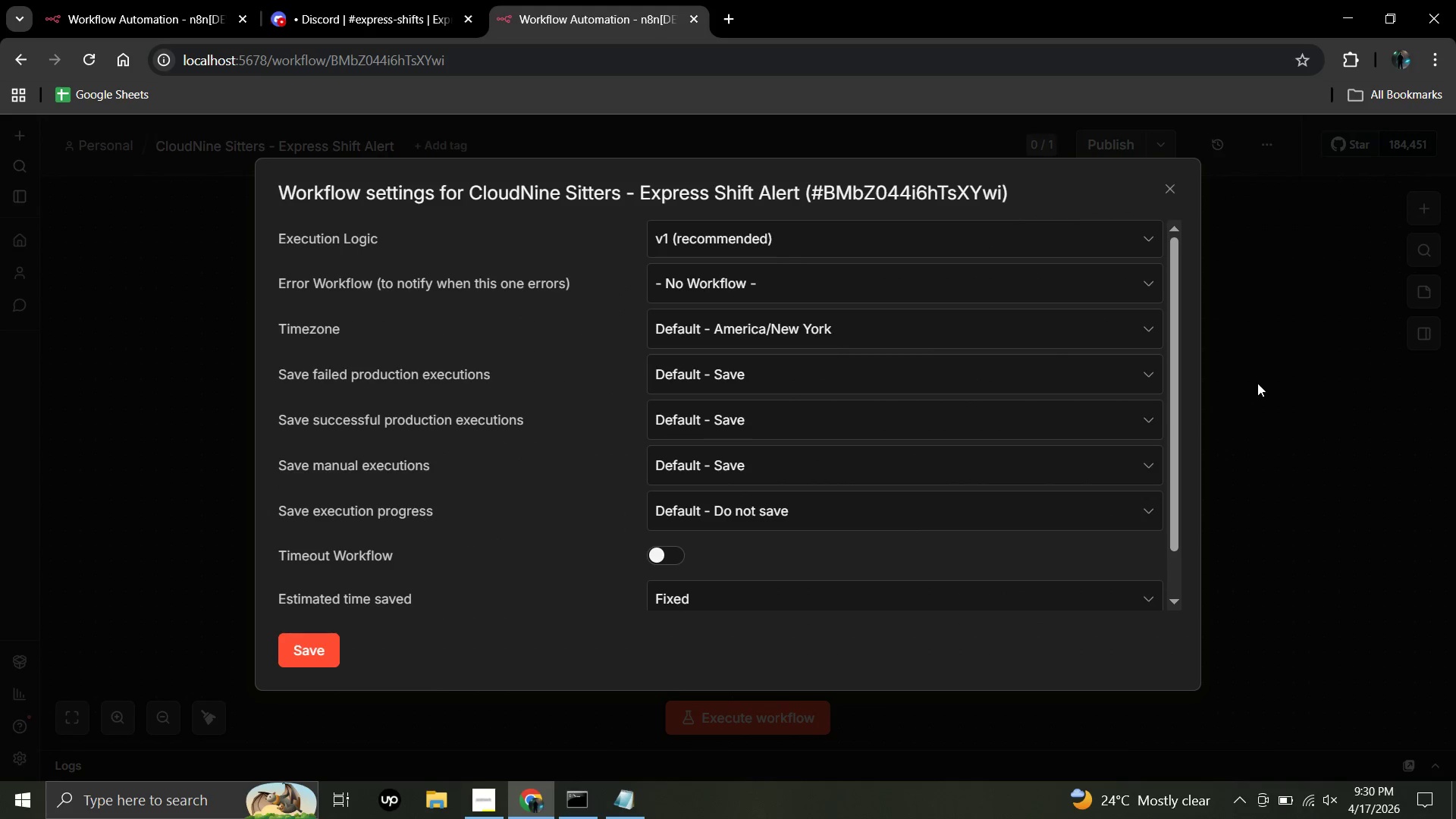 
left_click([701, 279])
 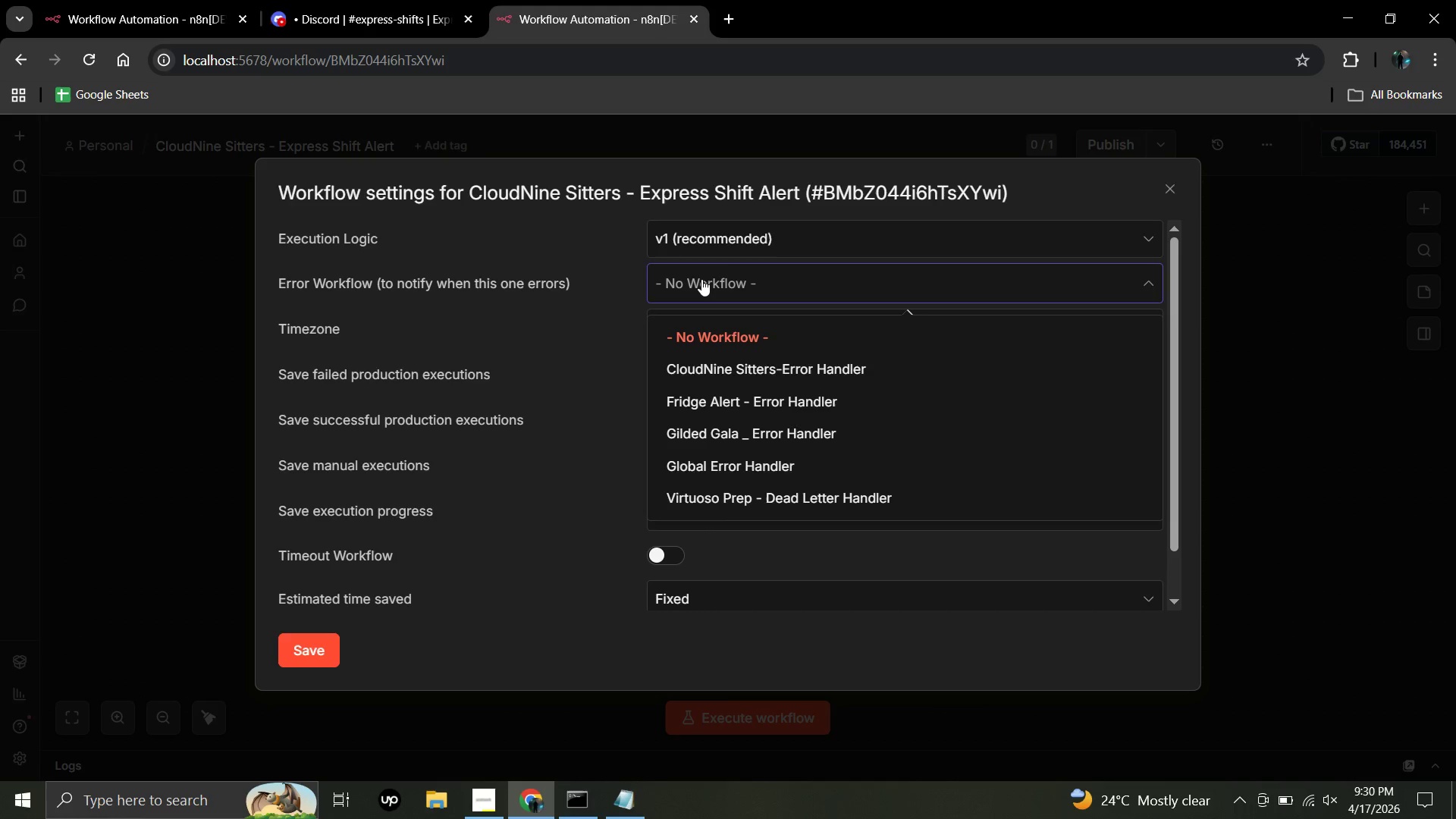 
wait(13.91)
 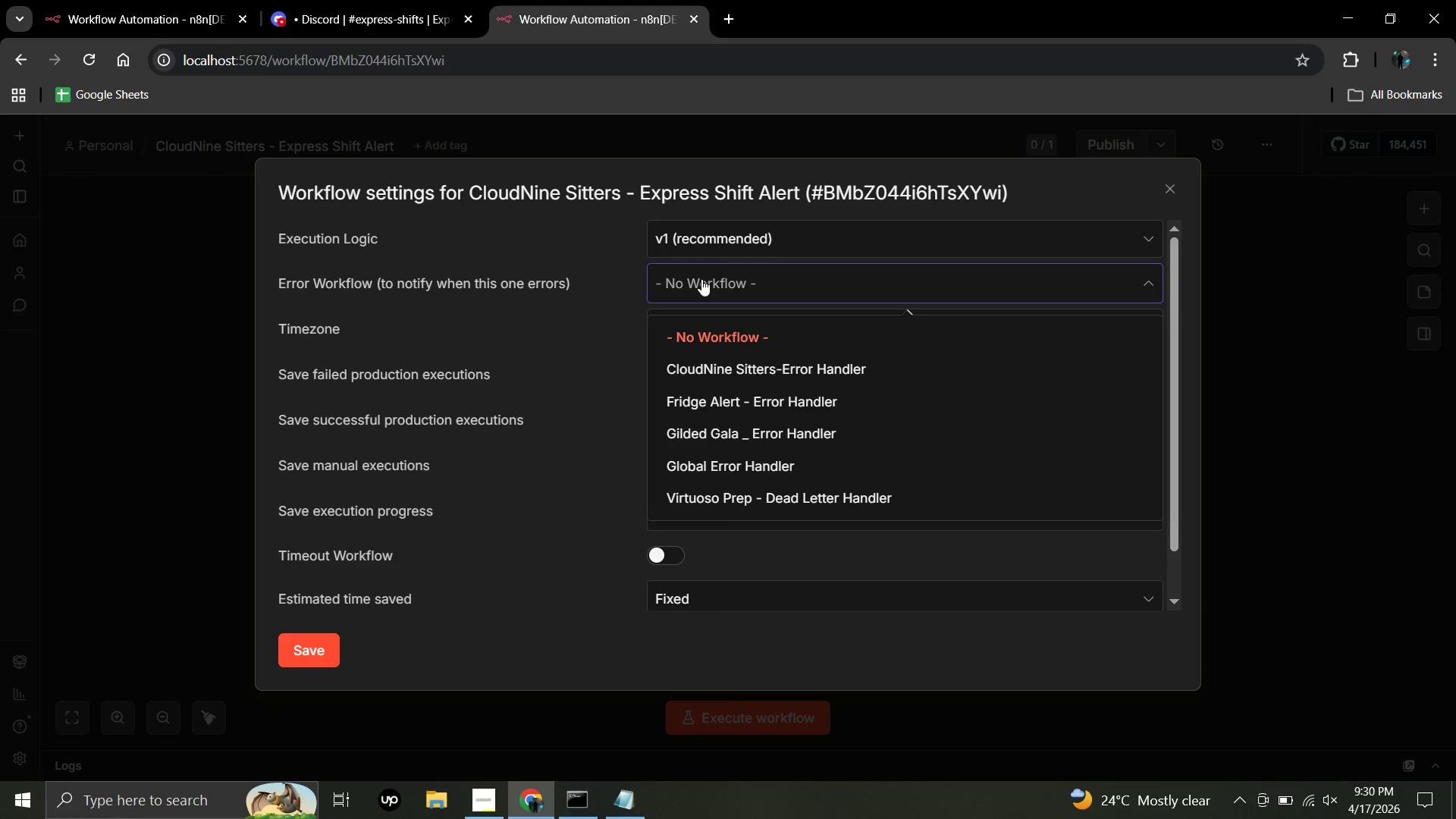 
left_click([754, 369])
 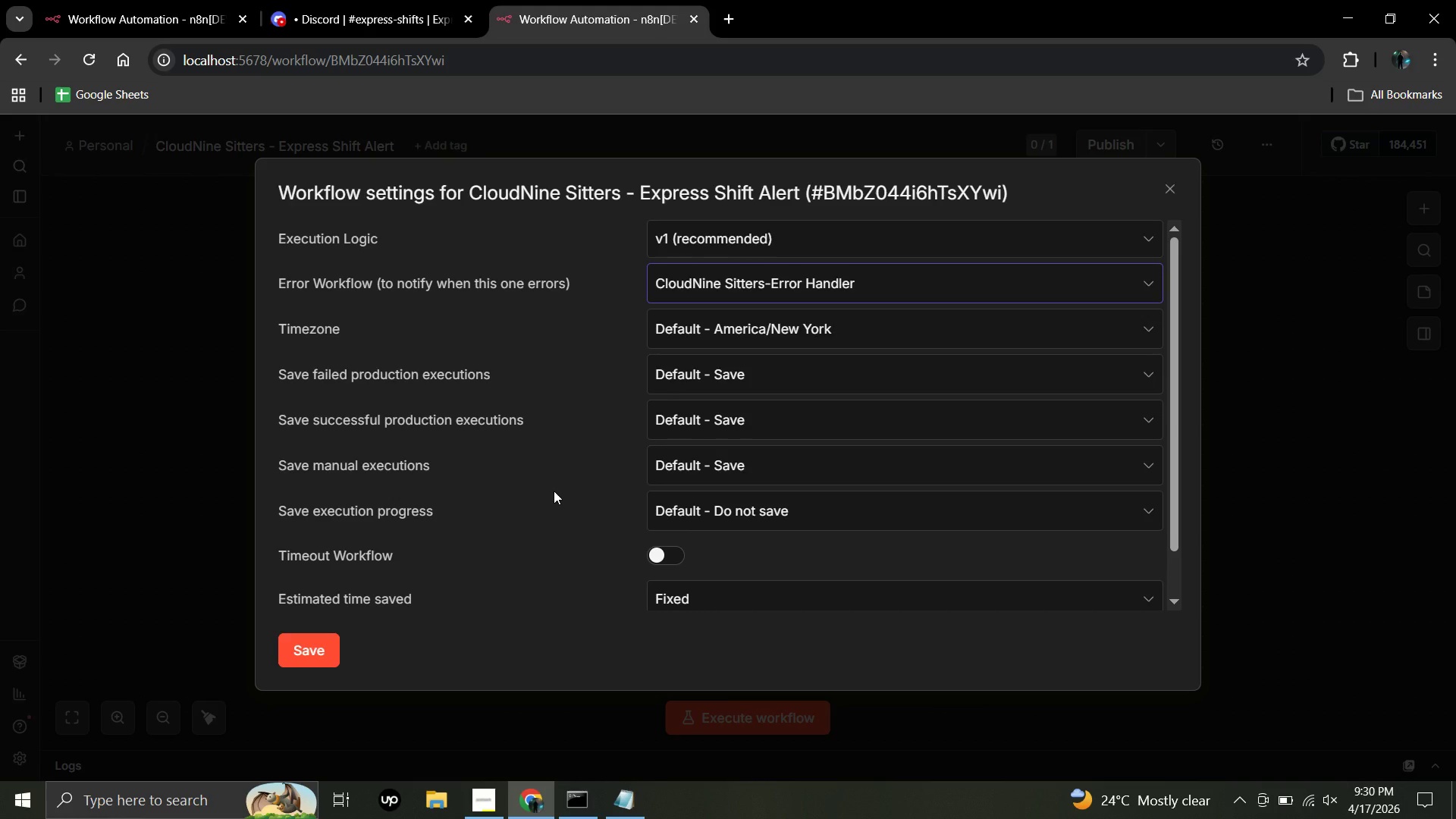 
wait(16.09)
 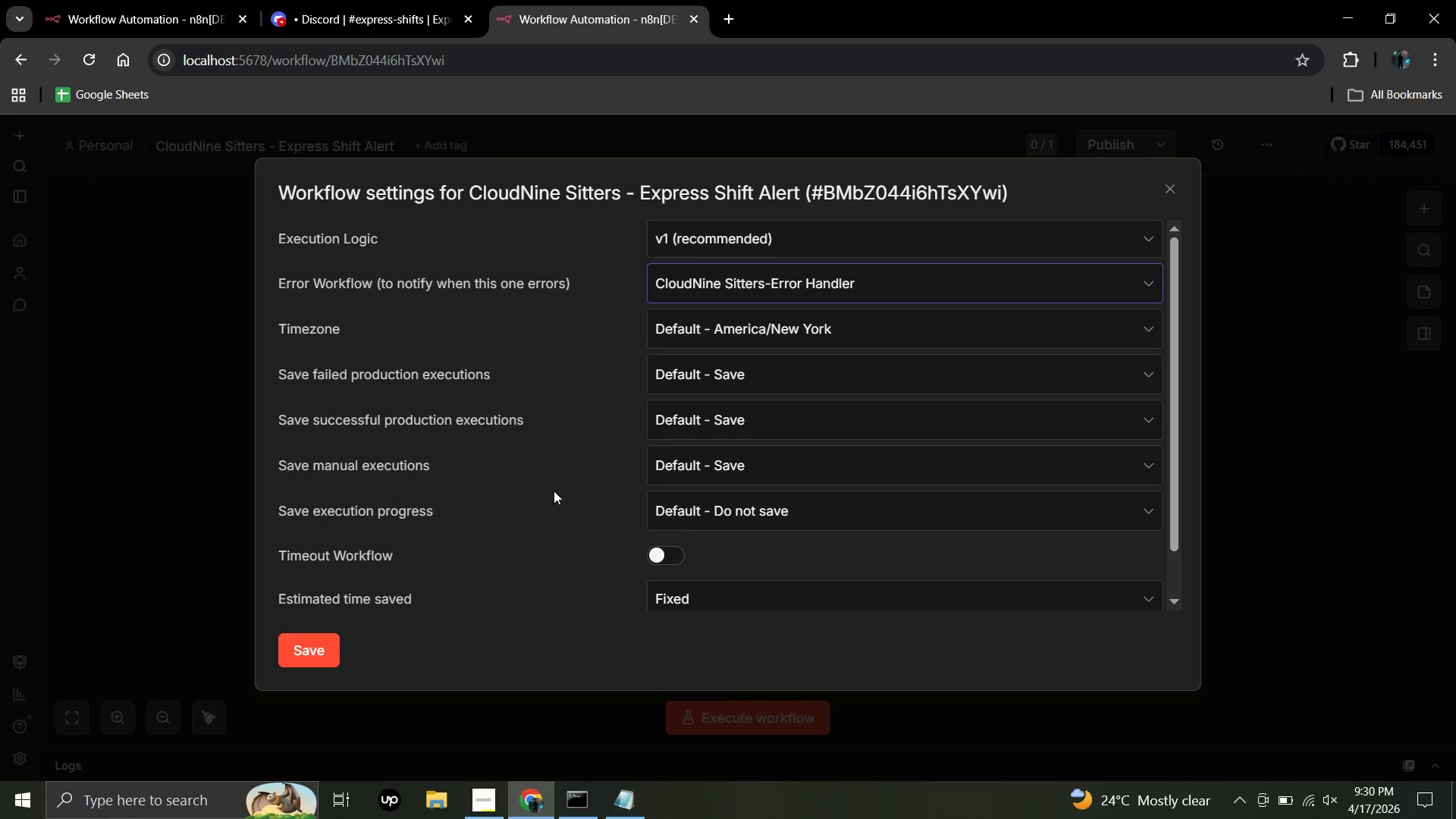 
left_click([300, 649])
 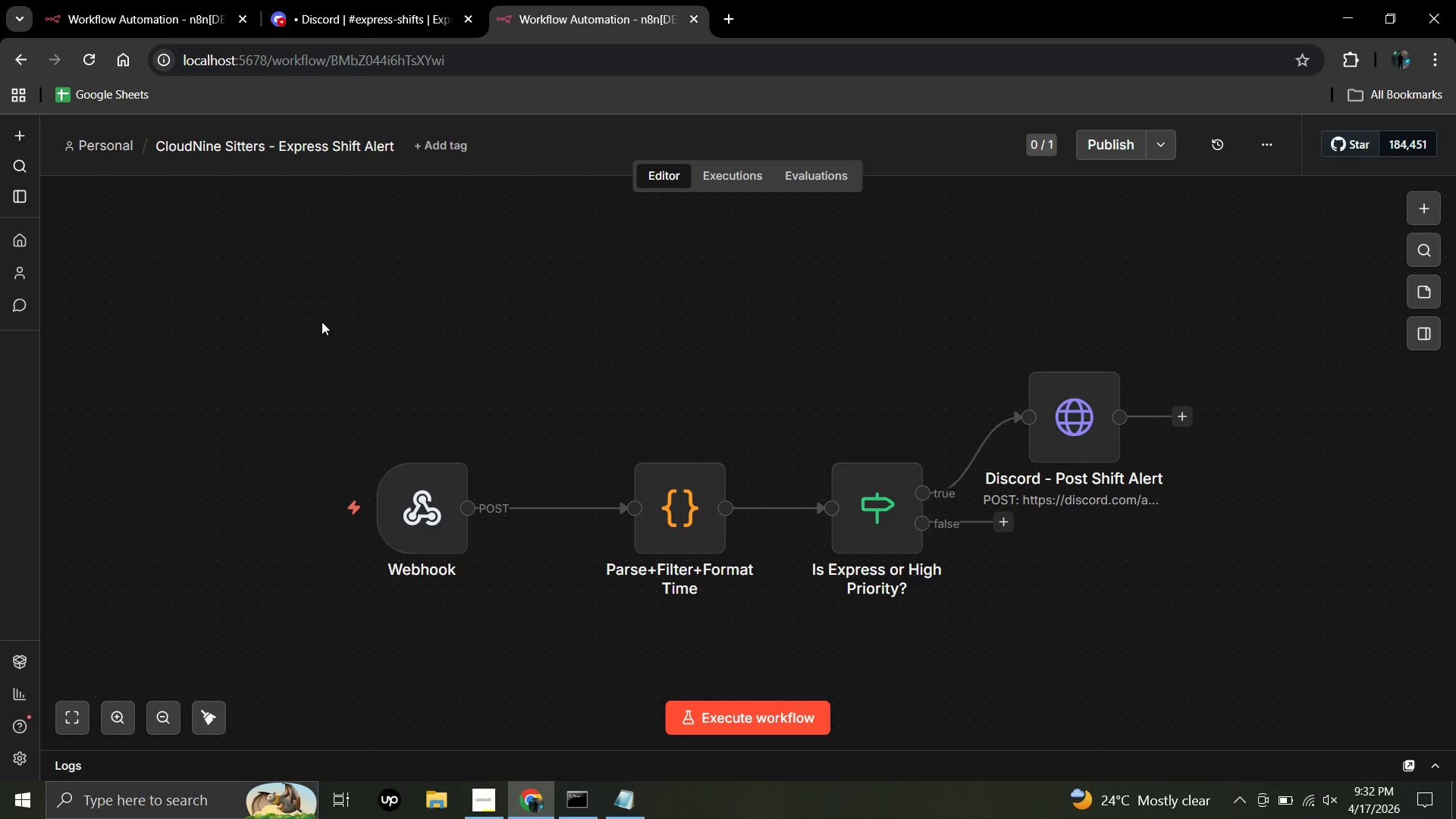 
wait(76.64)
 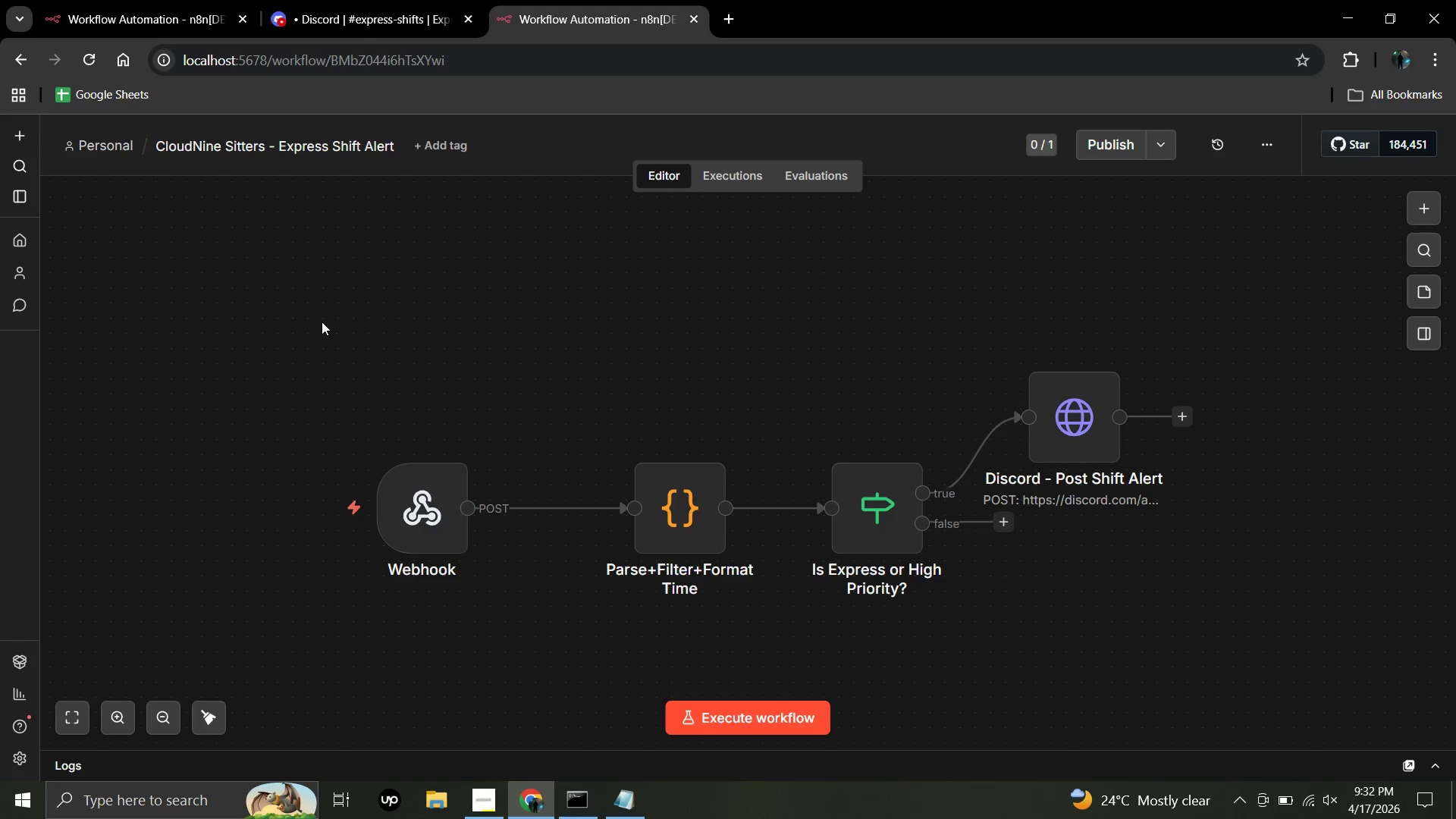 
mouse_move([571, 37])
 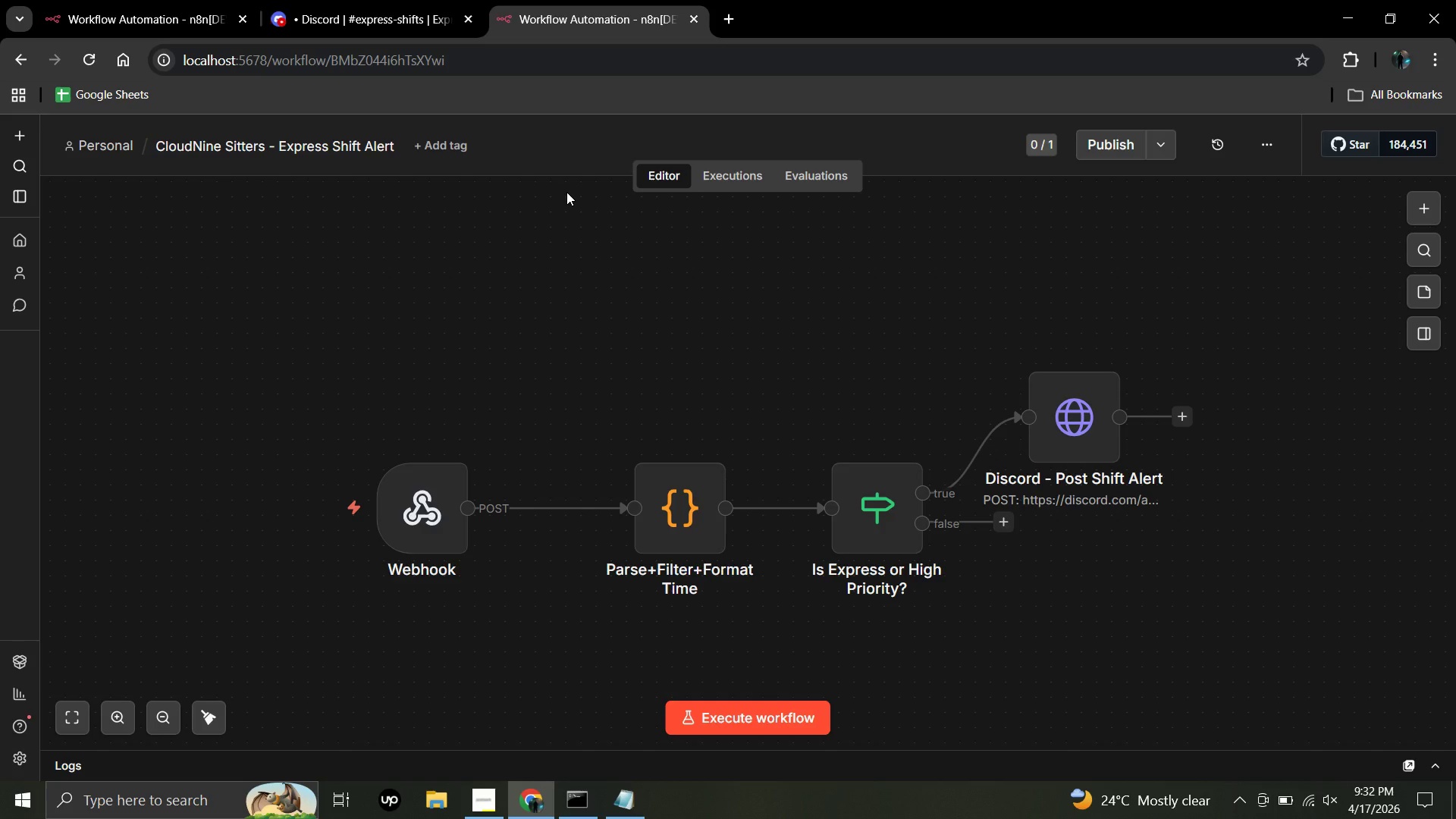 
wait(10.63)
 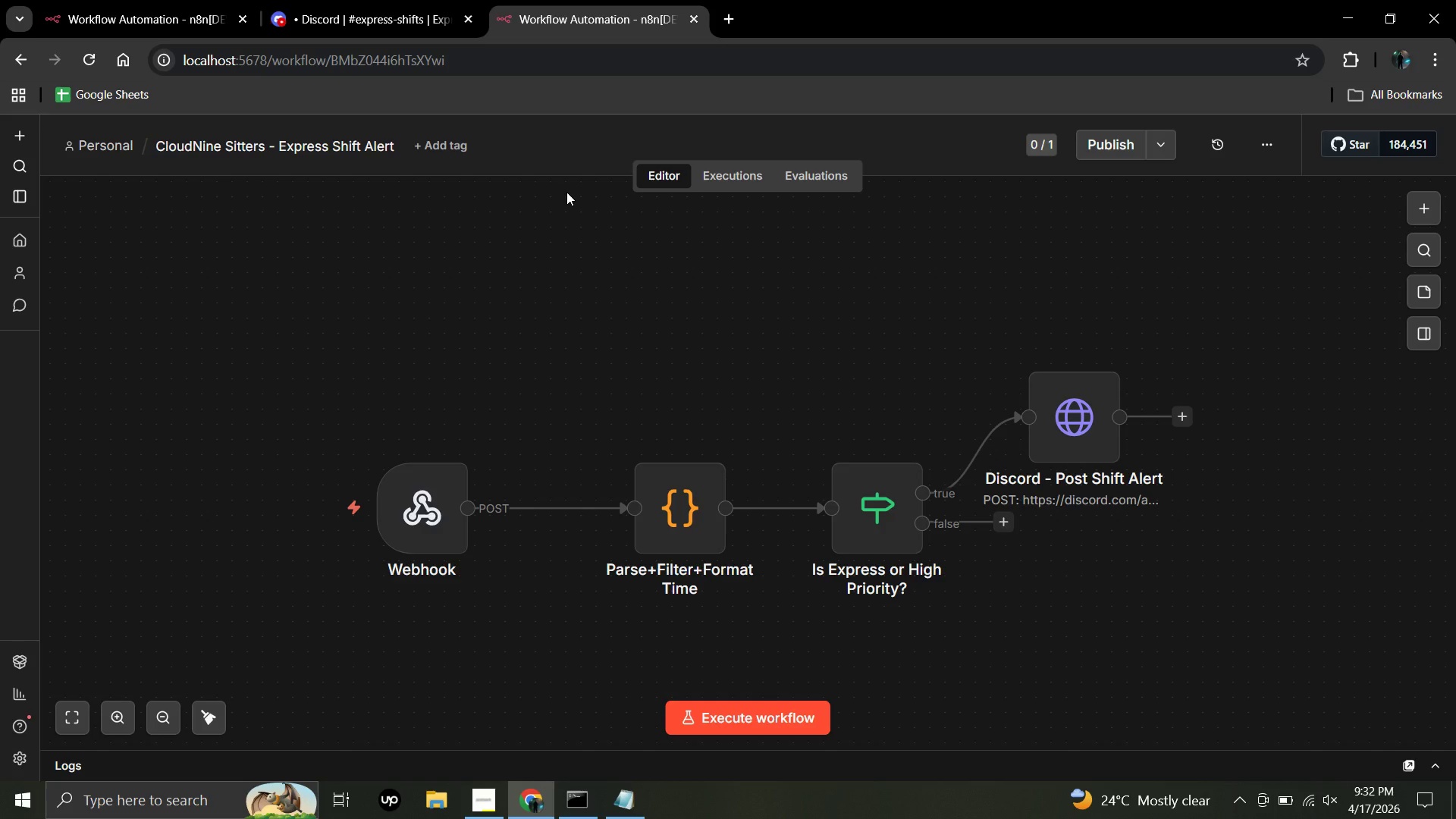 
left_click([1117, 136])
 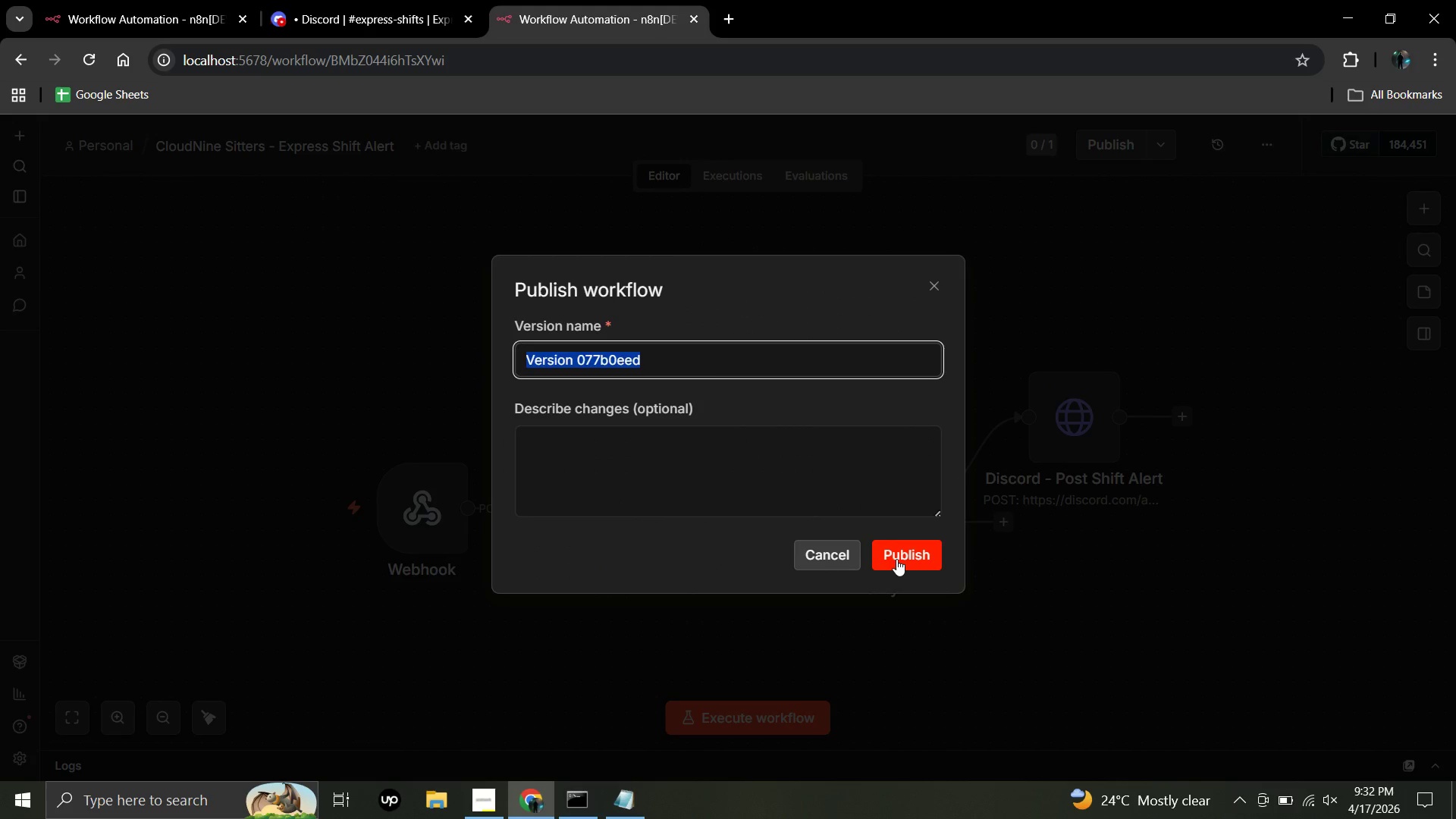 
left_click([896, 559])
 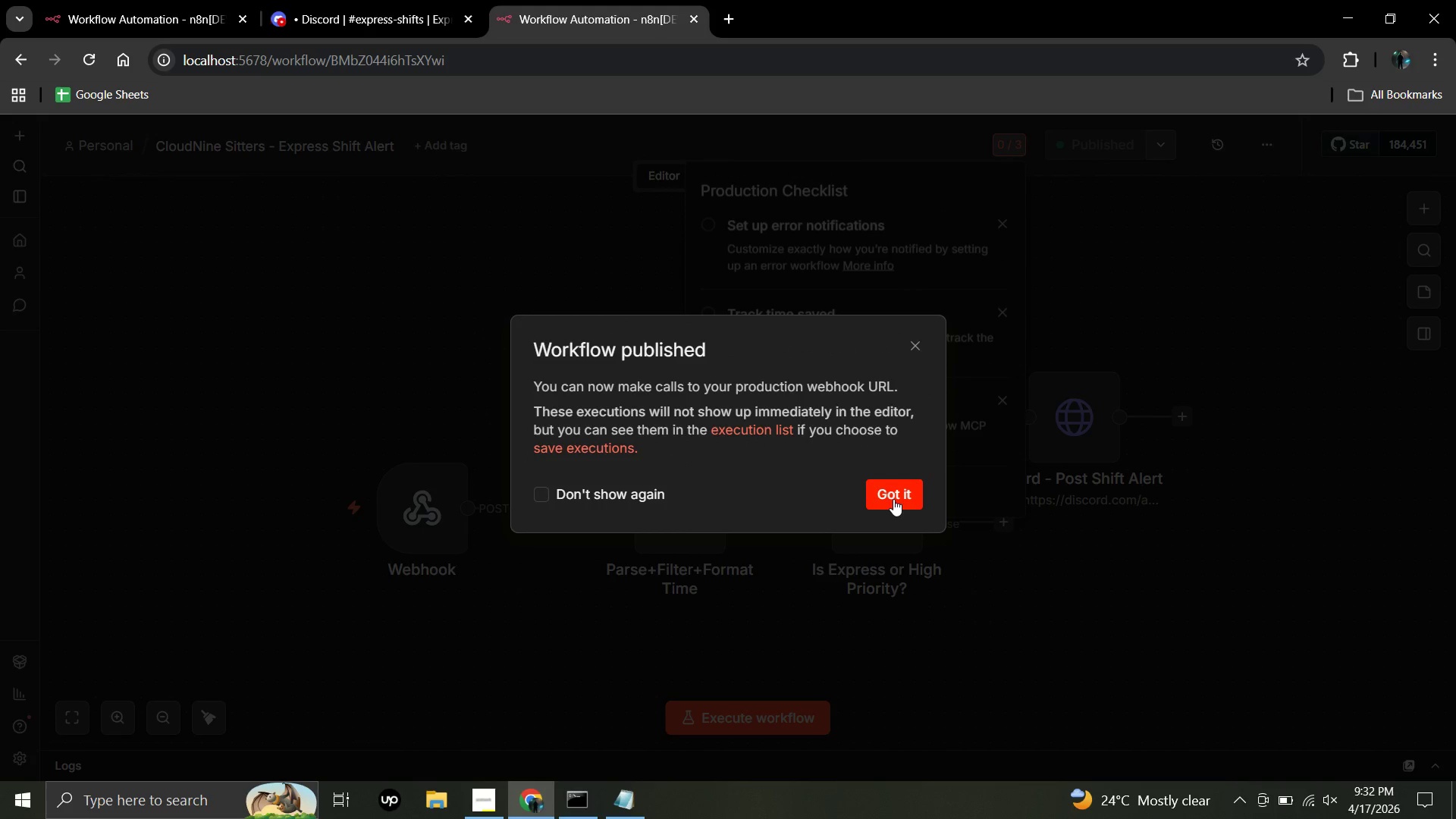 
left_click([893, 495])
 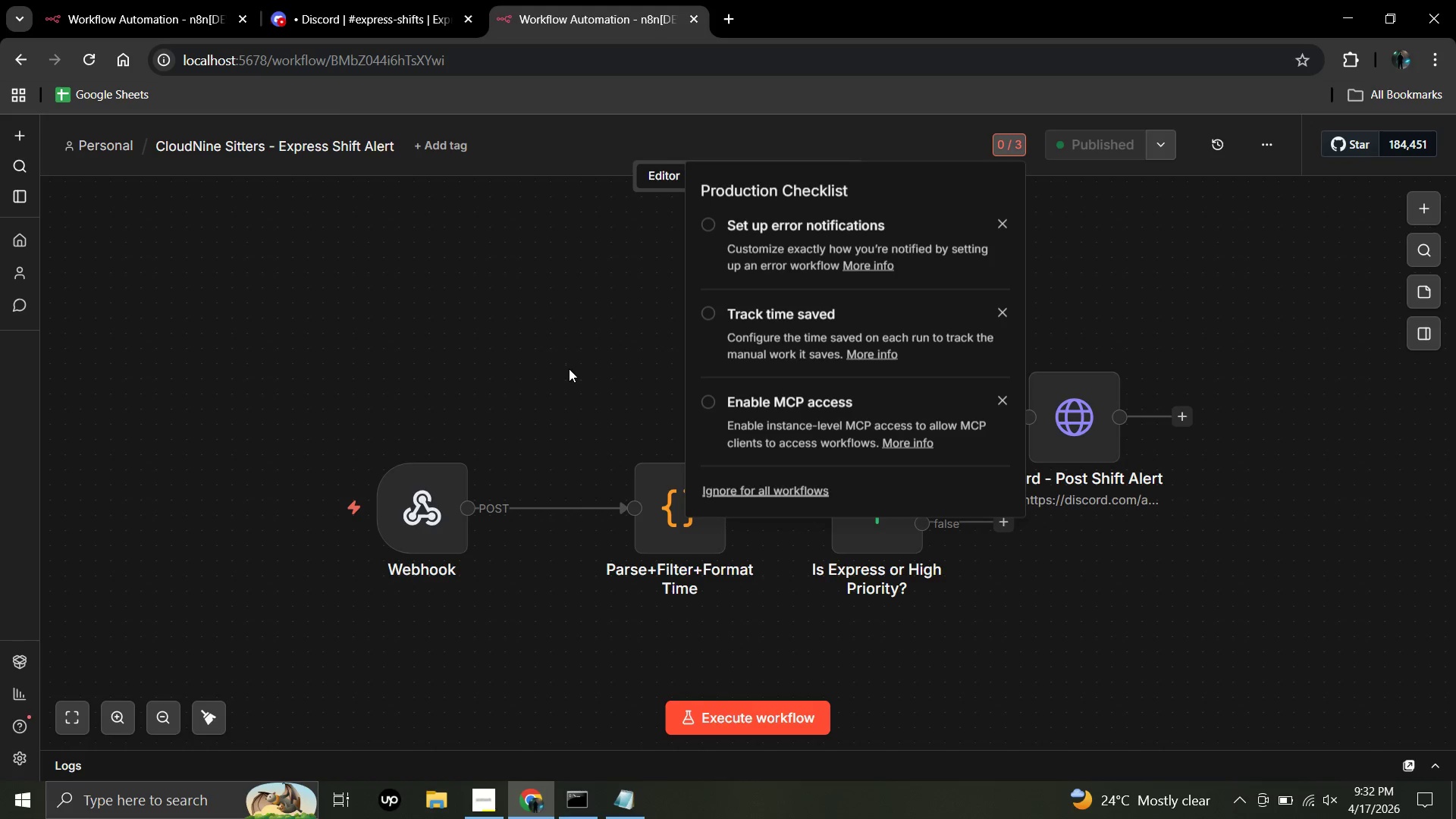 
wait(7.23)
 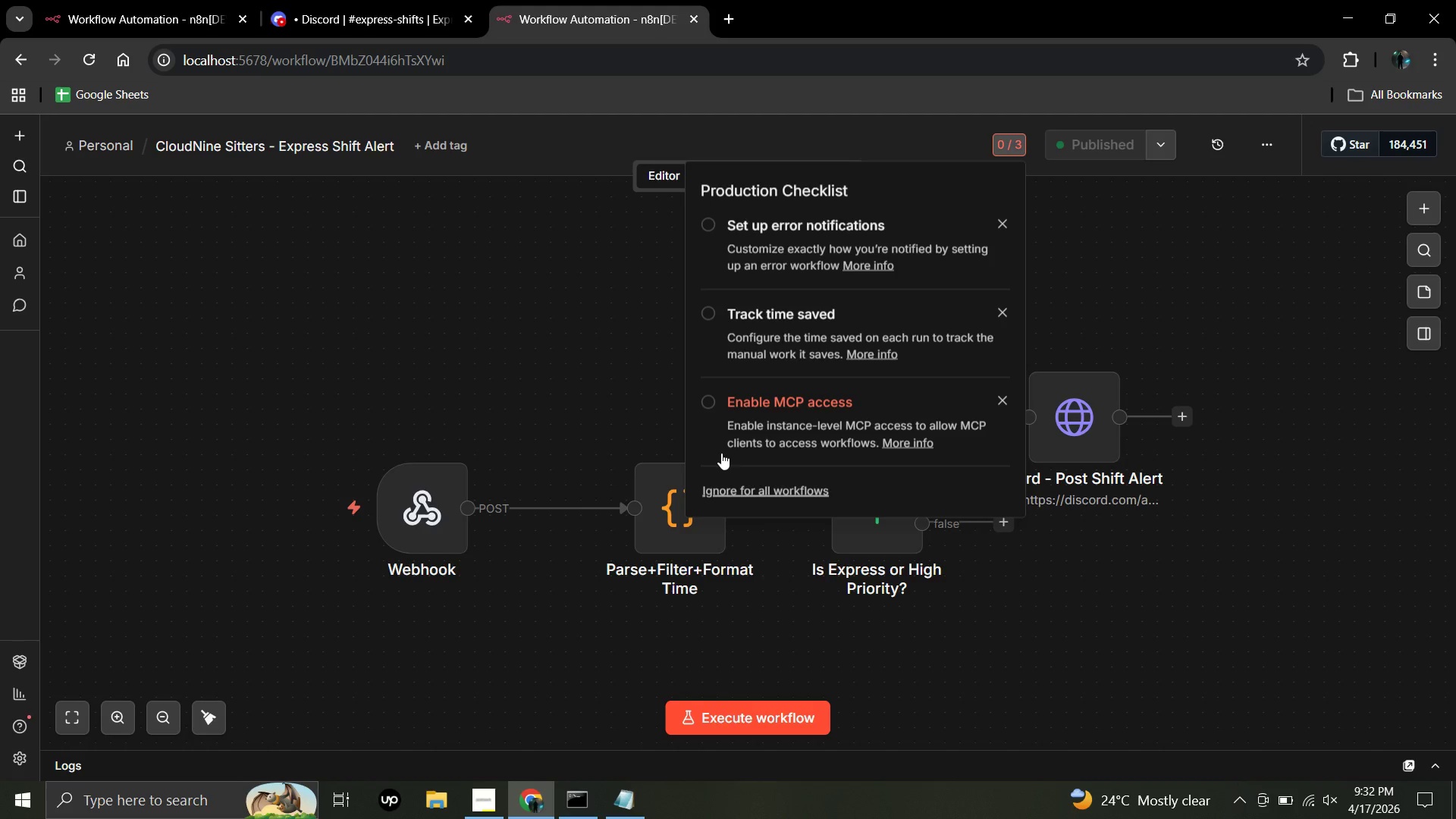 
left_click([138, 800])
 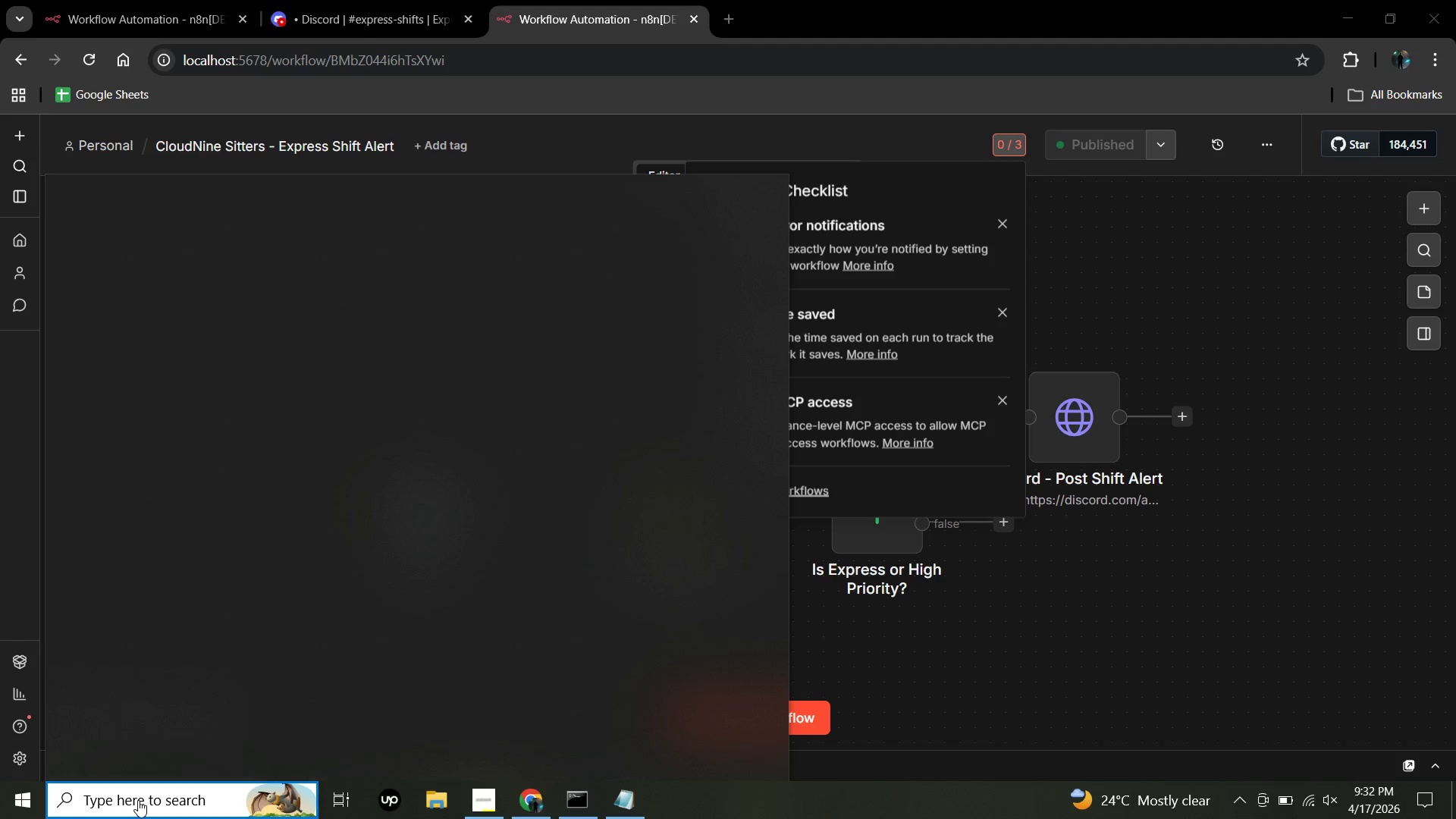 
type(power)
 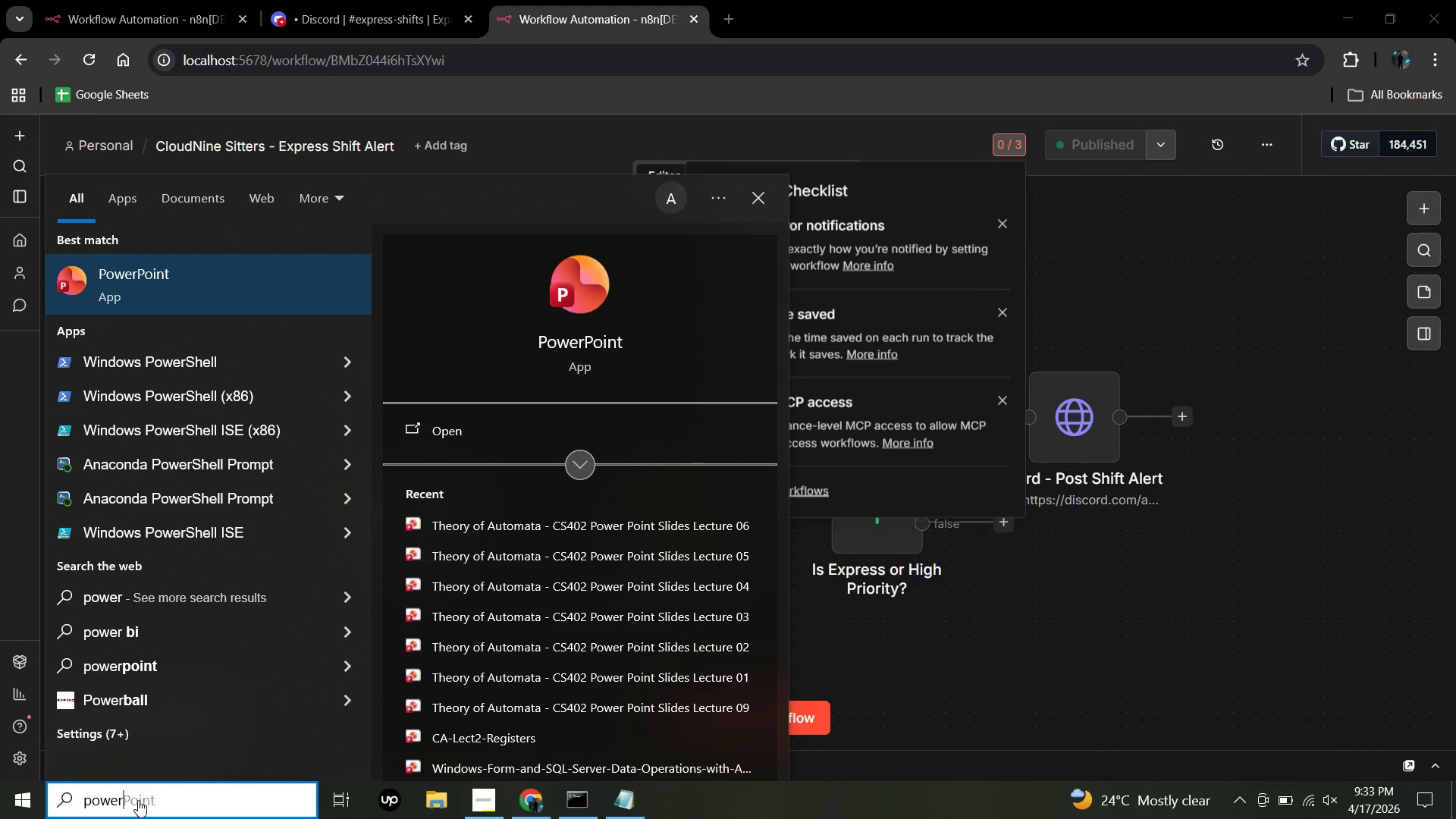 
wait(30.14)
 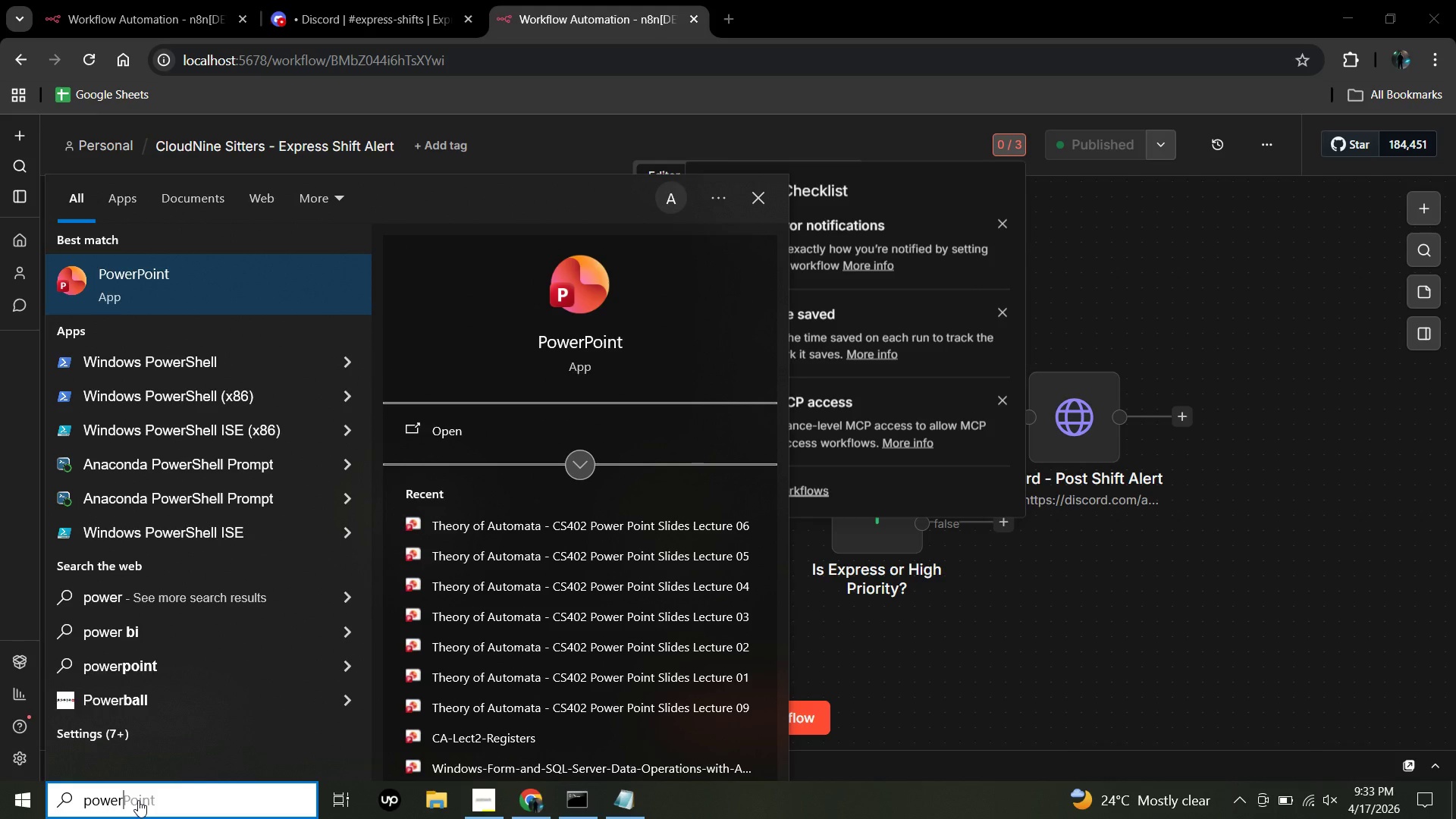 
key(Backspace)
key(Backspace)
key(Backspace)
key(Backspace)
key(Backspace)
type(hopp)
 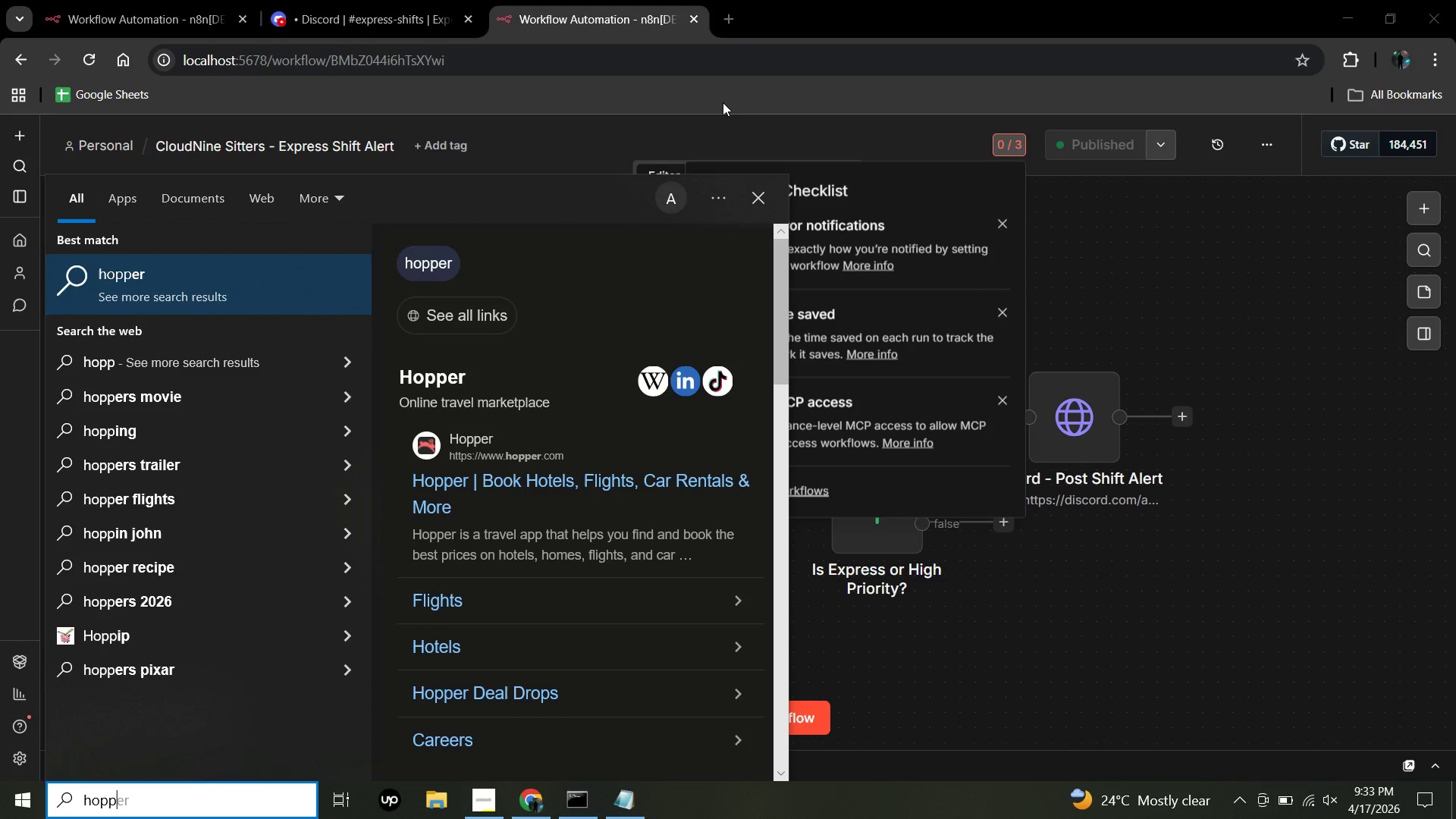 
wait(6.51)
 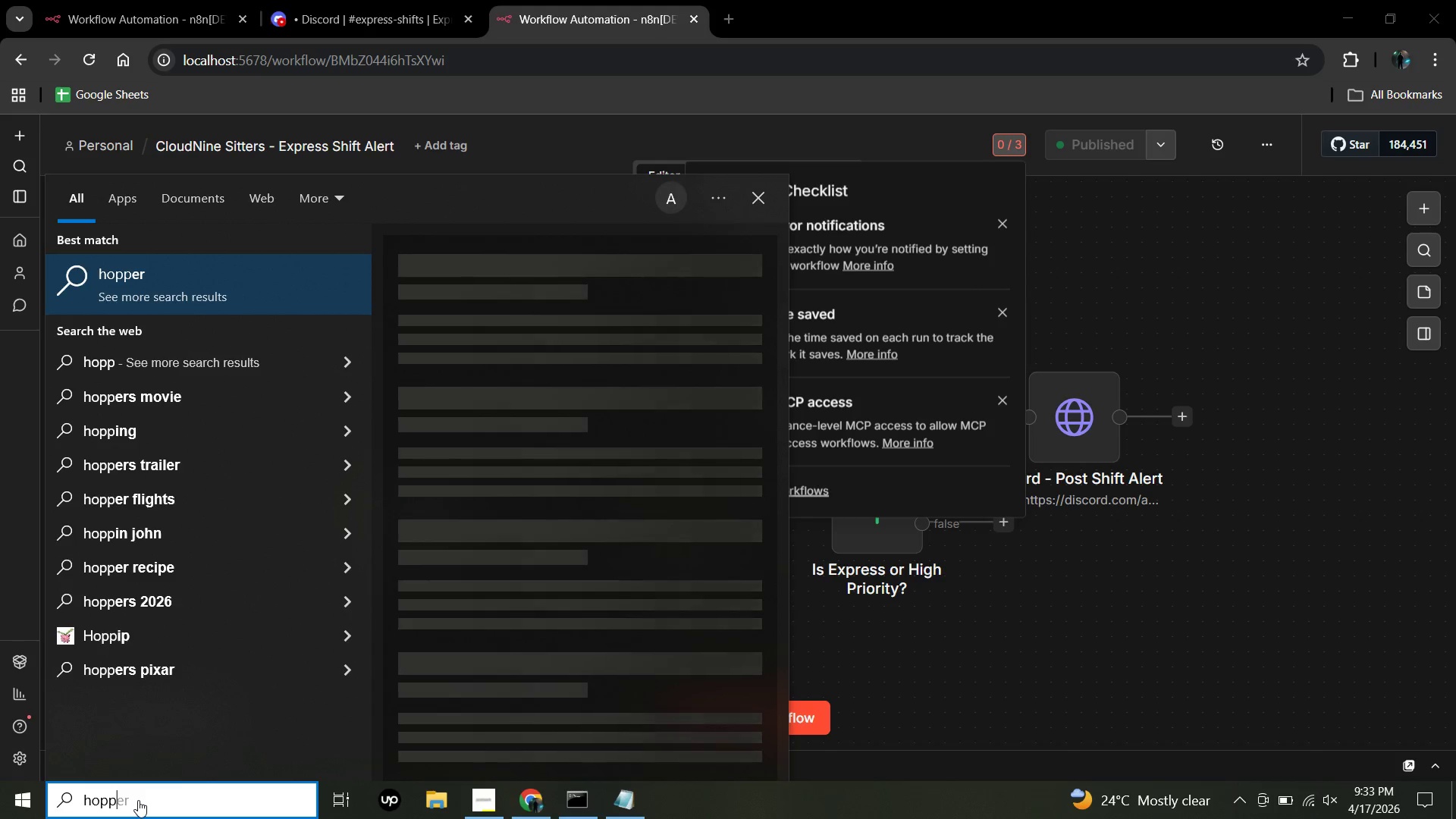 
left_click([730, 18])
 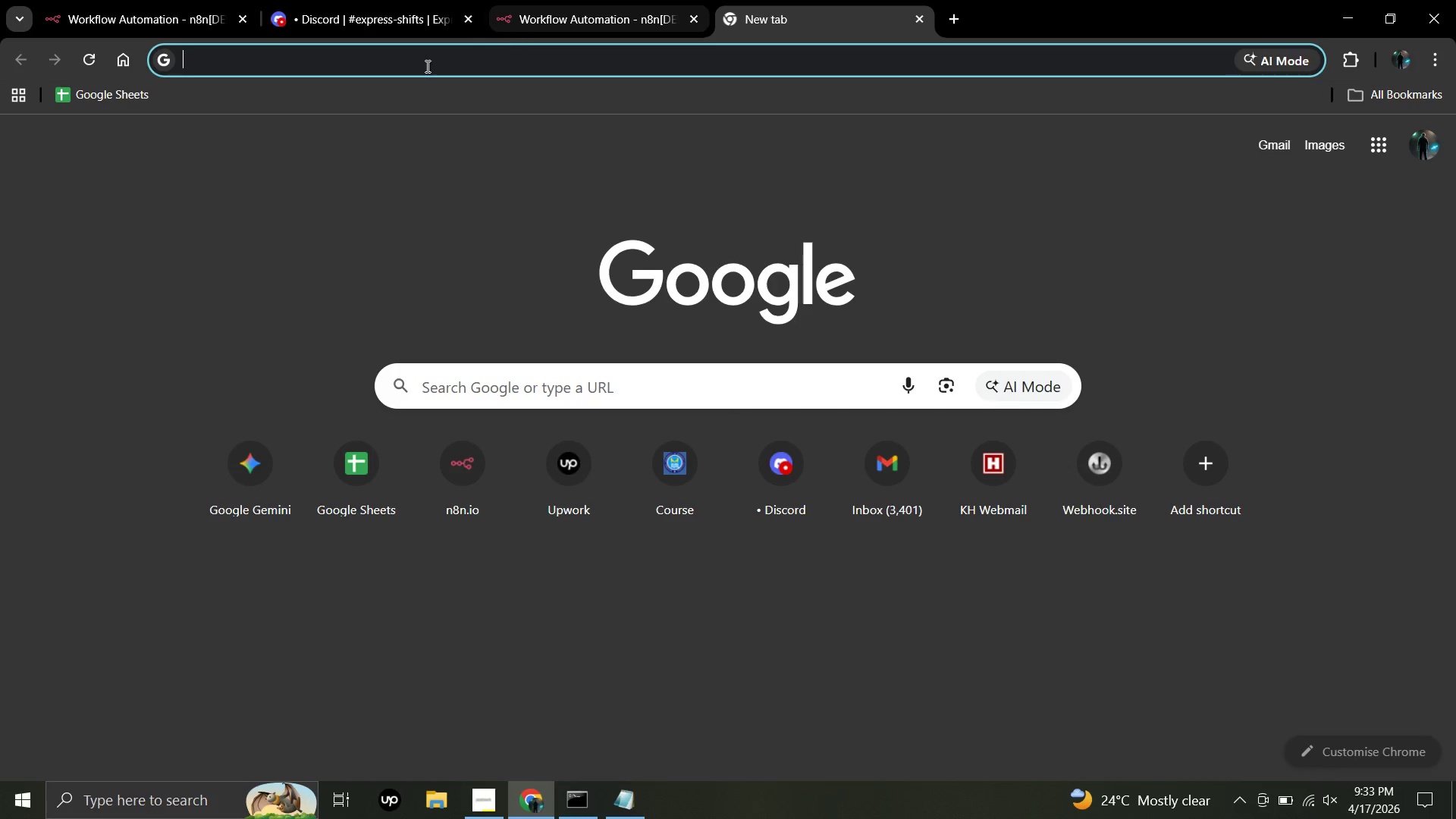 
key(H)
 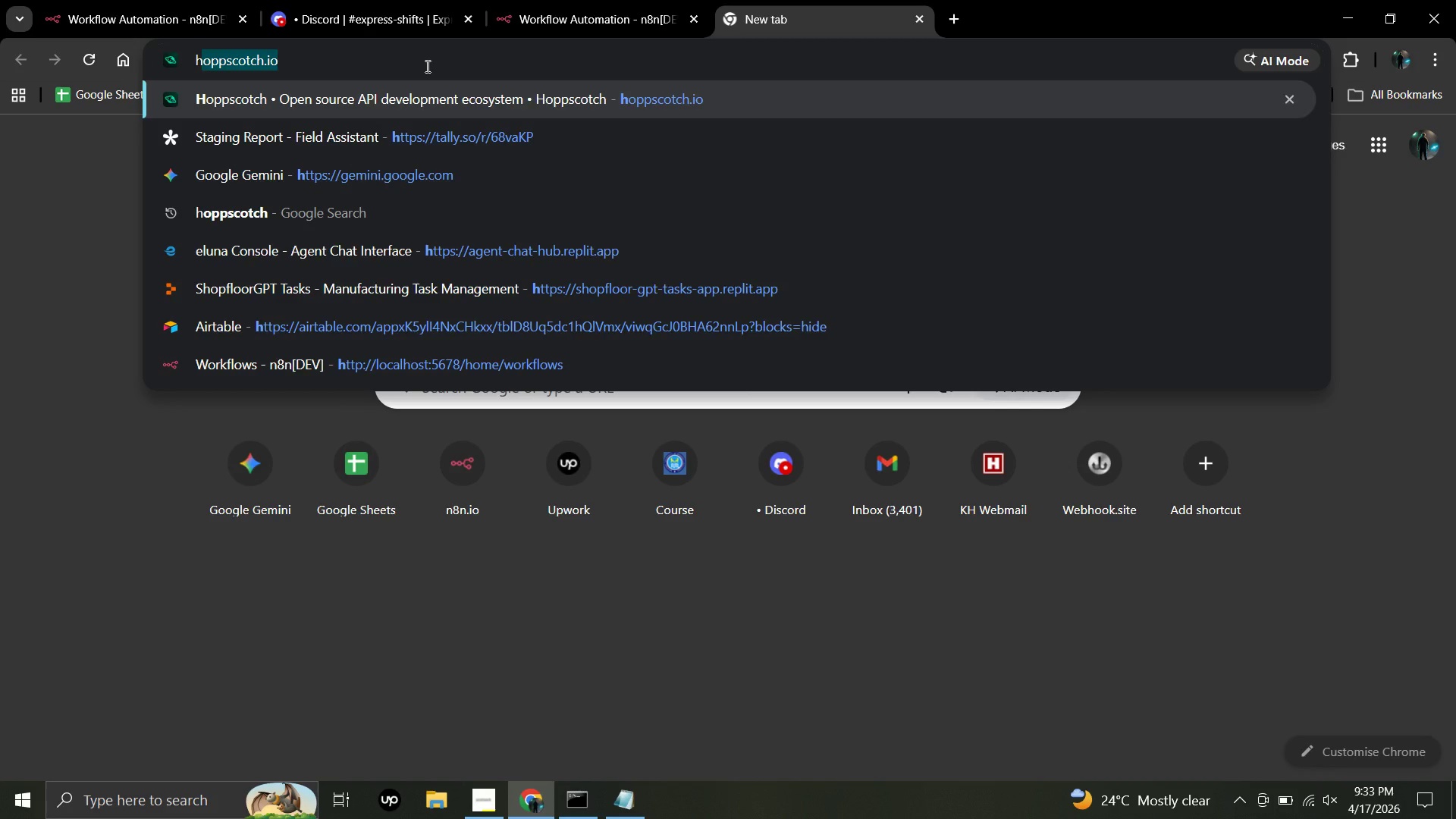 
type(opp)
 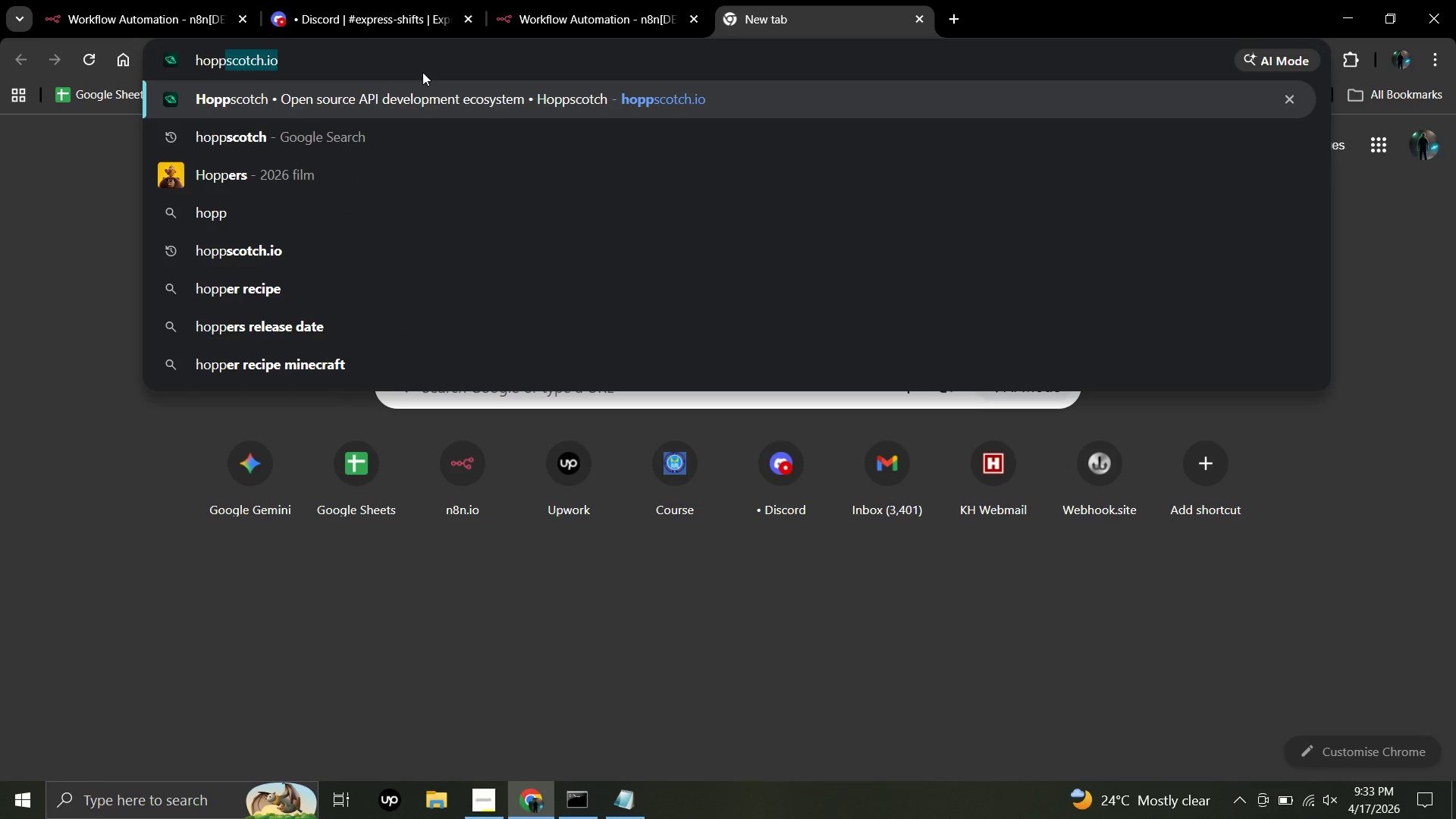 
wait(9.38)
 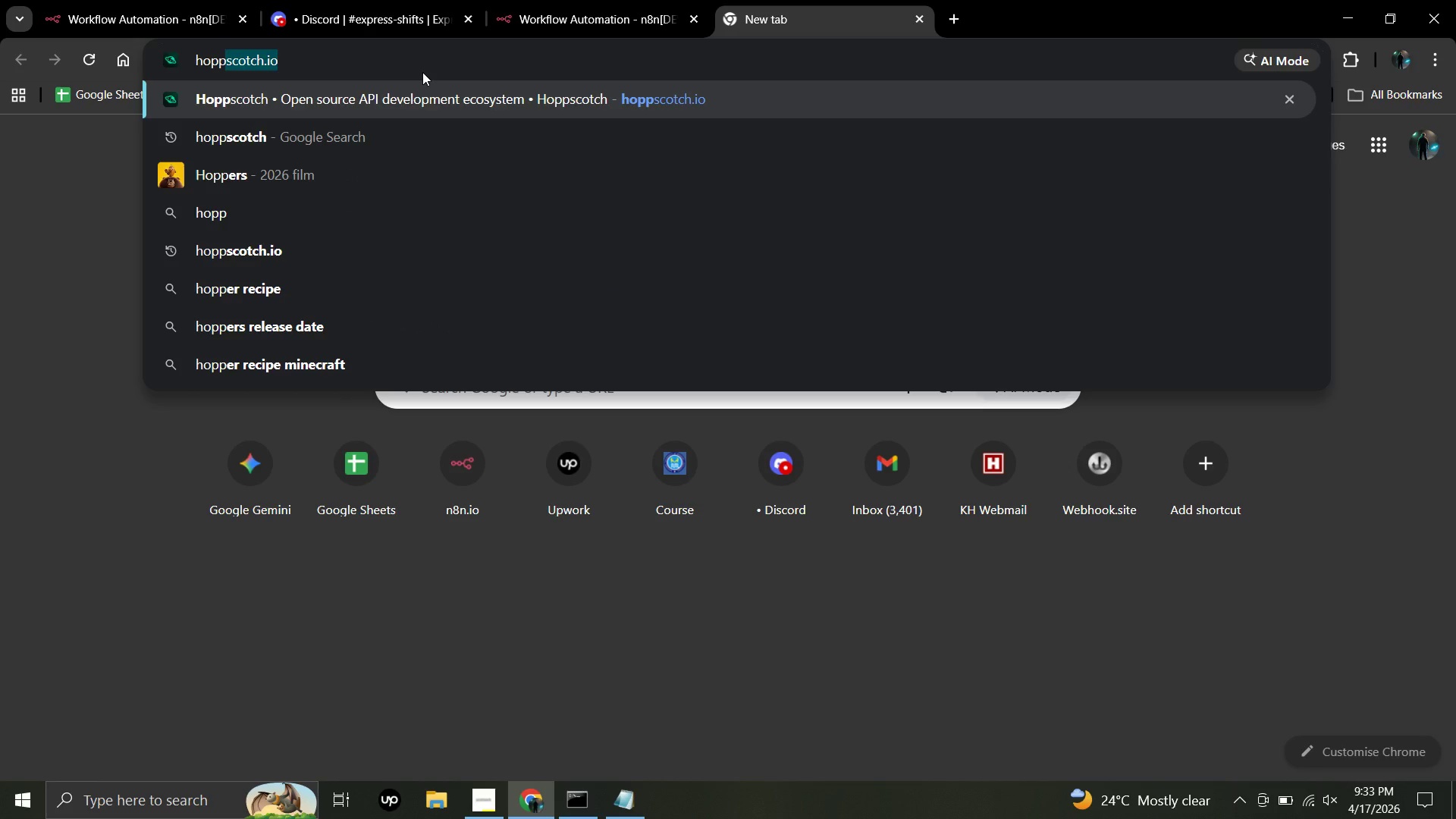 
left_click([336, 94])
 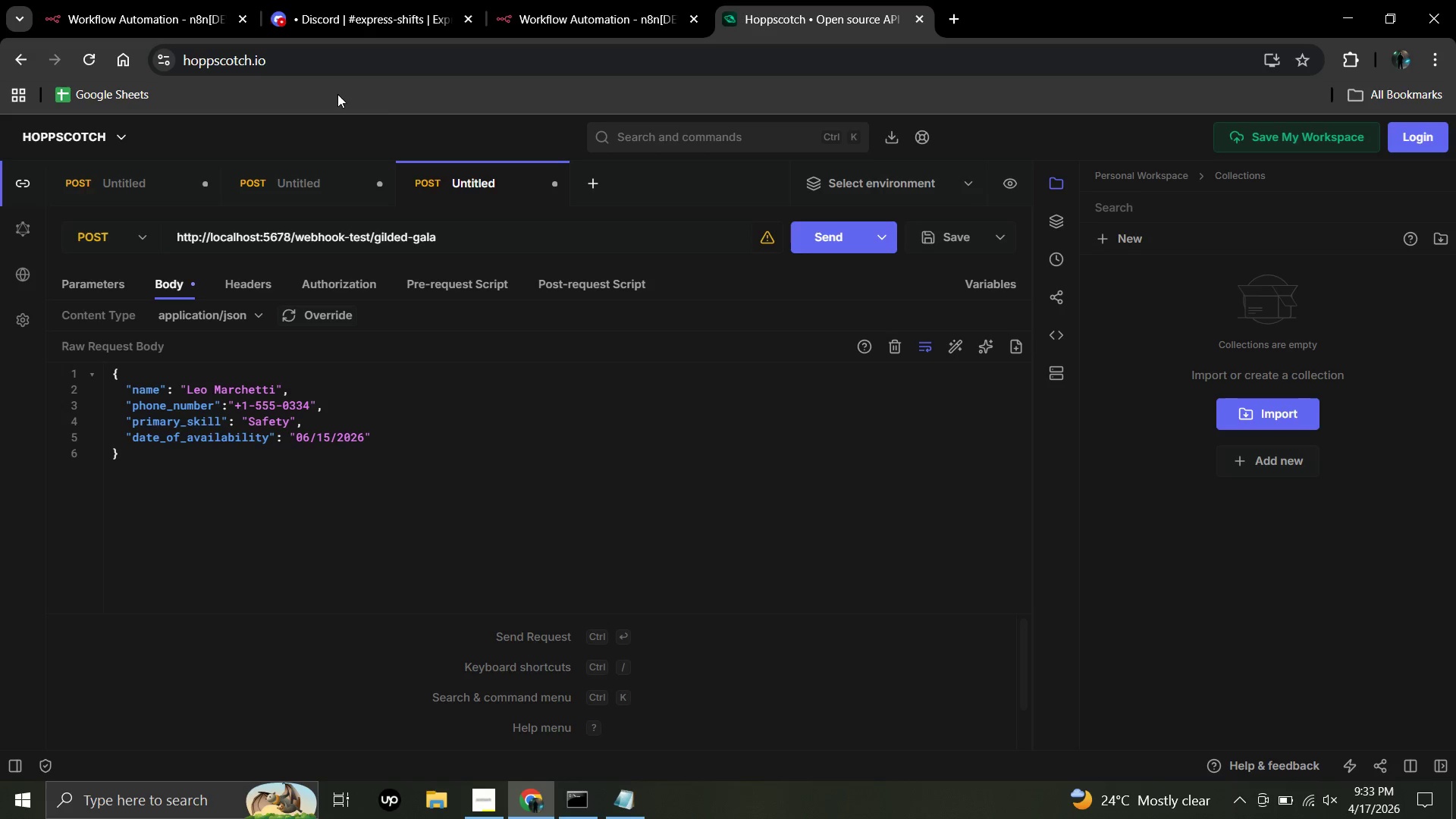 
wait(21.66)
 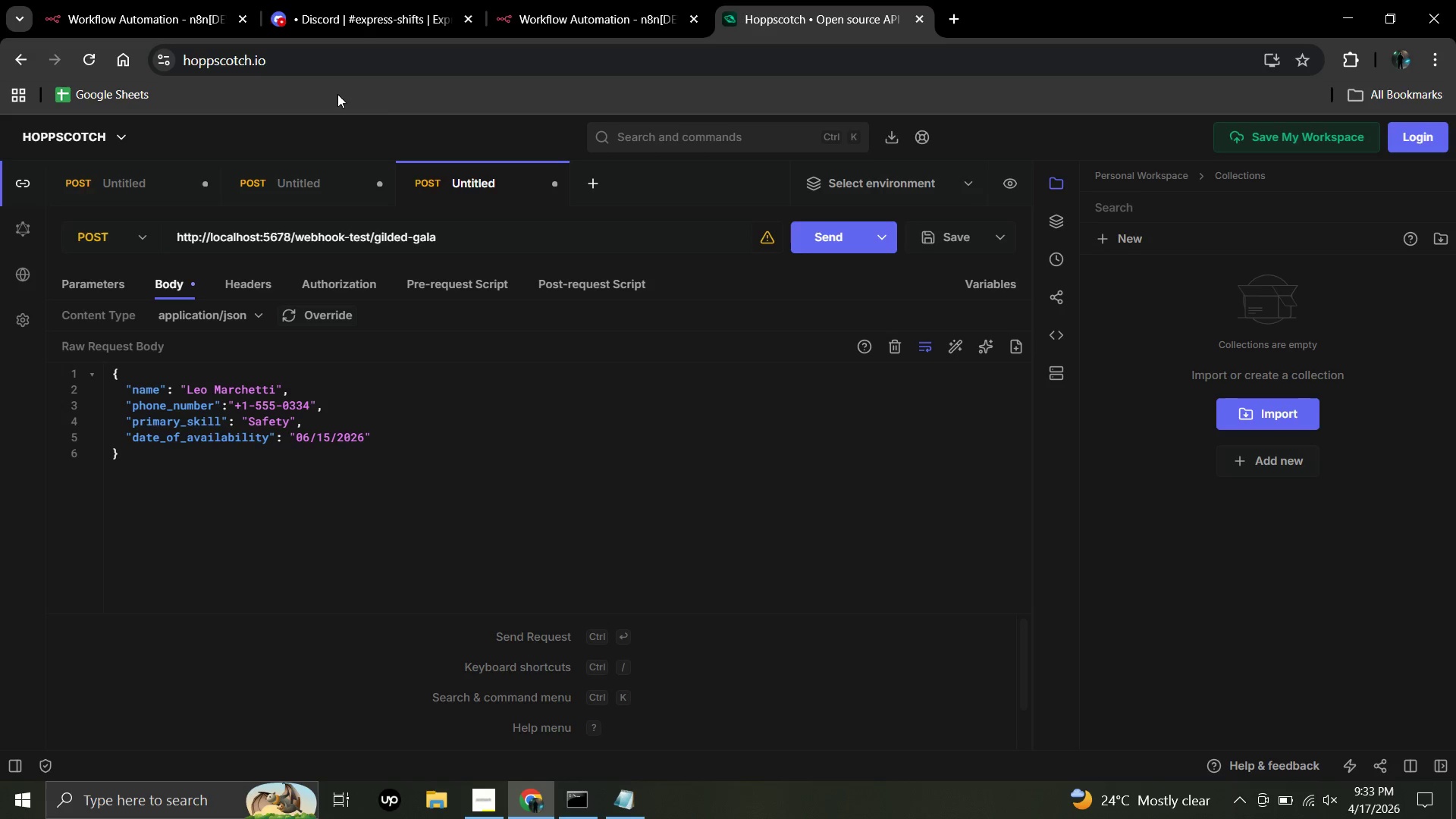 
left_click([140, 448])
 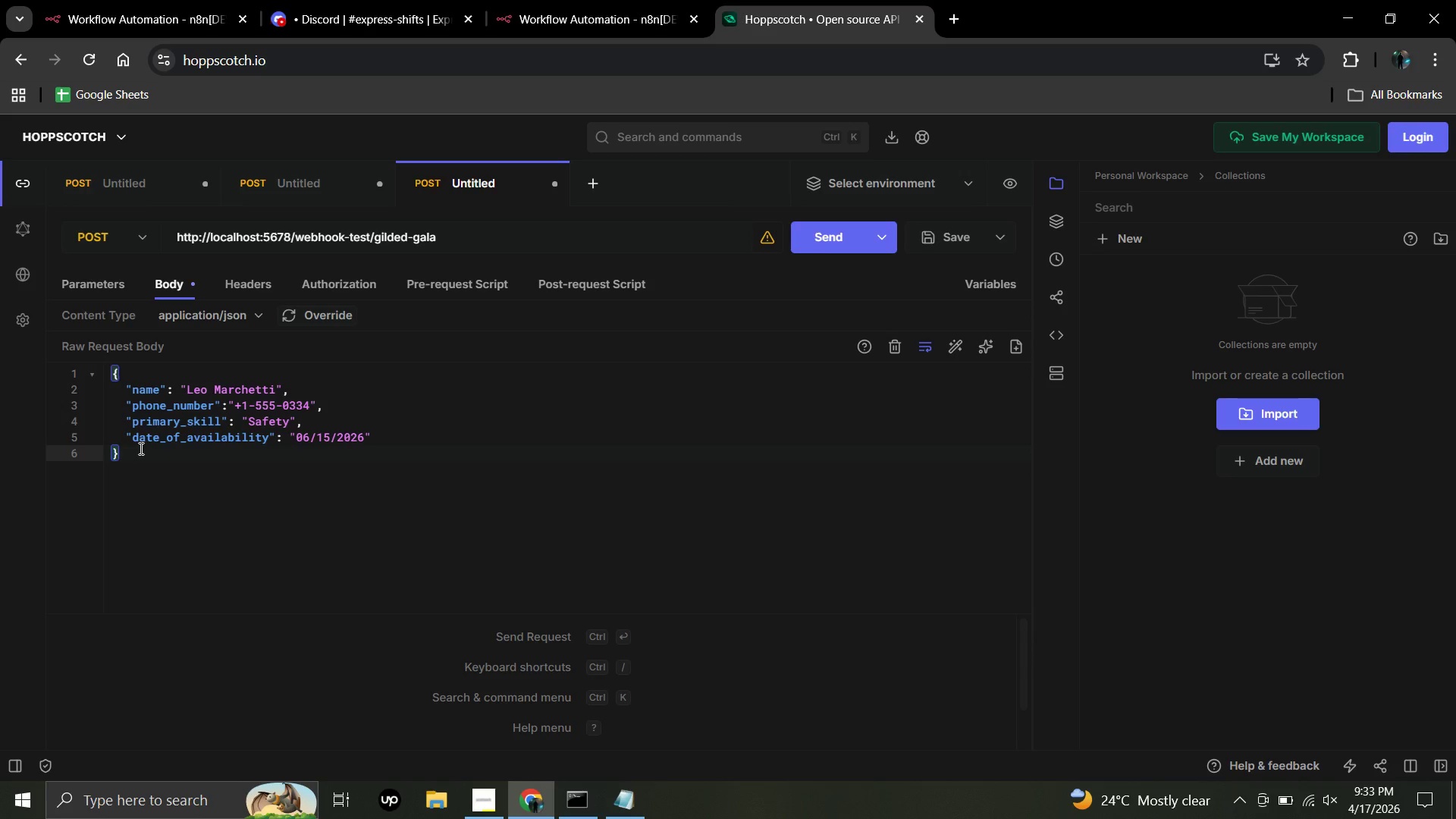 
hold_key(key=Backspace, duration=1.52)
 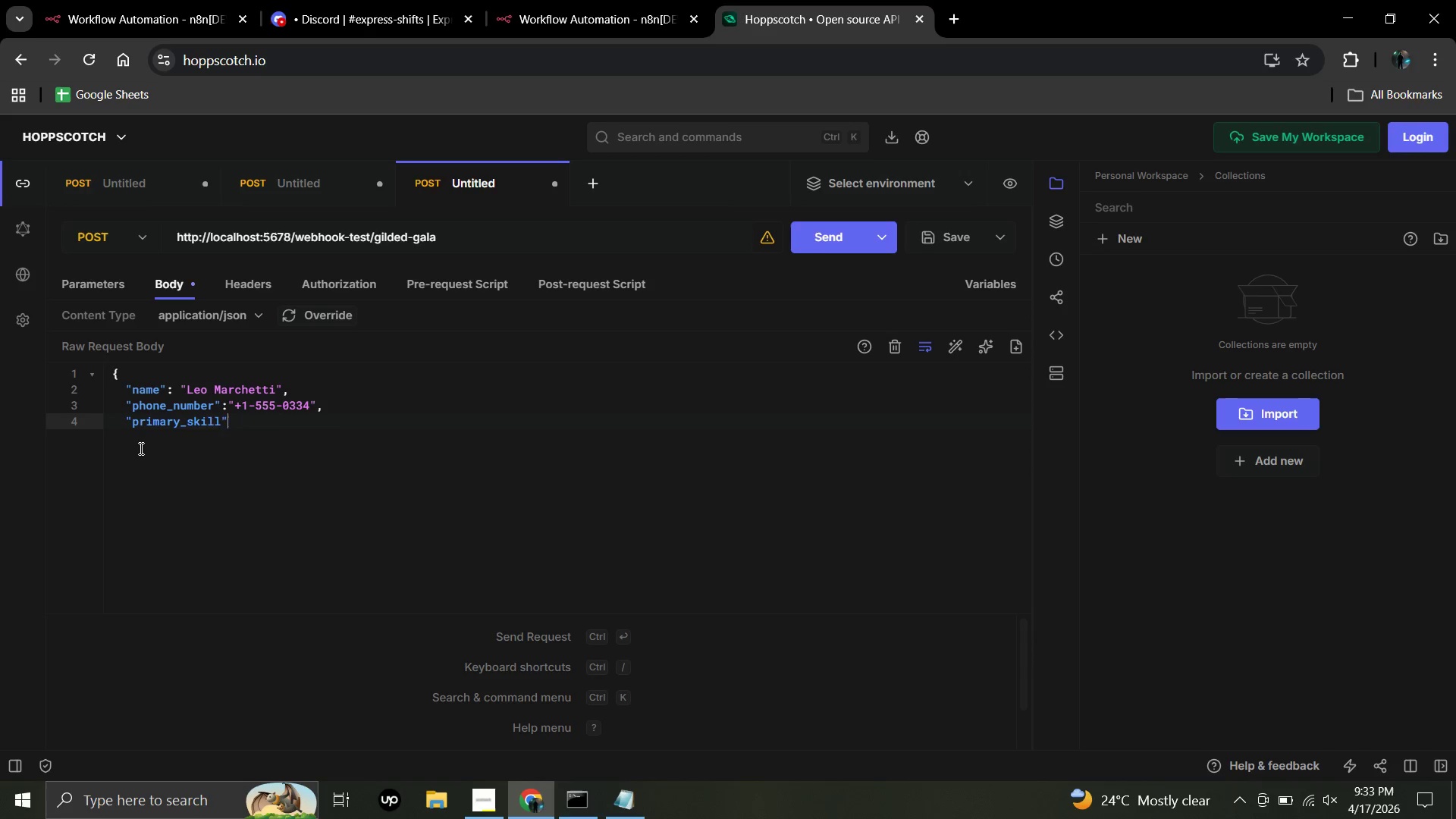 
hold_key(key=Backspace, duration=1.5)
 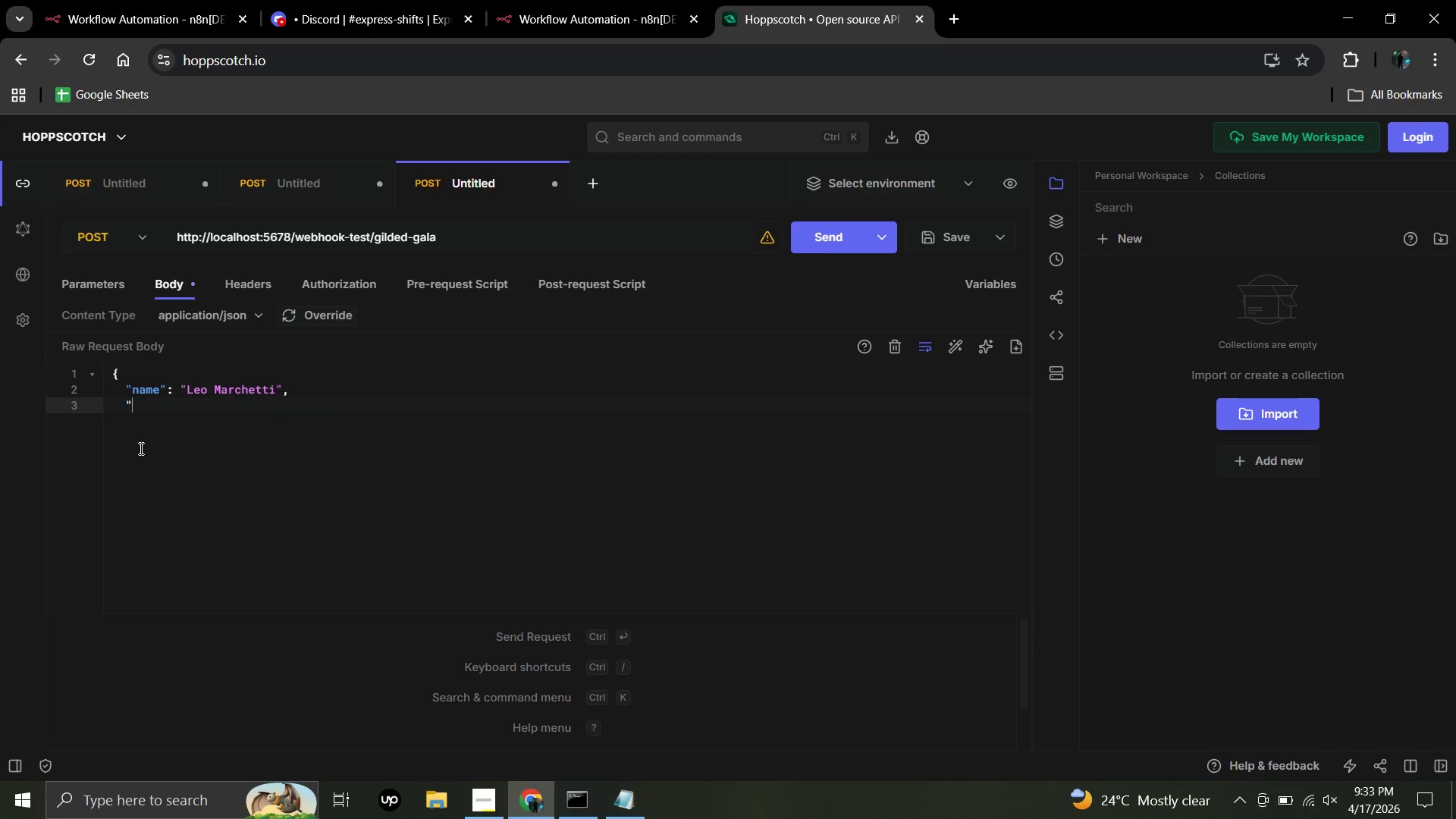 
hold_key(key=Backspace, duration=1.51)
 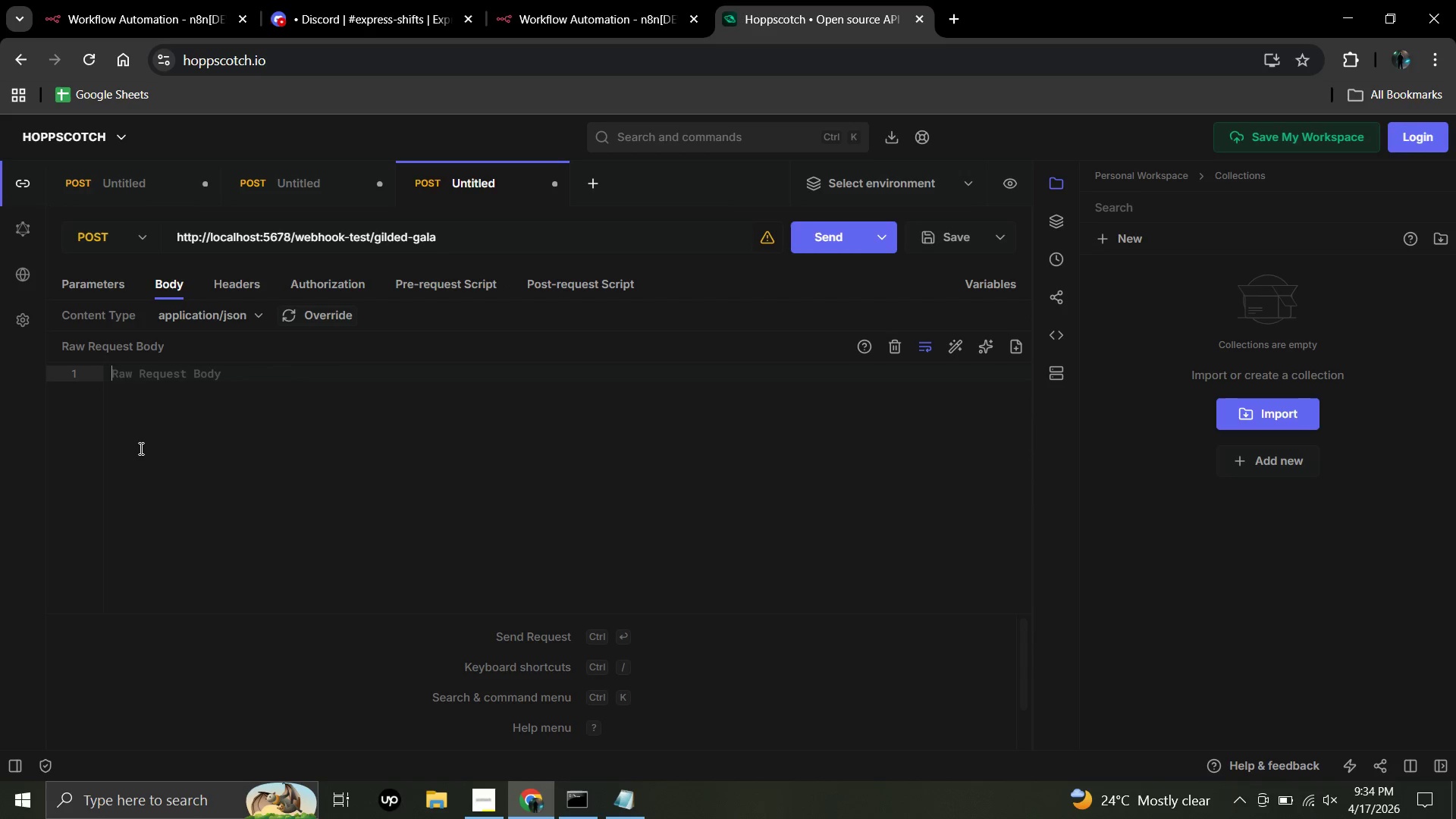 
hold_key(key=Backspace, duration=0.48)
 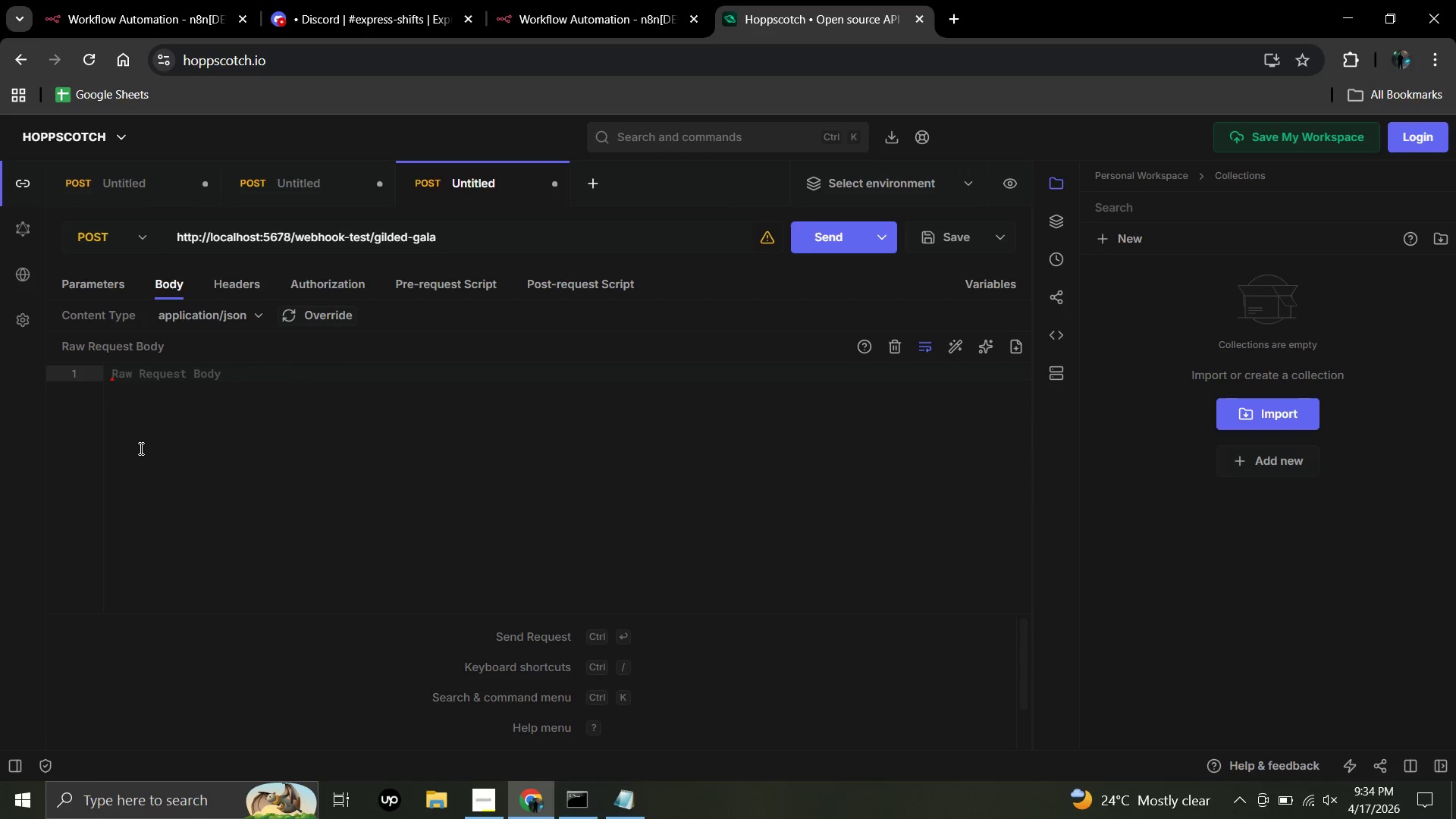 
key(Shift+BracketRight)
 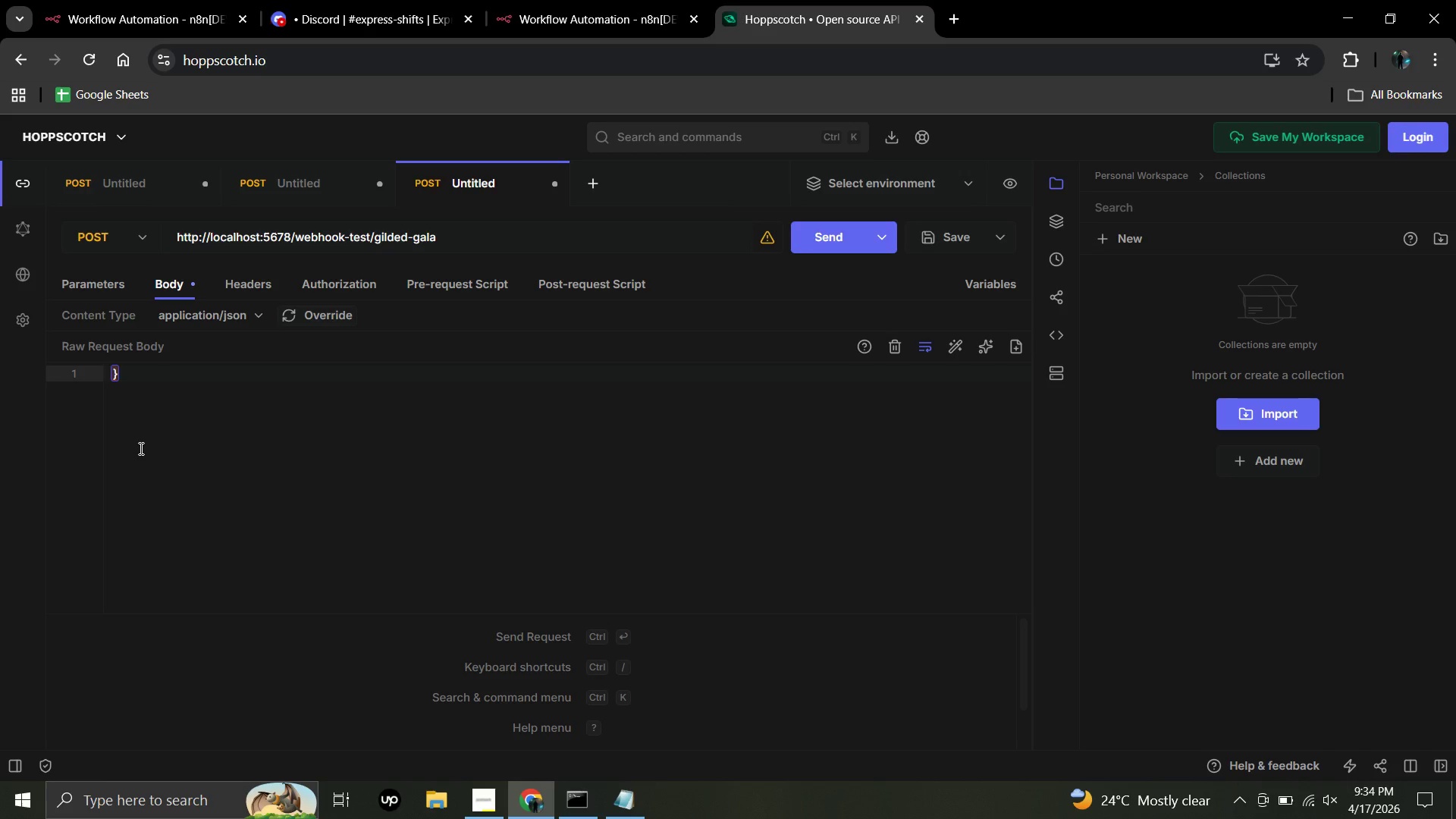 
key(Backspace)
 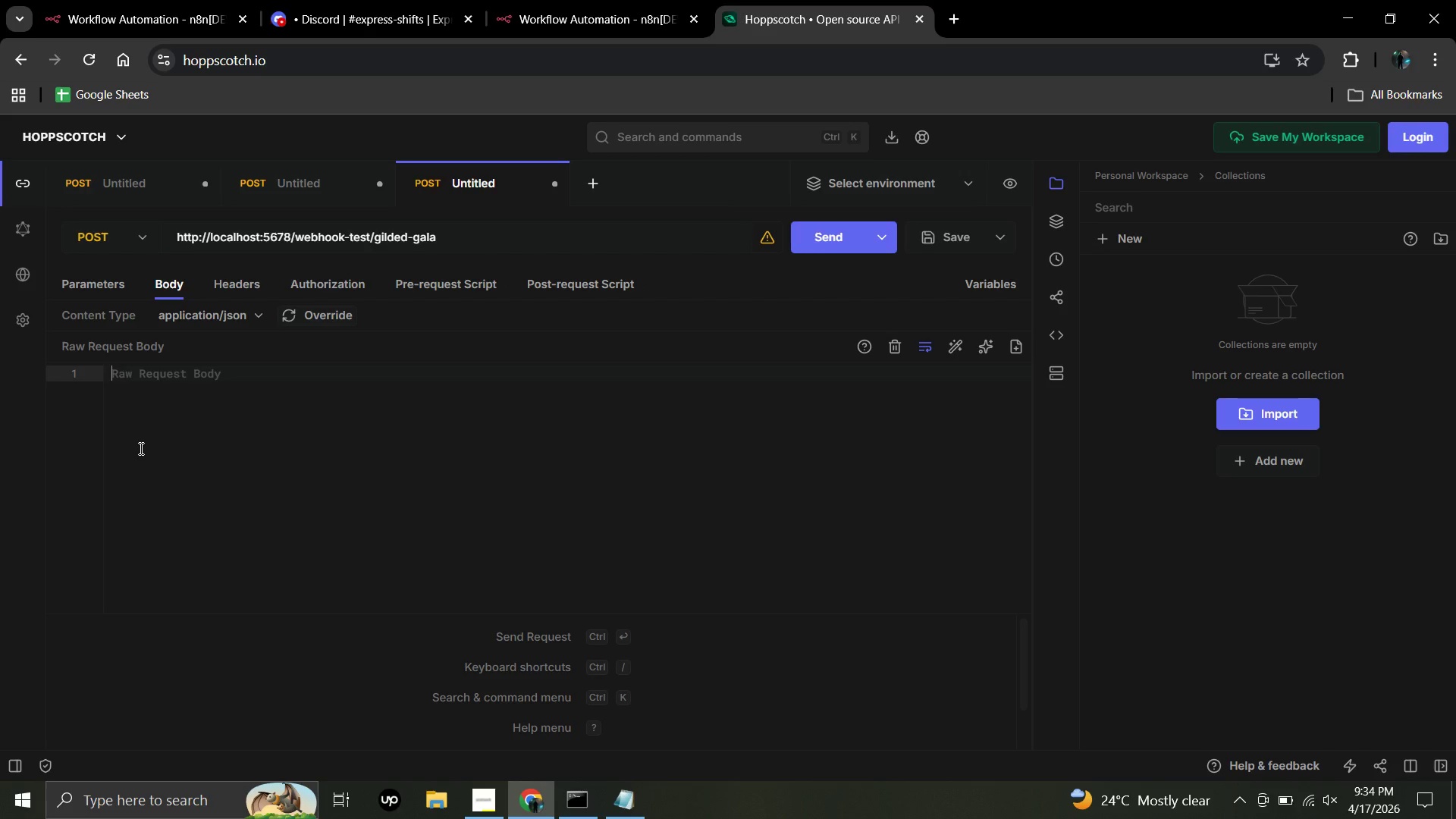 
key(Shift+BracketLeft)
 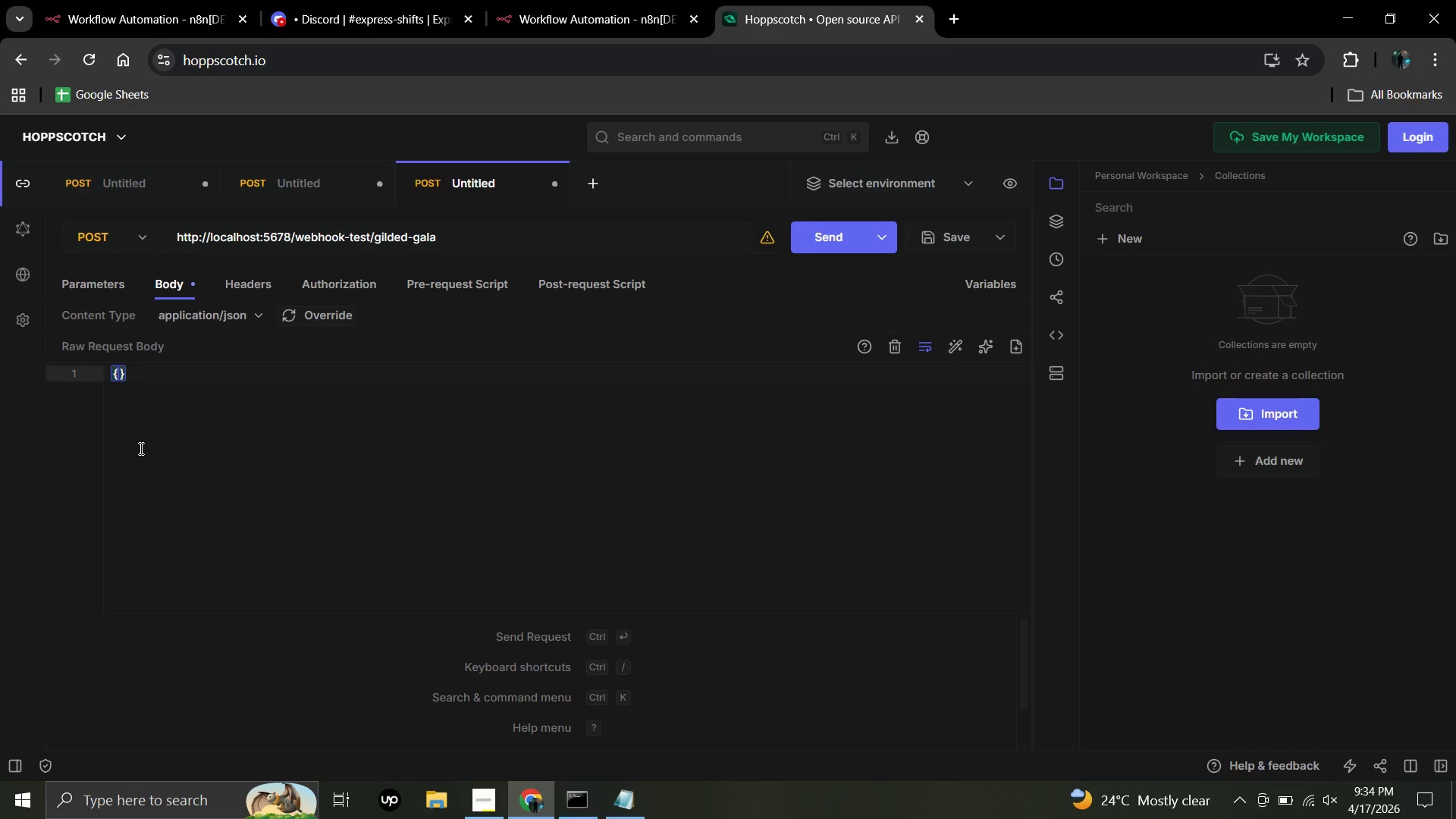 
key(Space)
 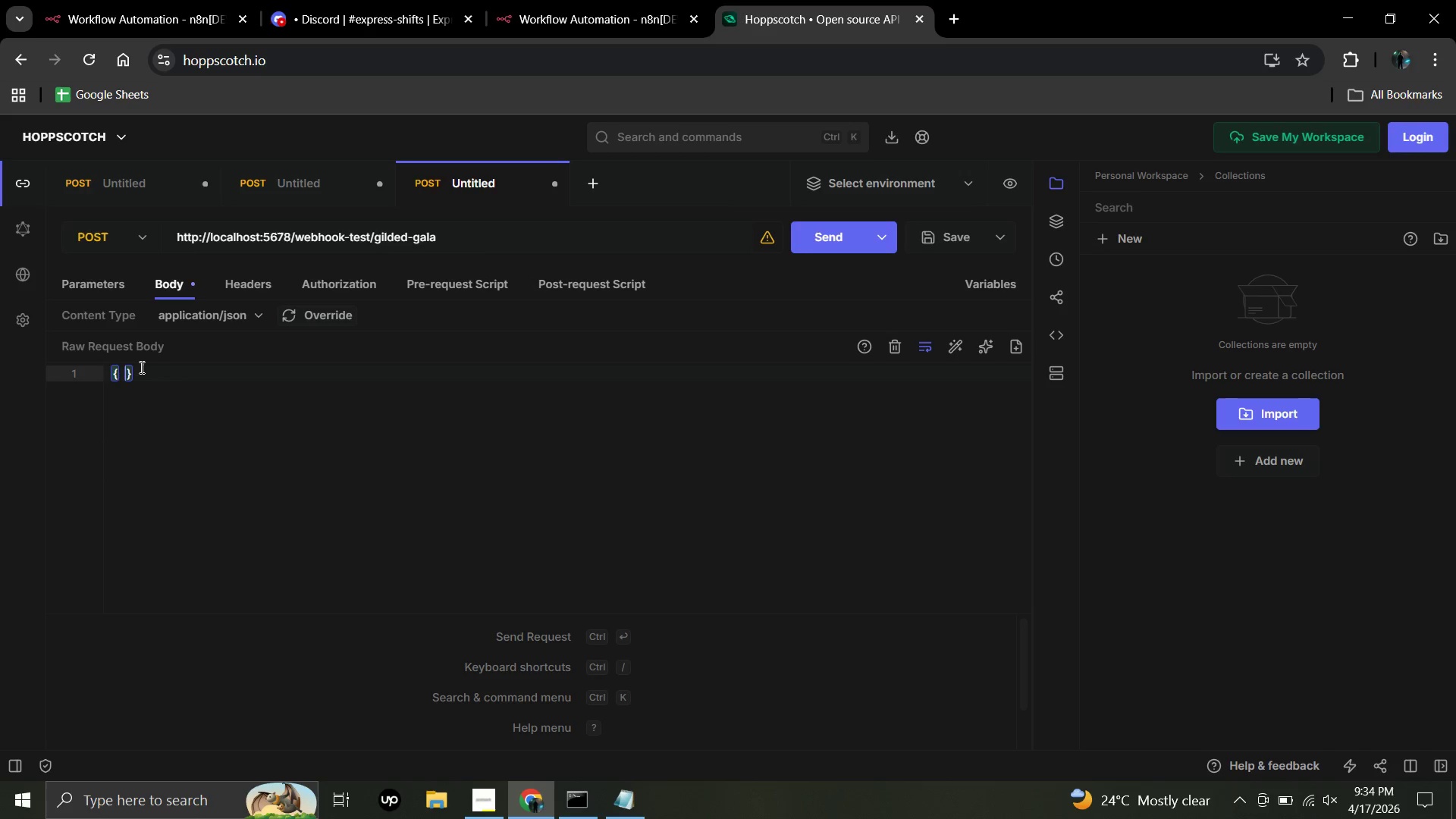 
left_click([140, 367])
 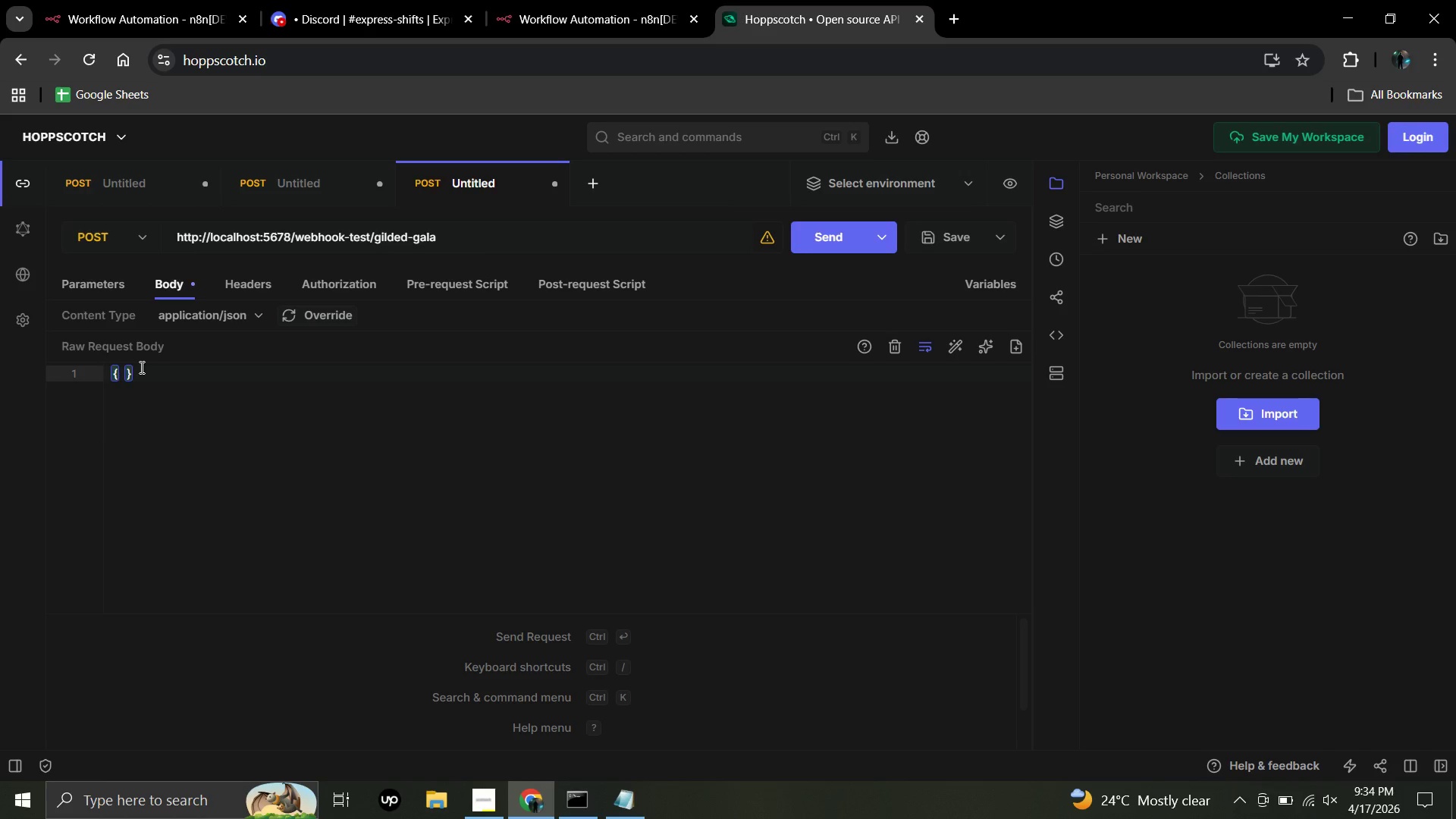 
key(Backspace)
 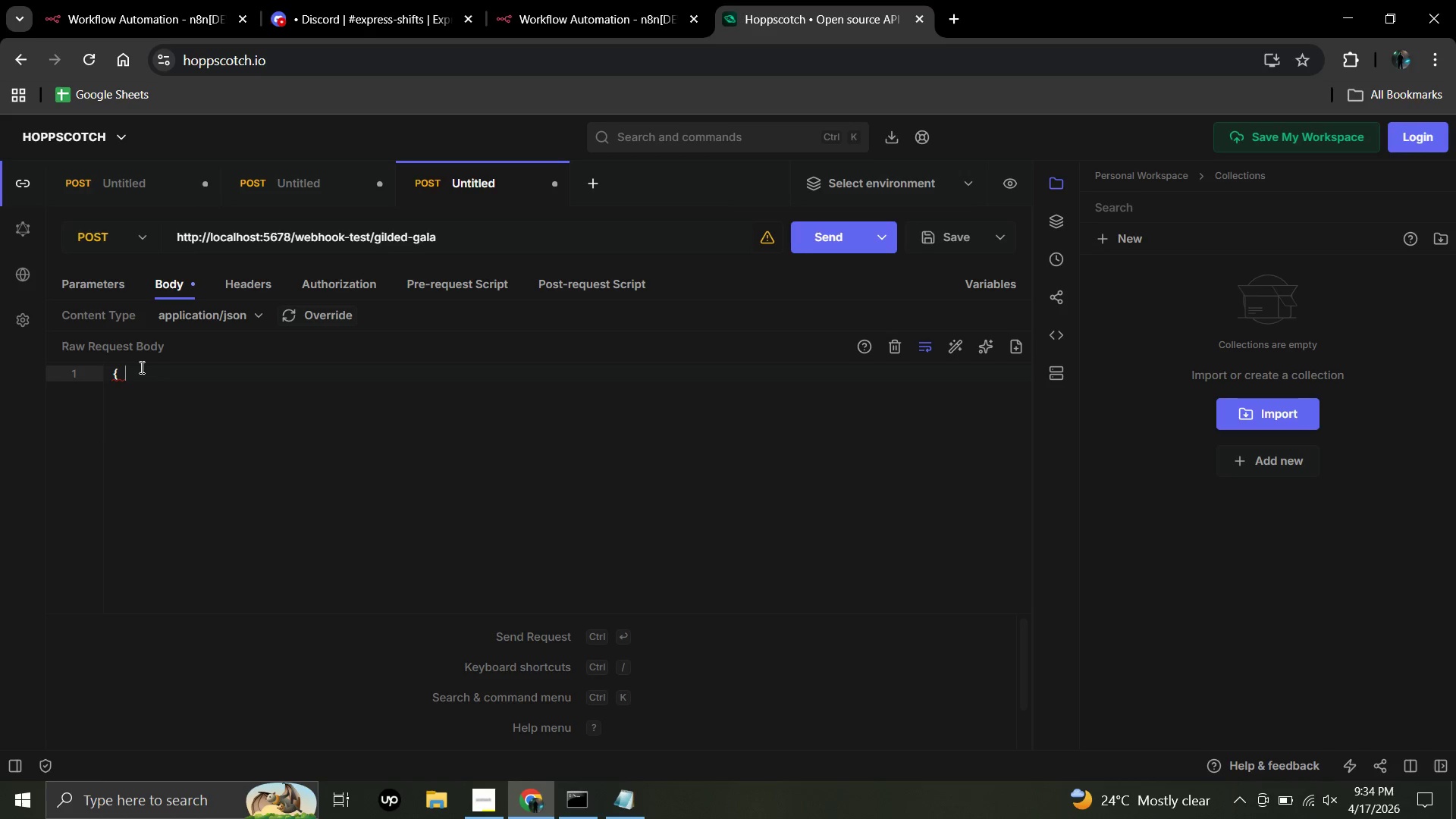 
key(Enter)
 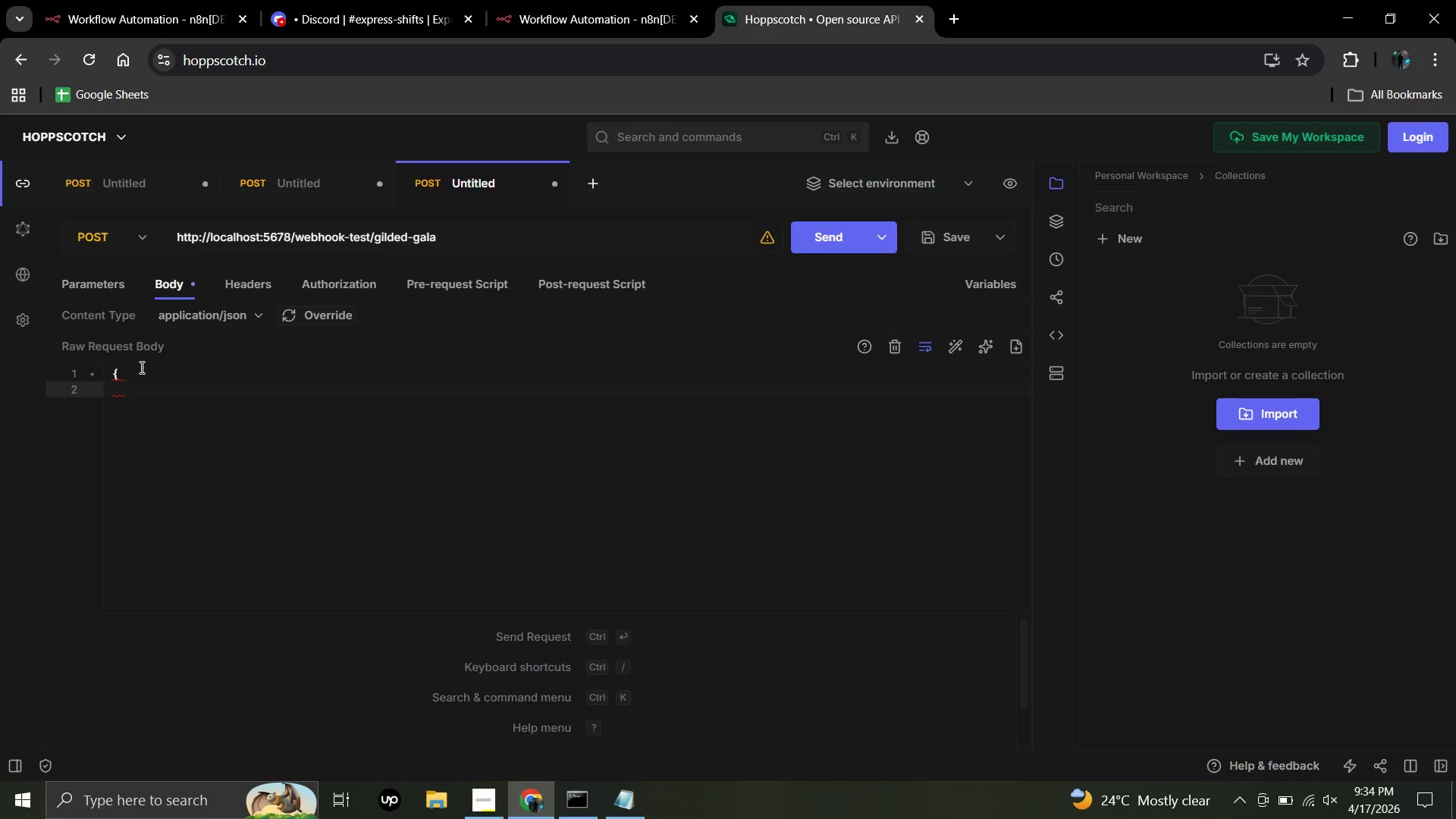 
key(Shift+Quote)
 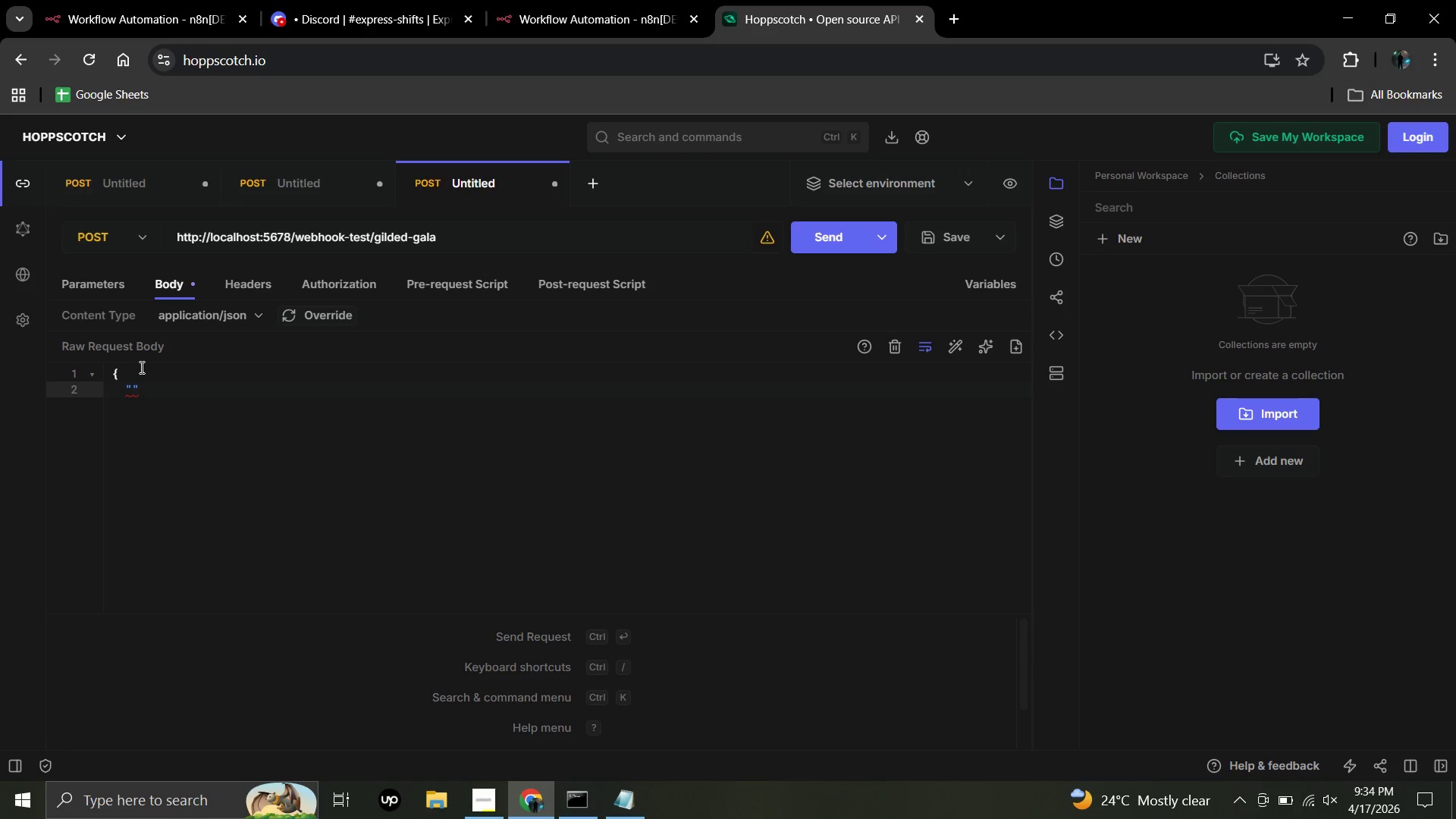 
wait(9.5)
 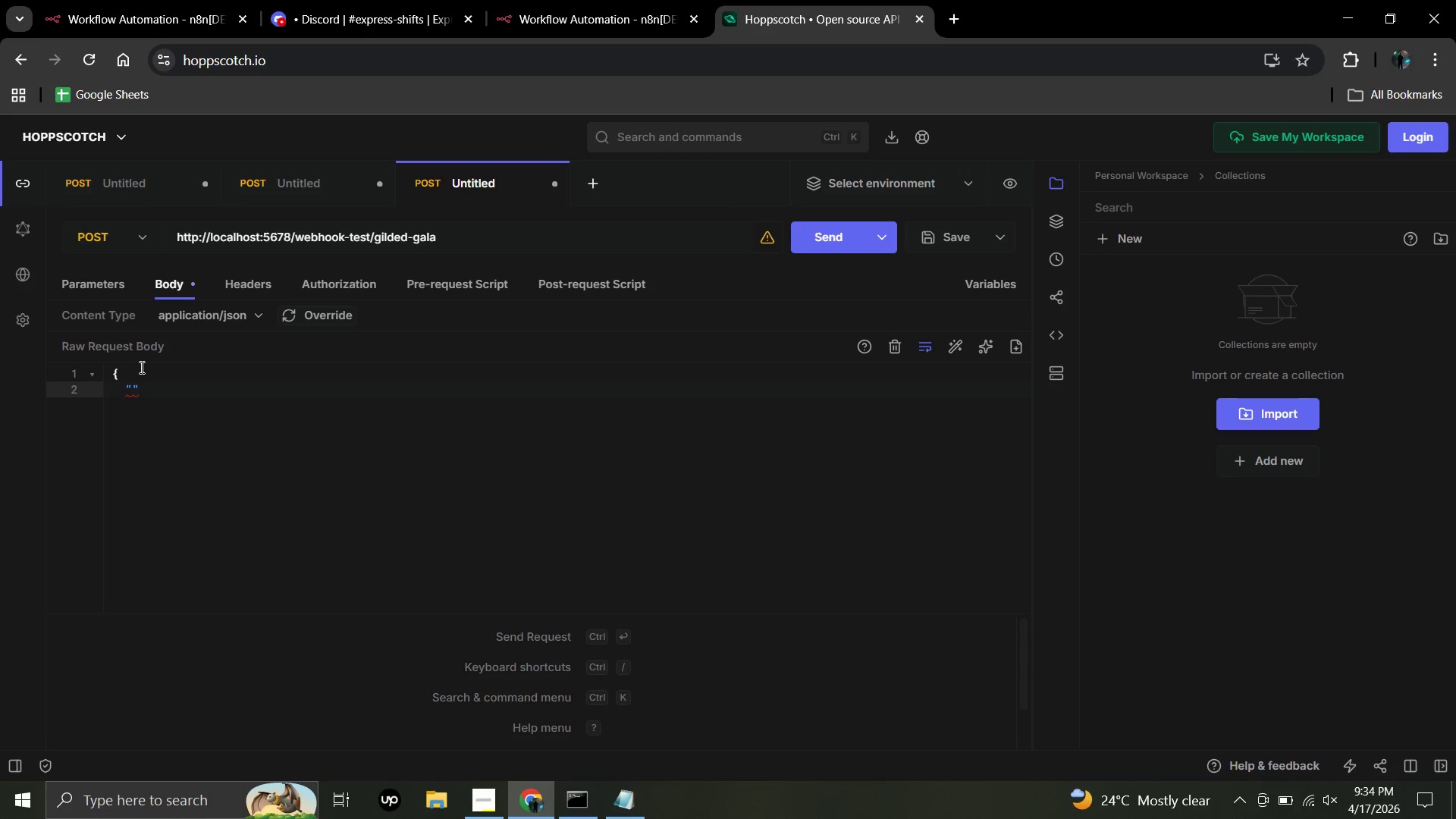 
type(neighborhood)
 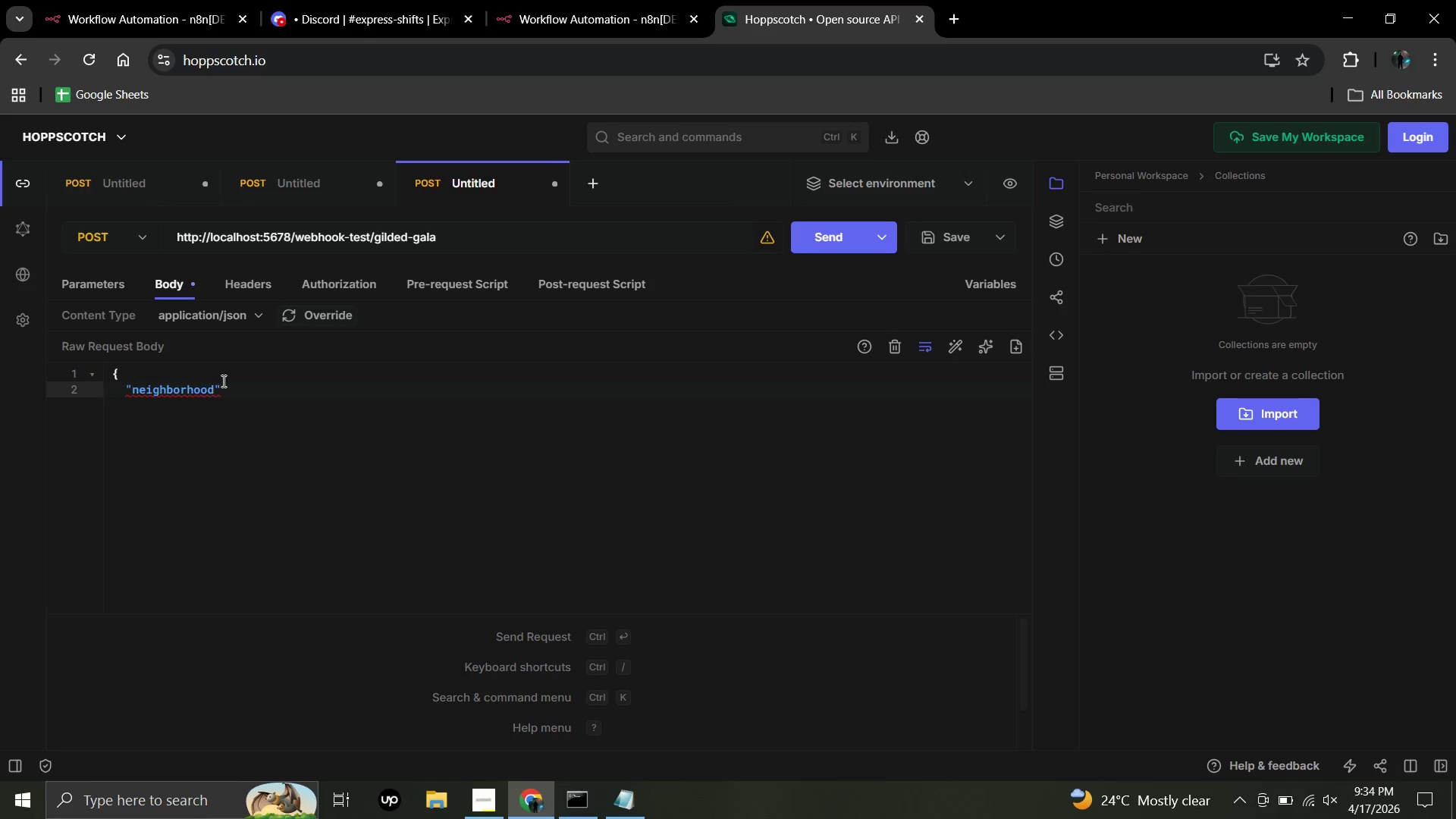 
wait(5.61)
 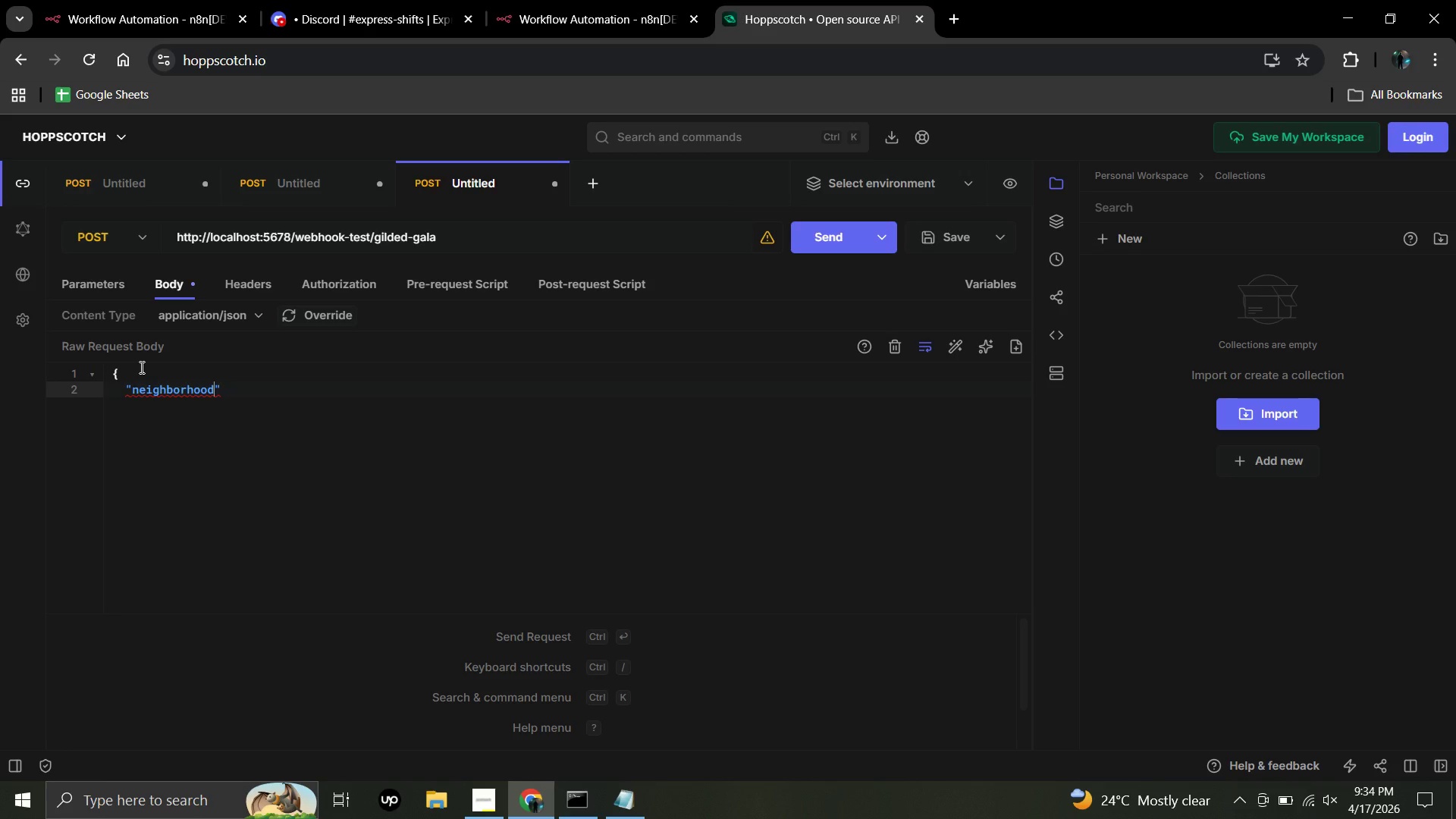 
left_click([224, 391])
 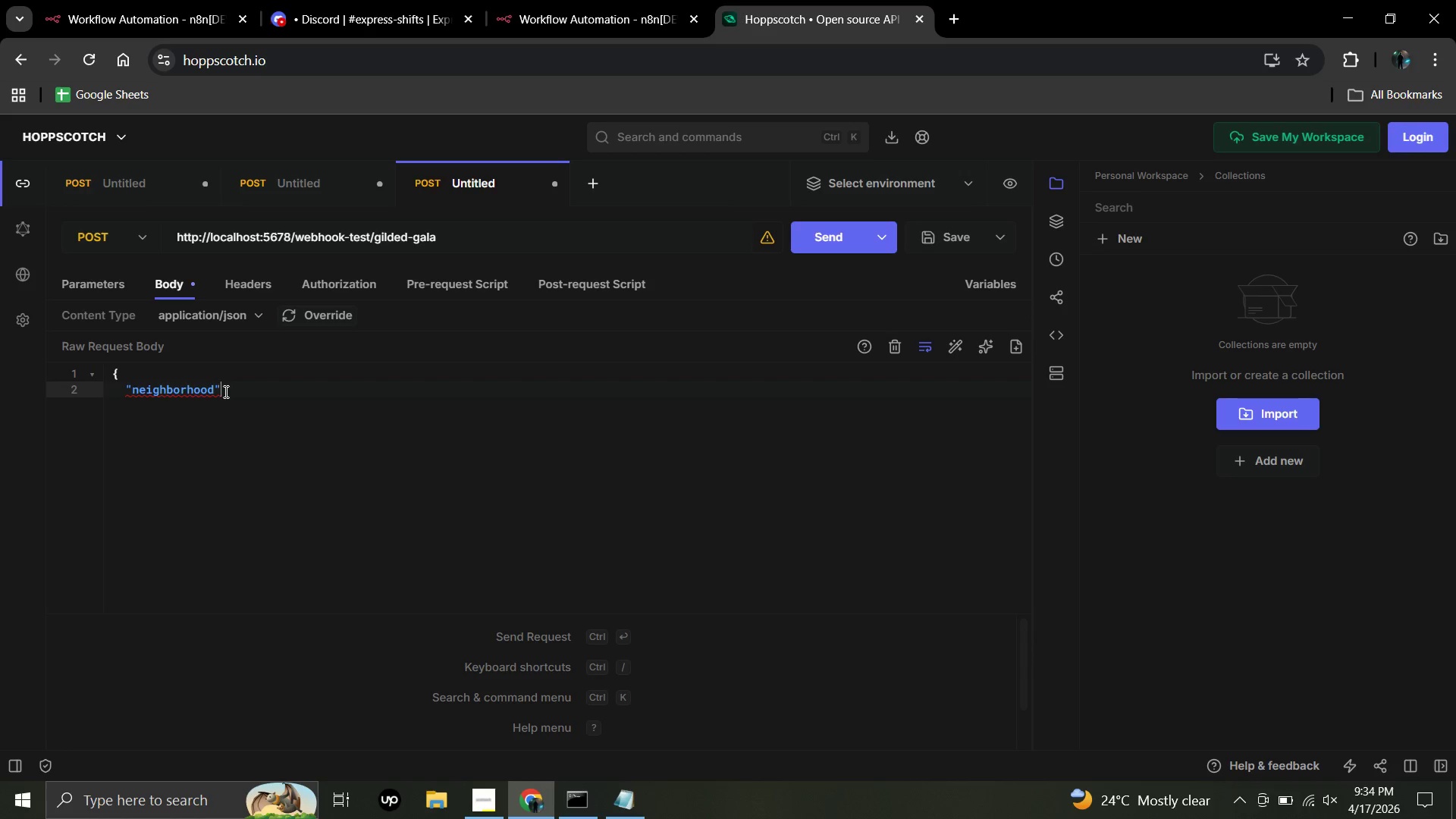 
key(Shift+Semicolon)
 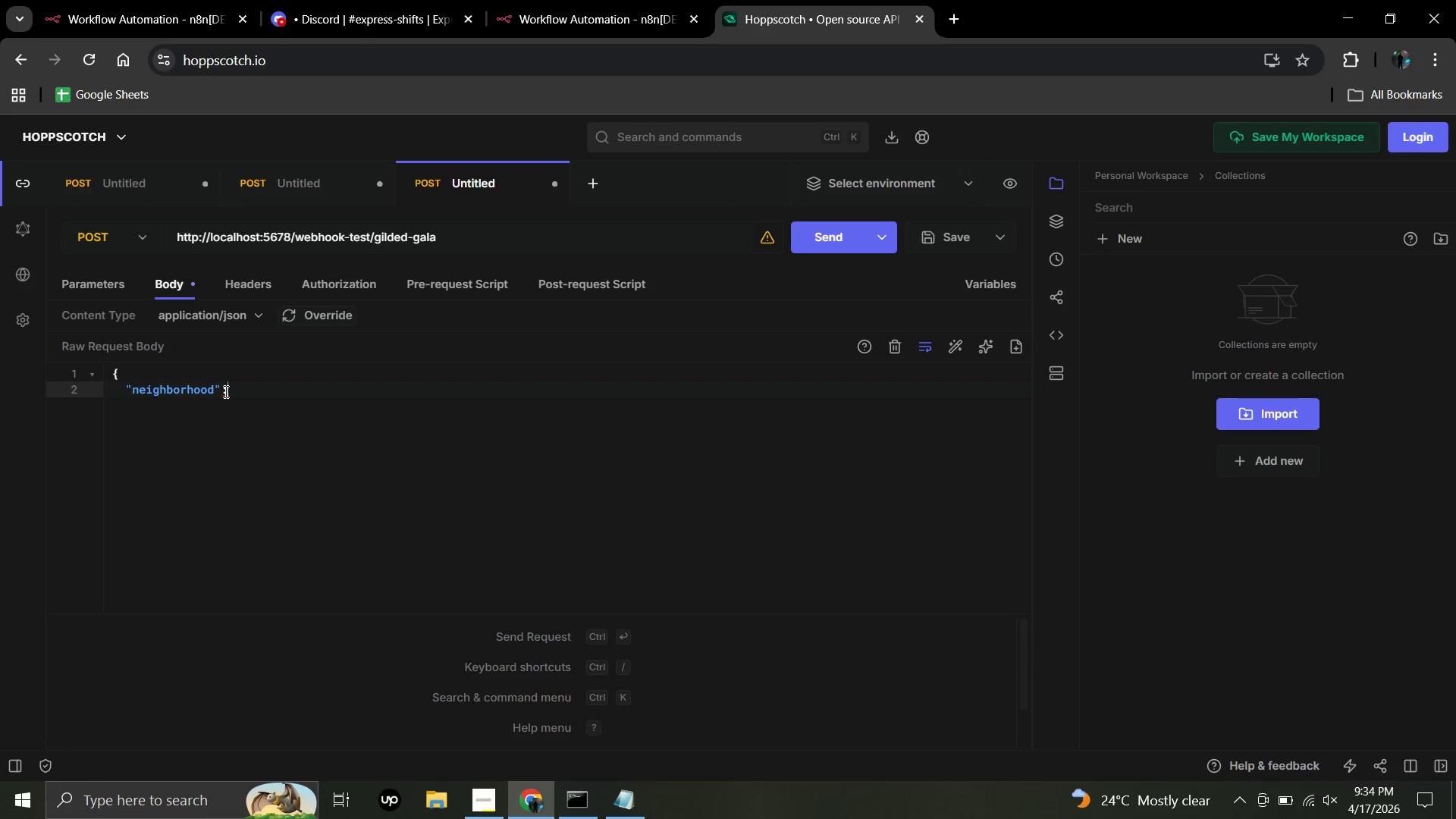 
key(Space)
 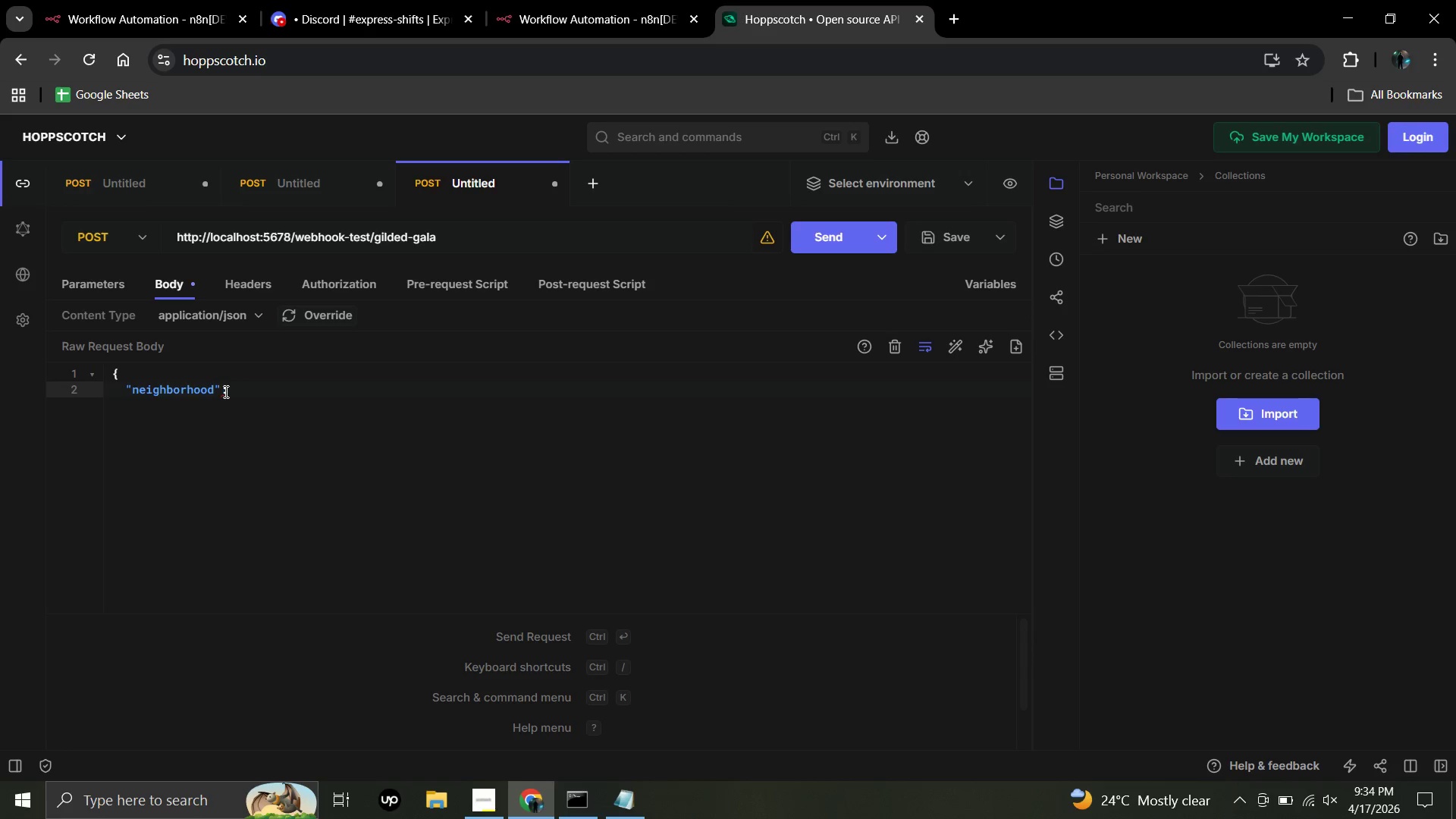 
key(Shift+Quote)
 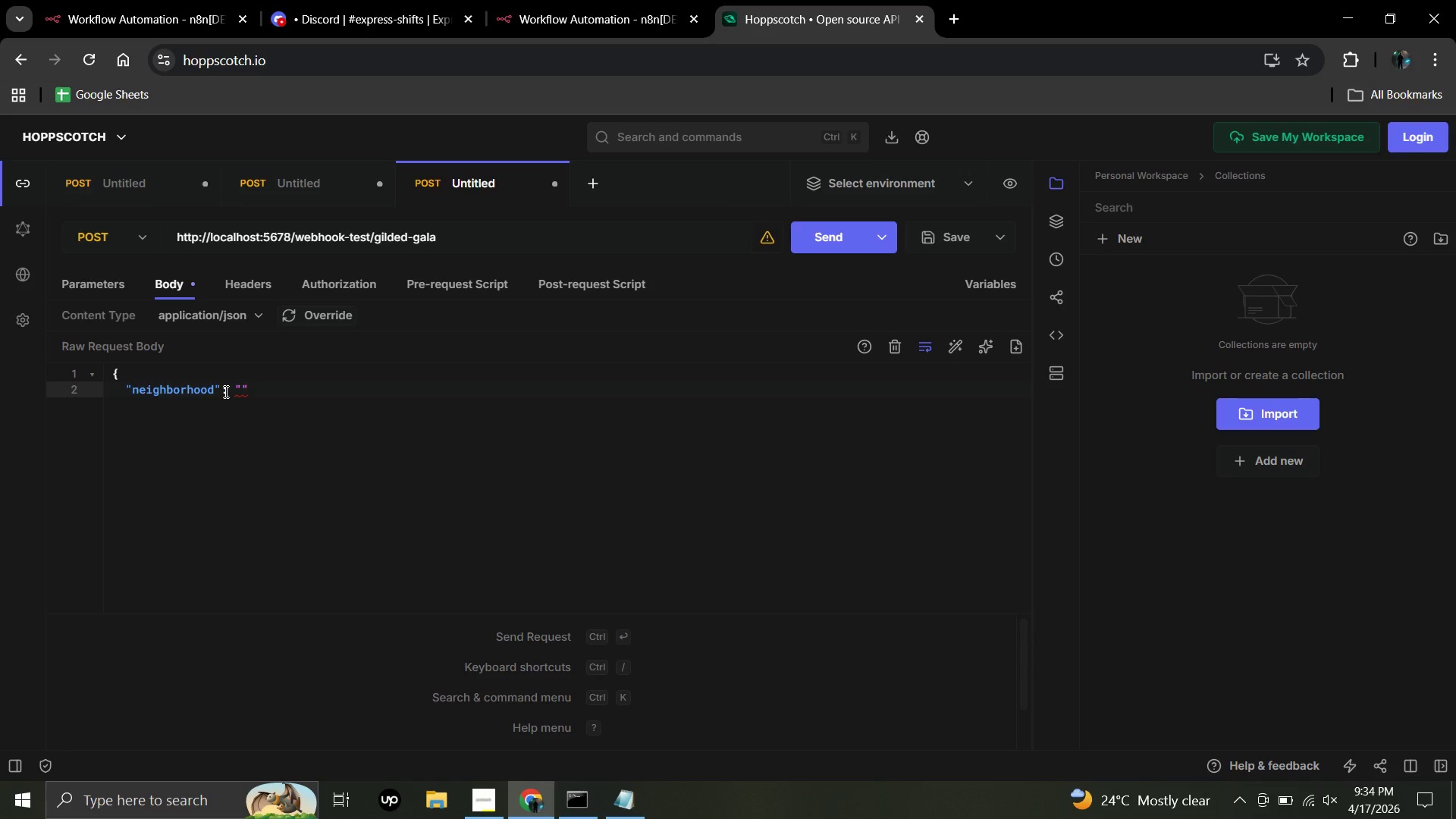 
type(Midtown West)
 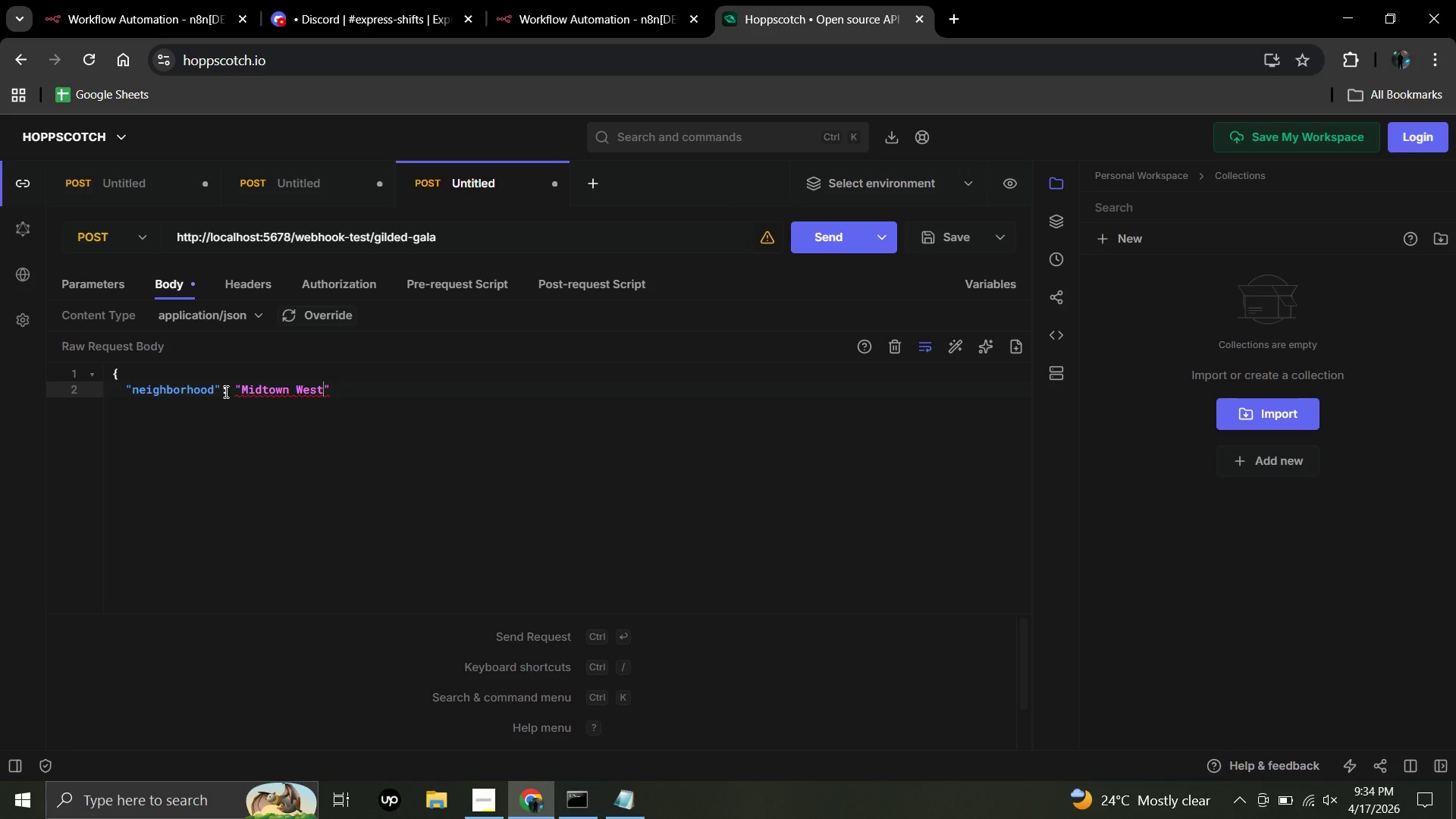 
left_click([334, 387])
 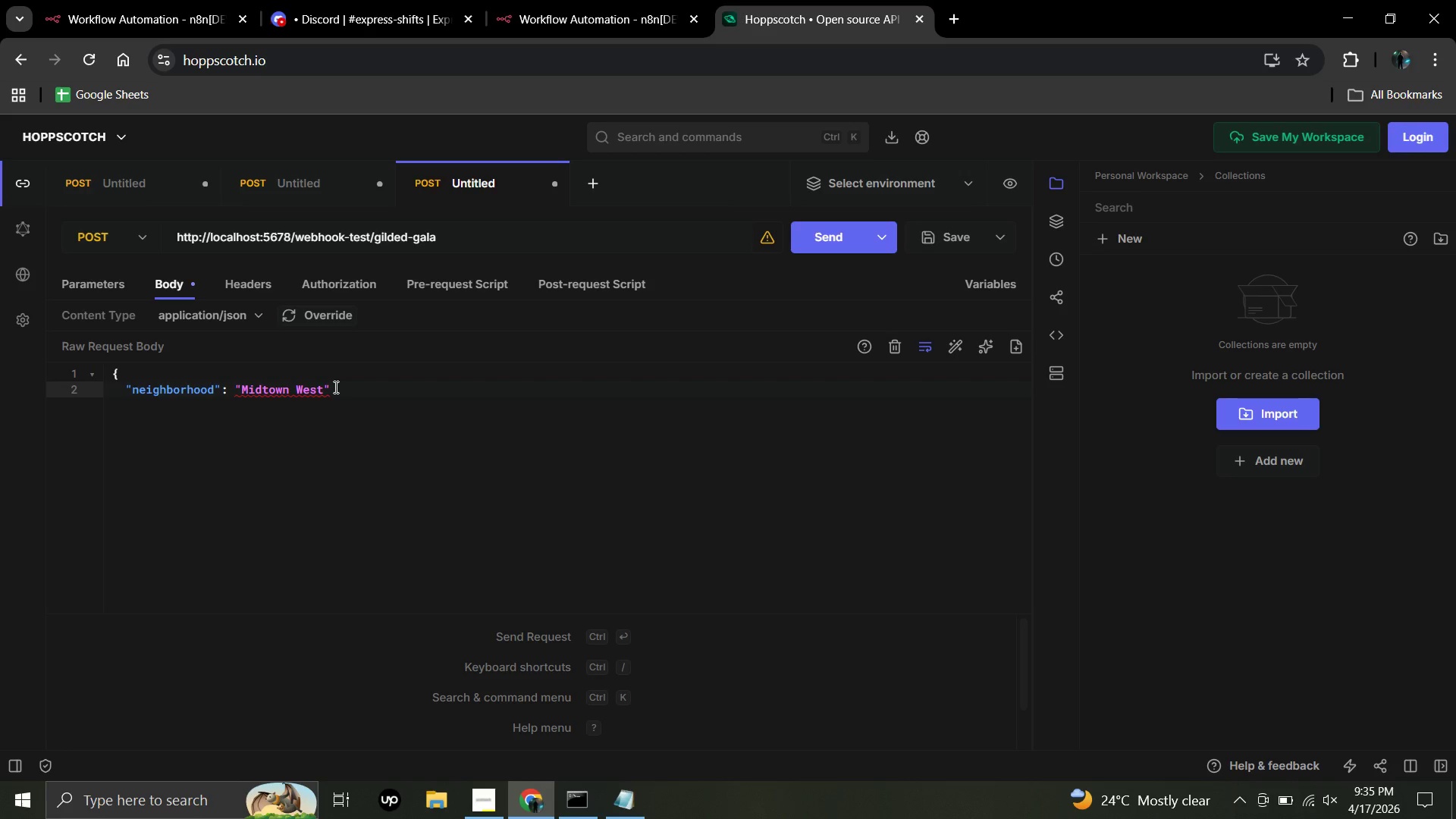 
key(Comma)
 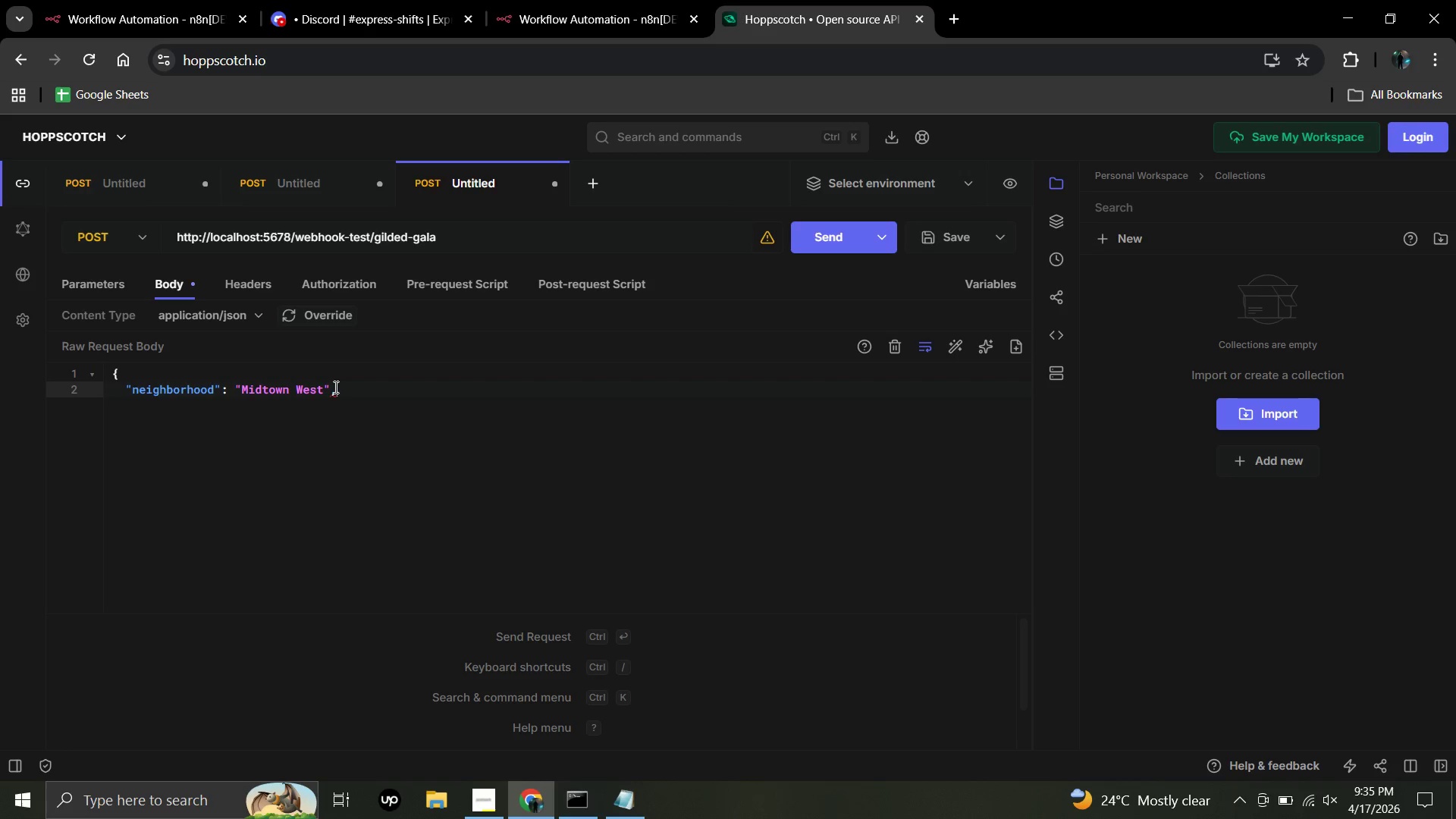 
key(Enter)
 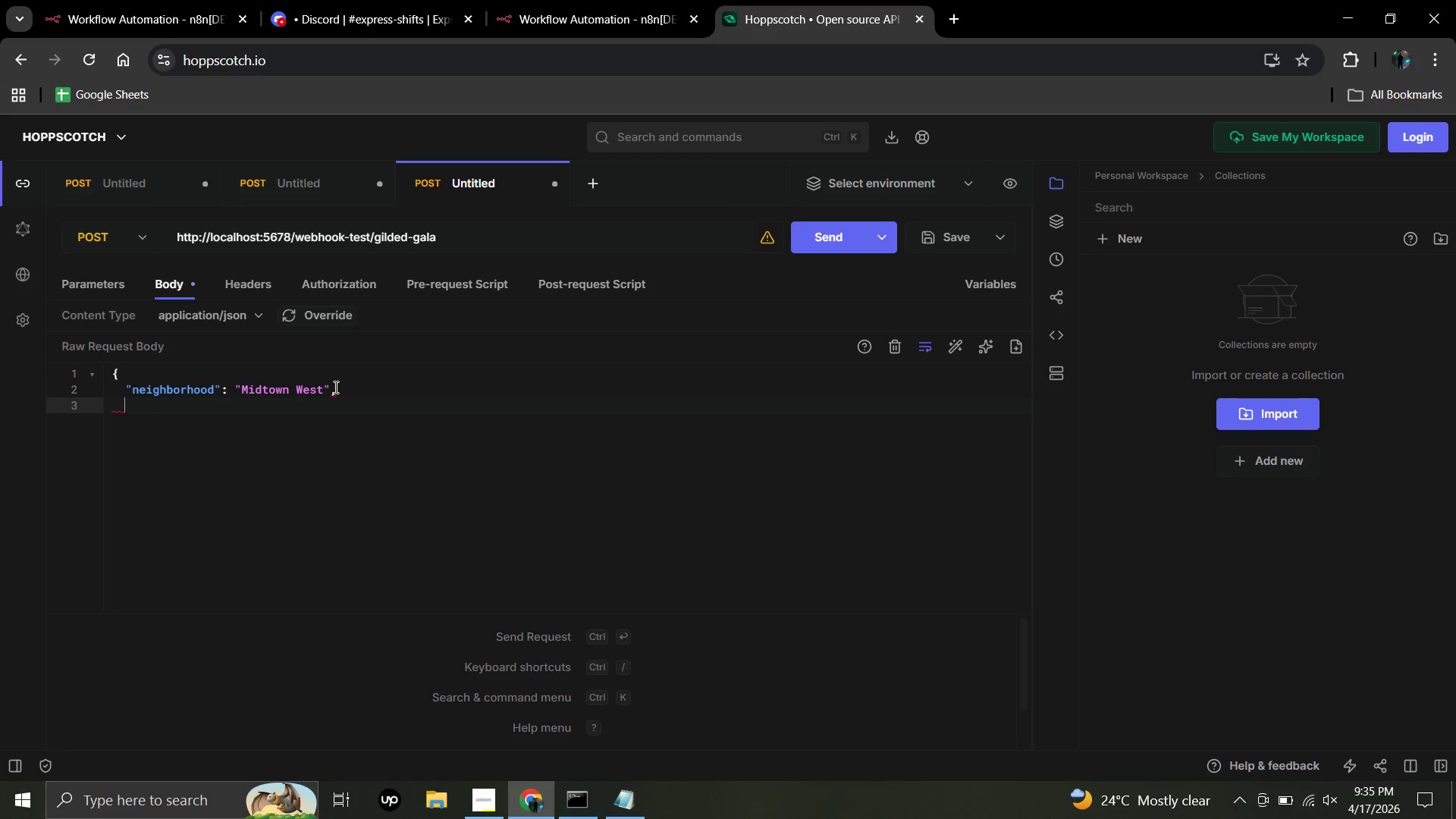 
key(Shift+Semicolon)
 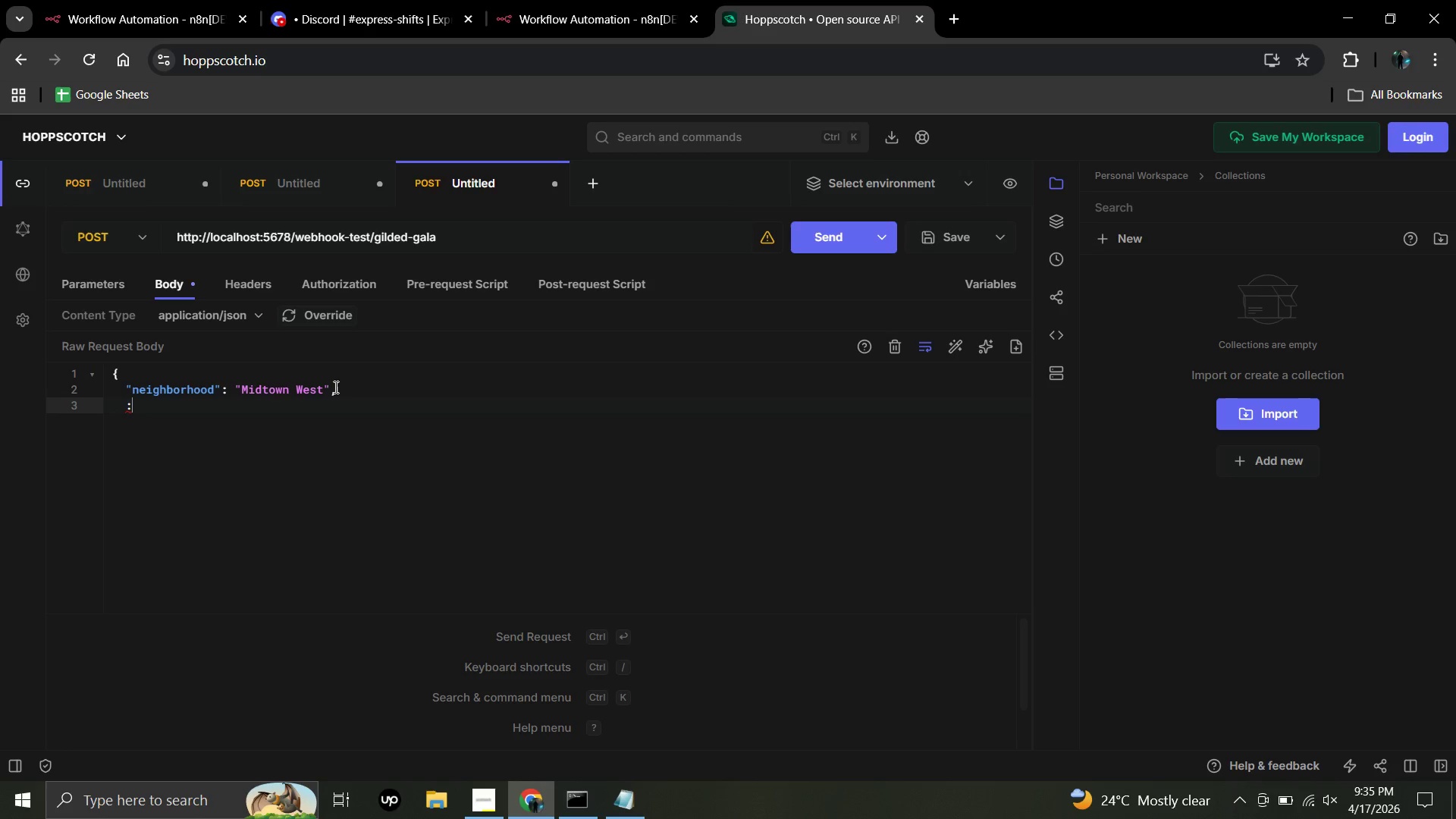 
key(Backspace)
 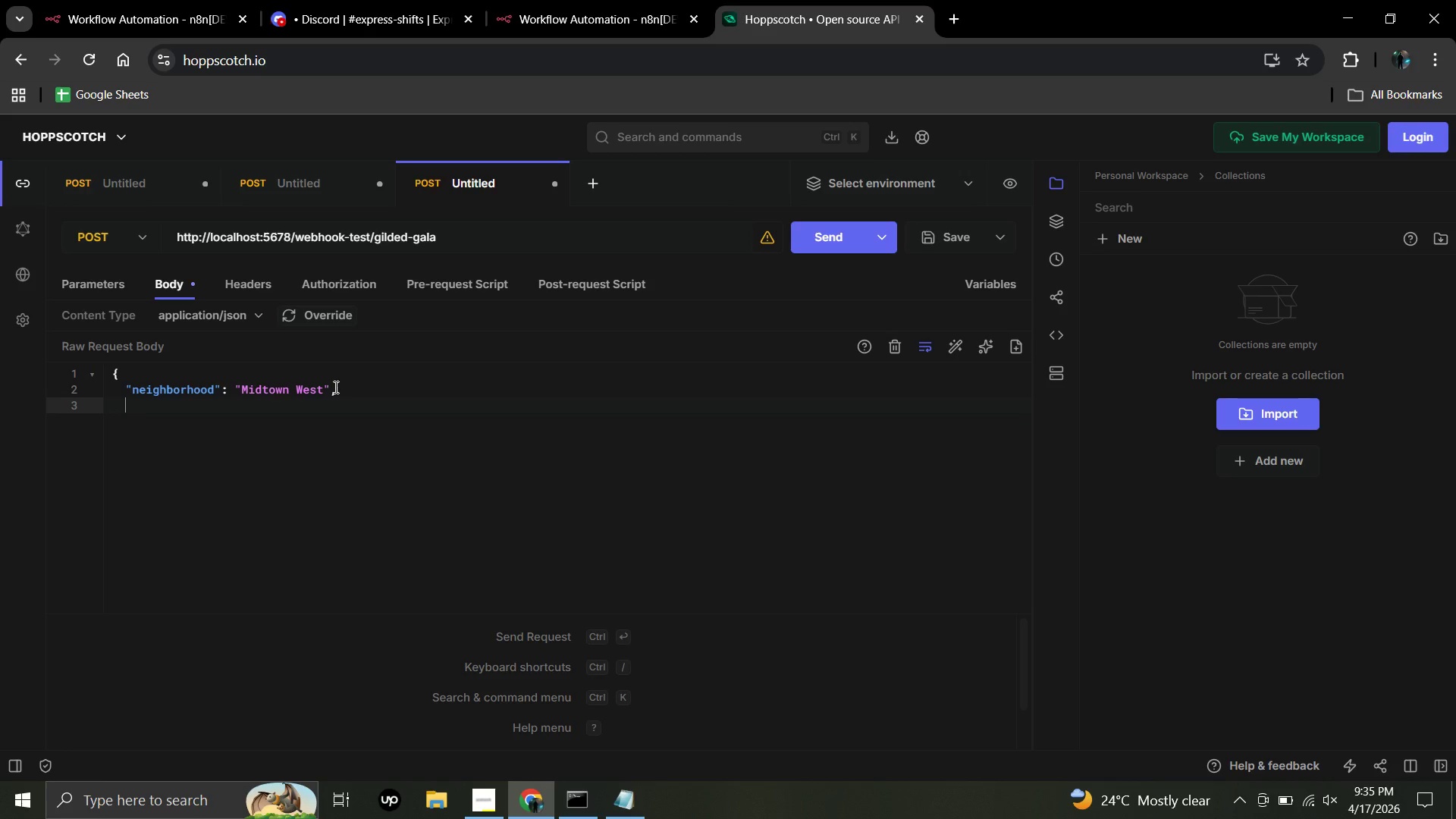 
key(Shift+ShiftRight)
 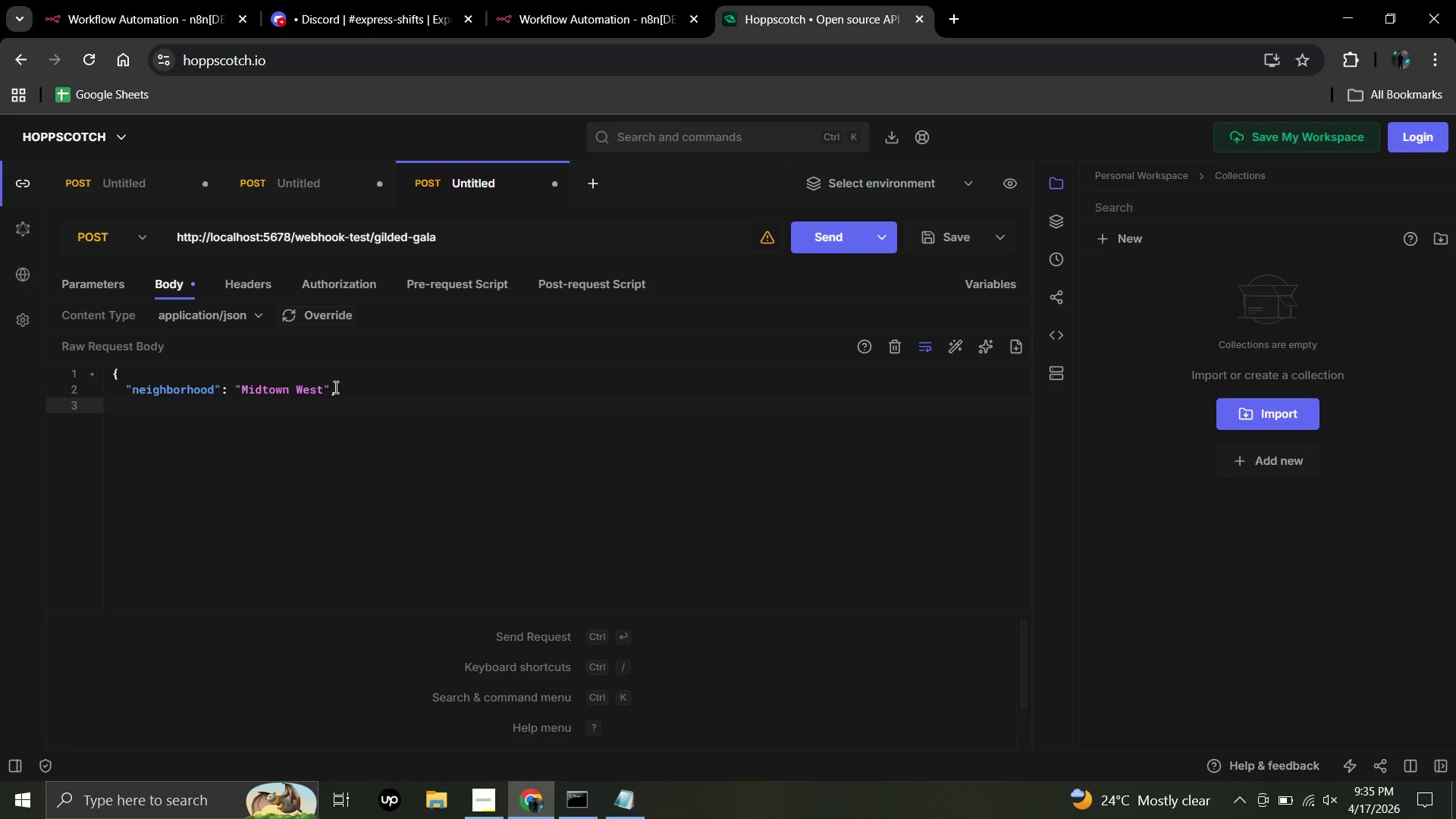 
key(Shift+Quote)
 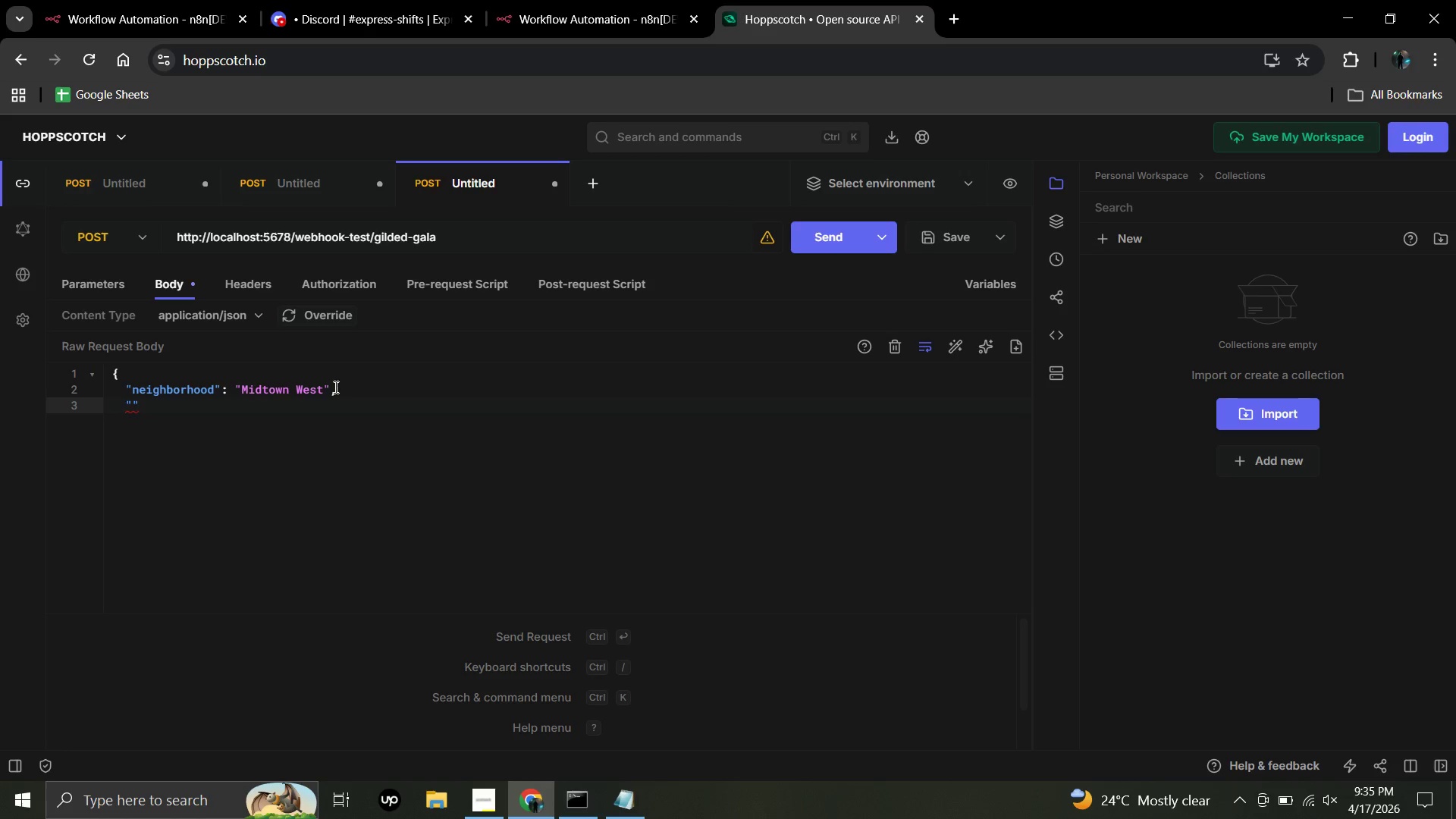 
wait(9.42)
 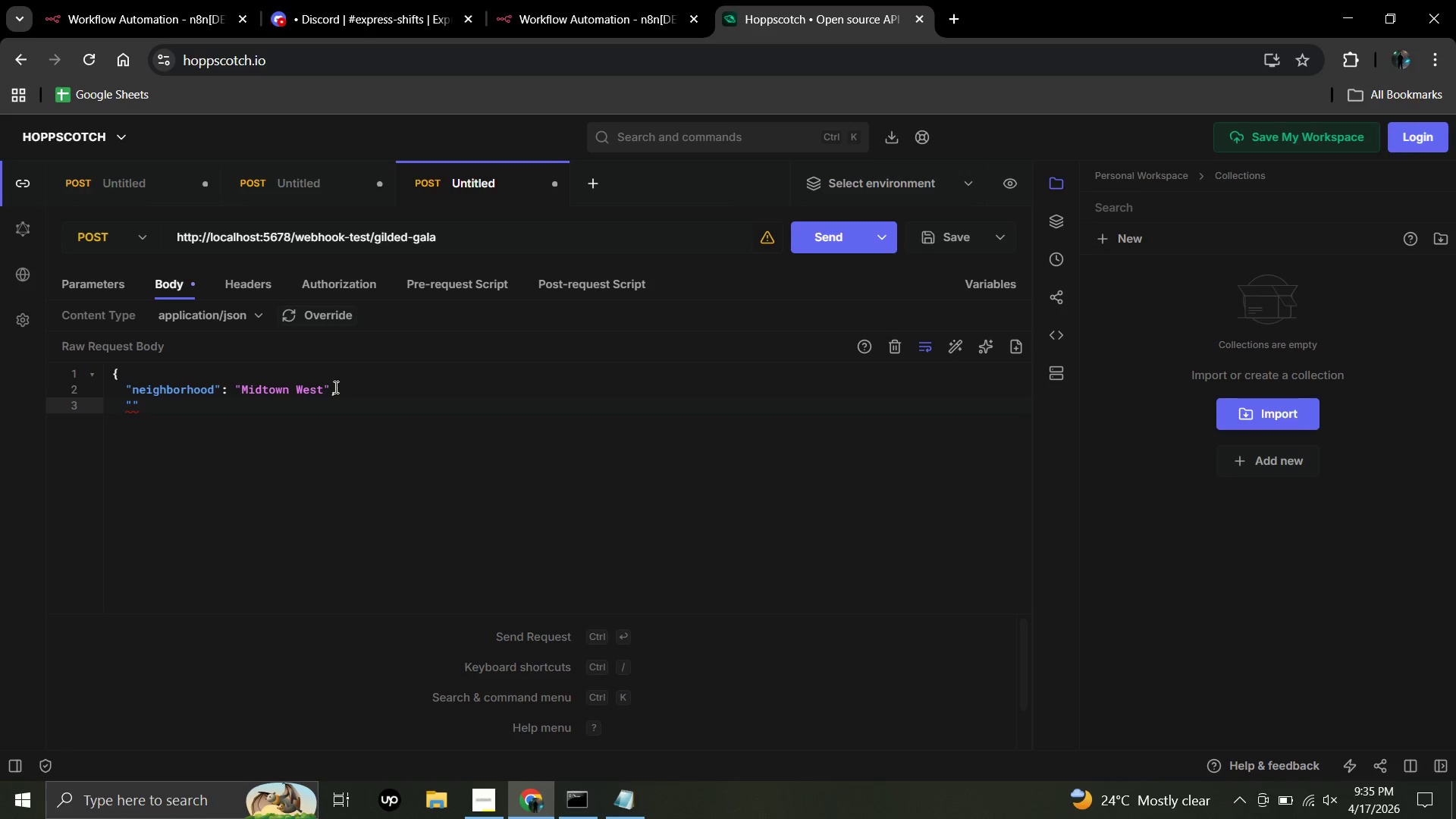 
type(number_of_children)
 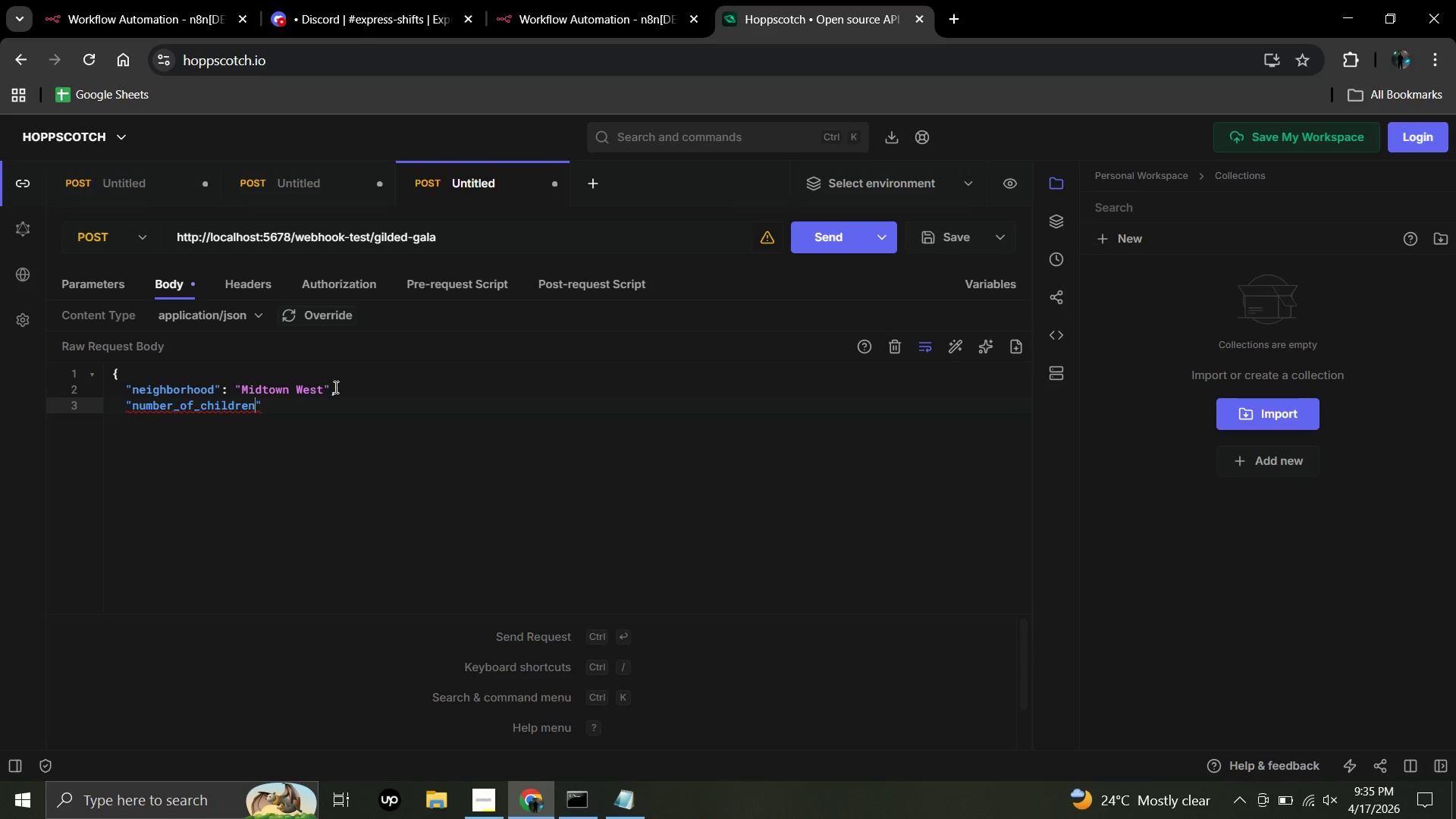 
wait(5.28)
 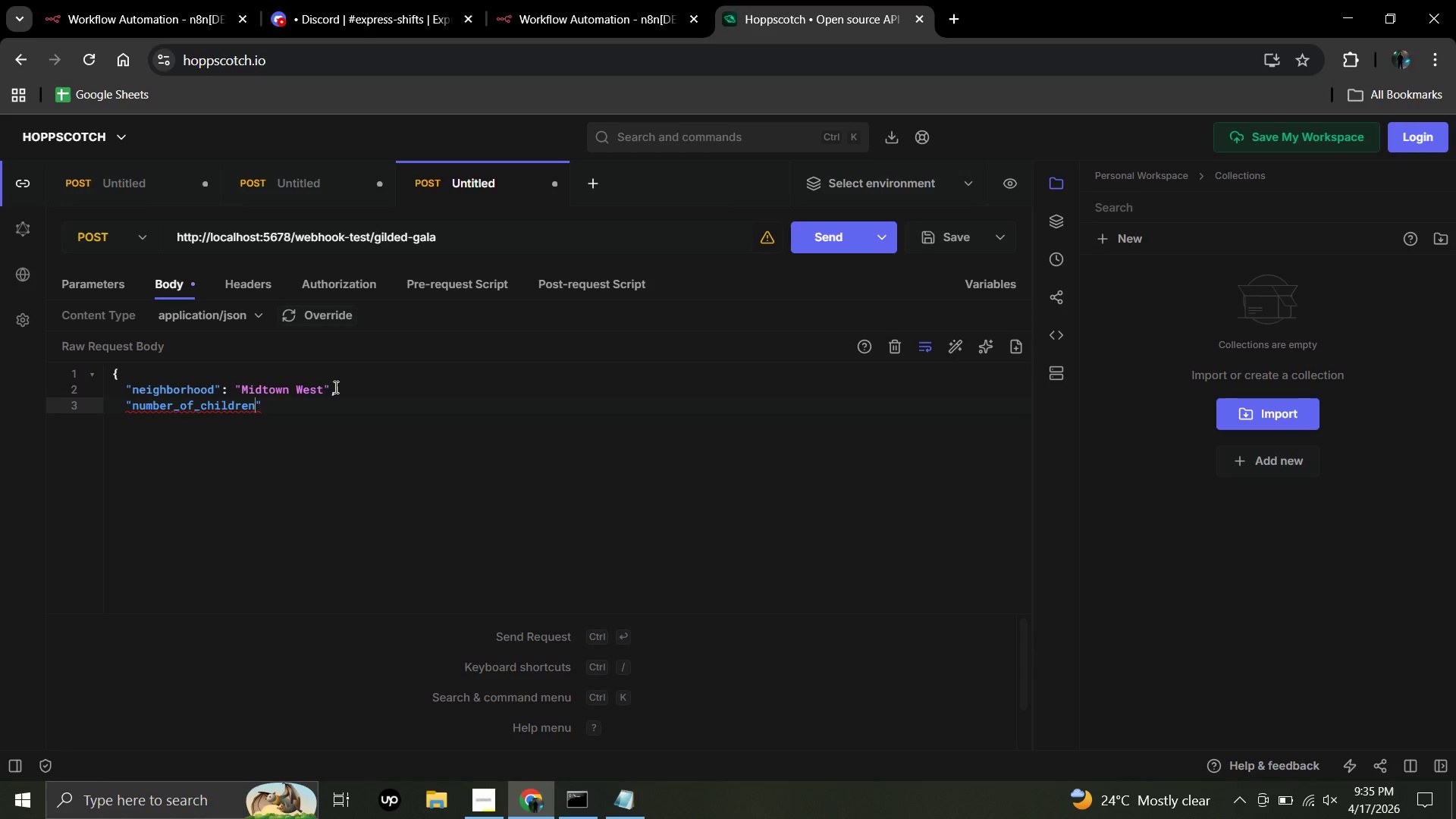 
left_click([267, 406])
 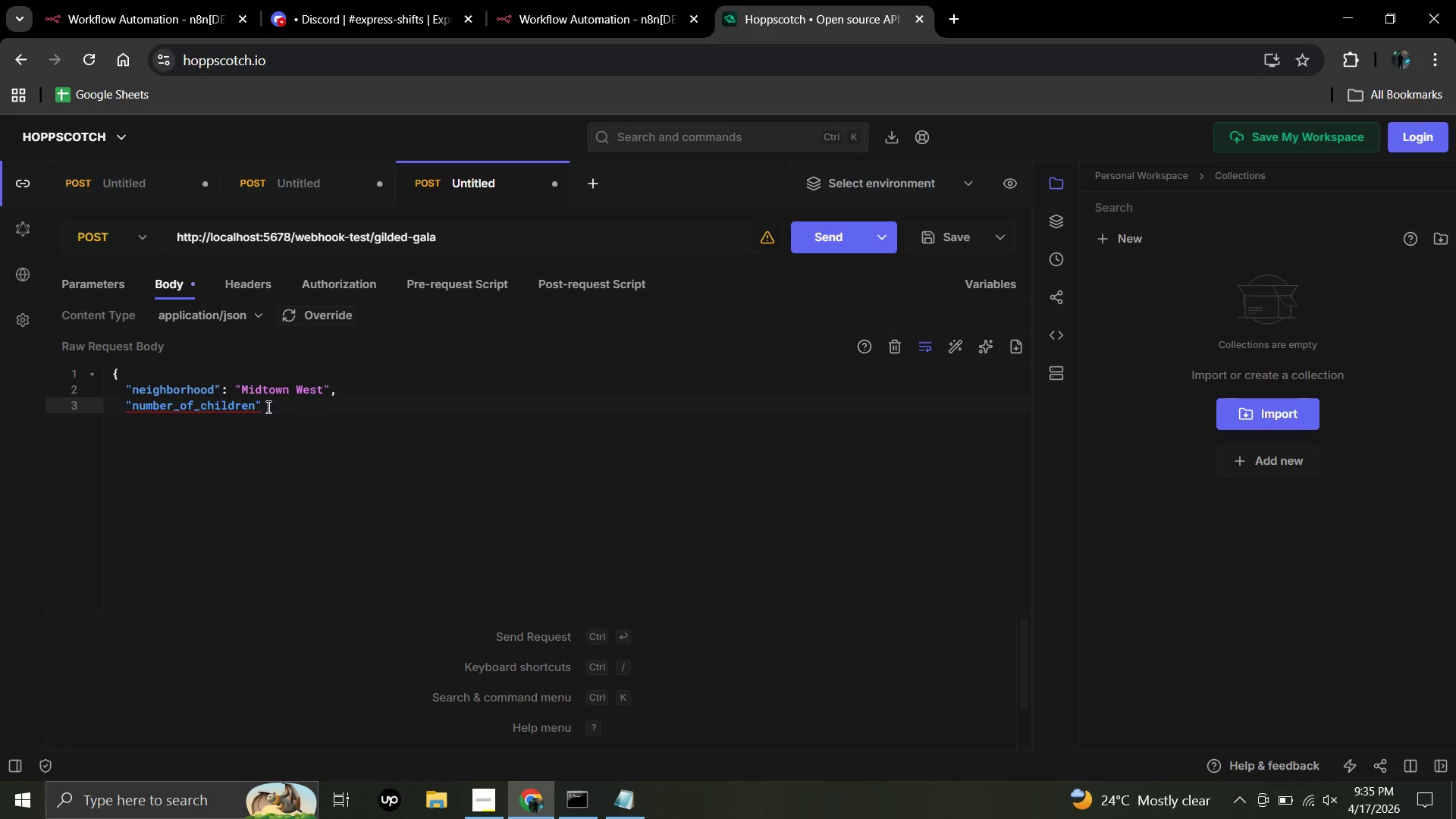 
key(Shift+Semicolon)
 